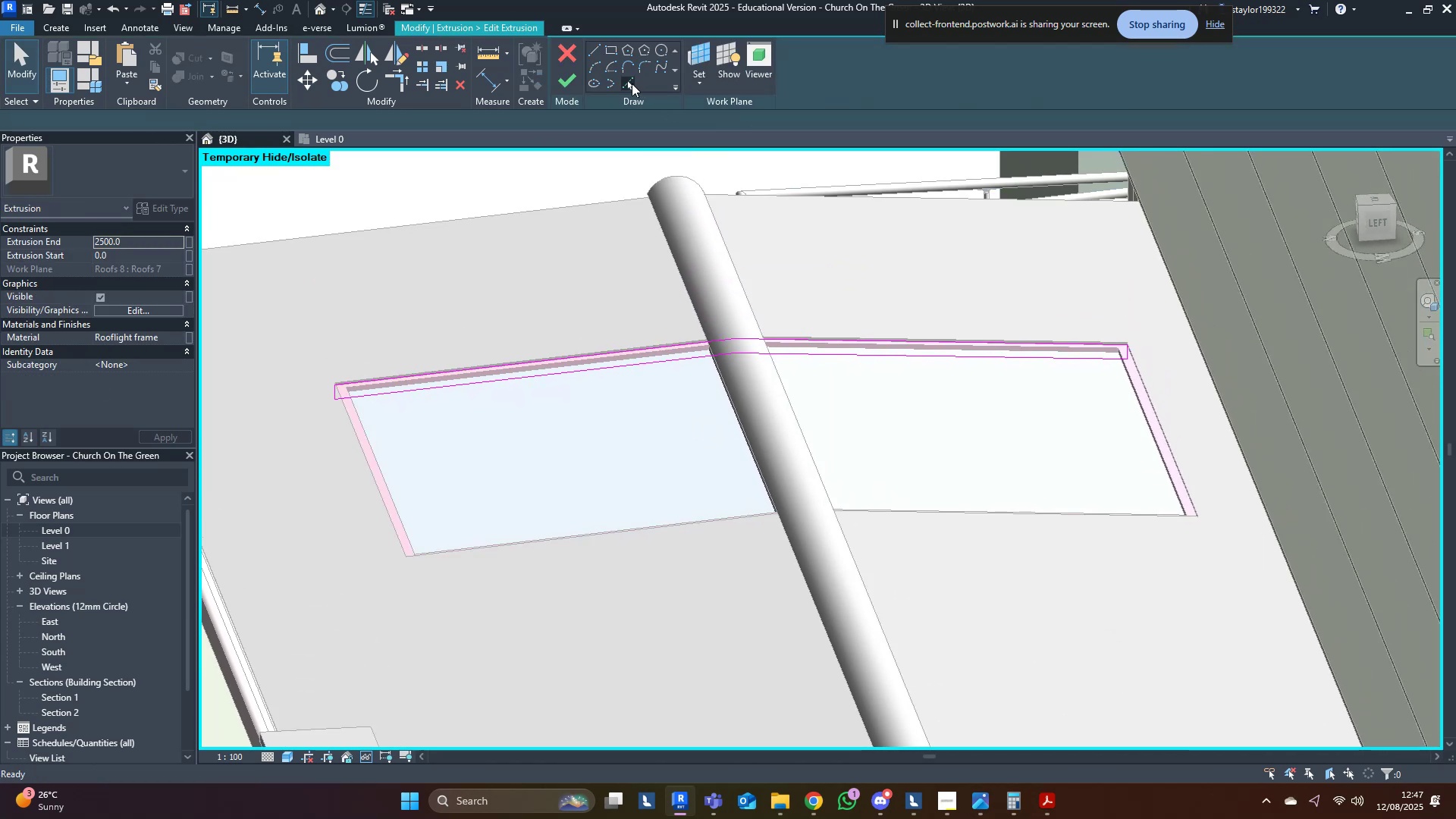 
scroll: coordinate [687, 350], scroll_direction: up, amount: 5.0
 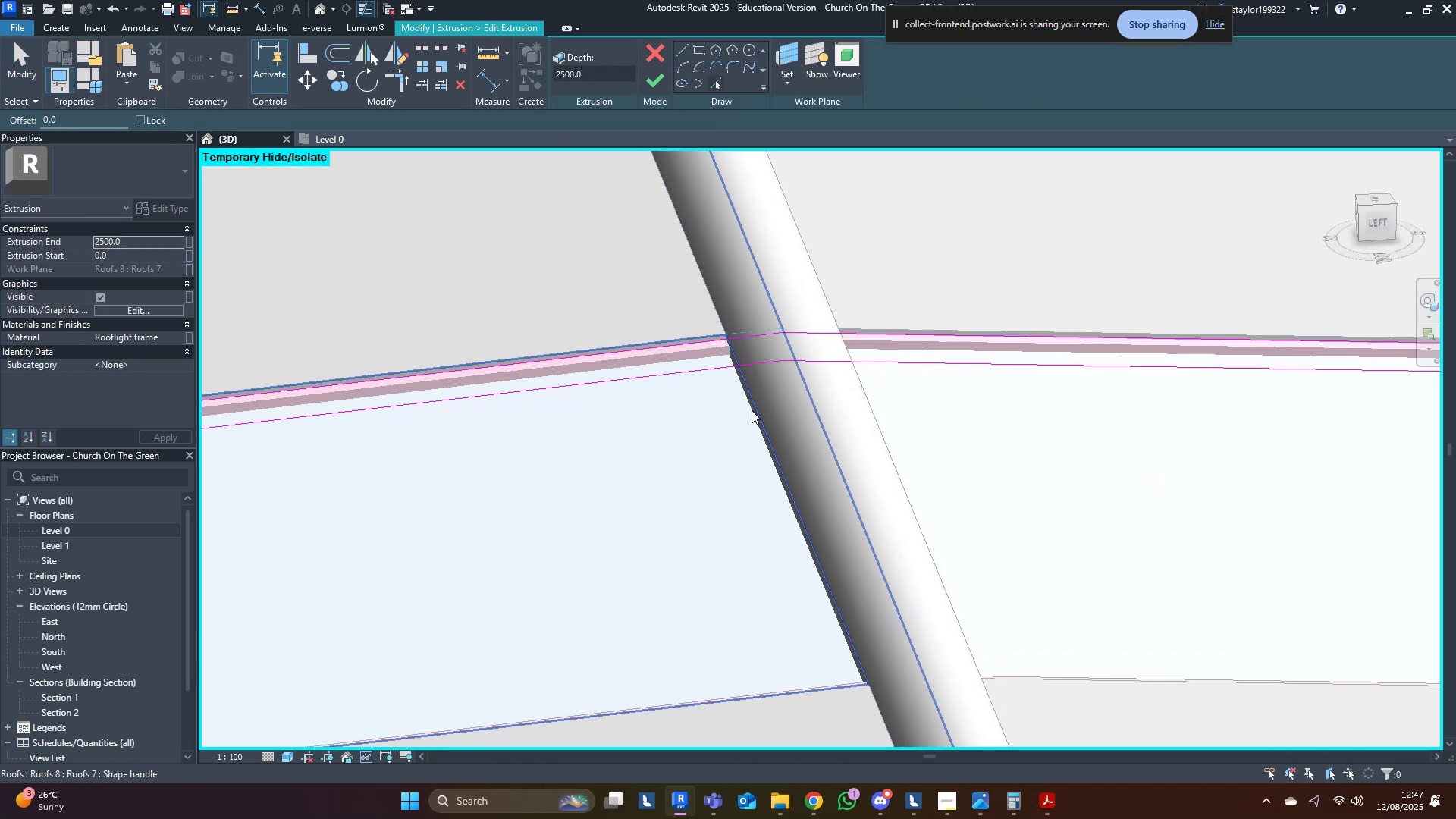 
left_click([752, 410])
 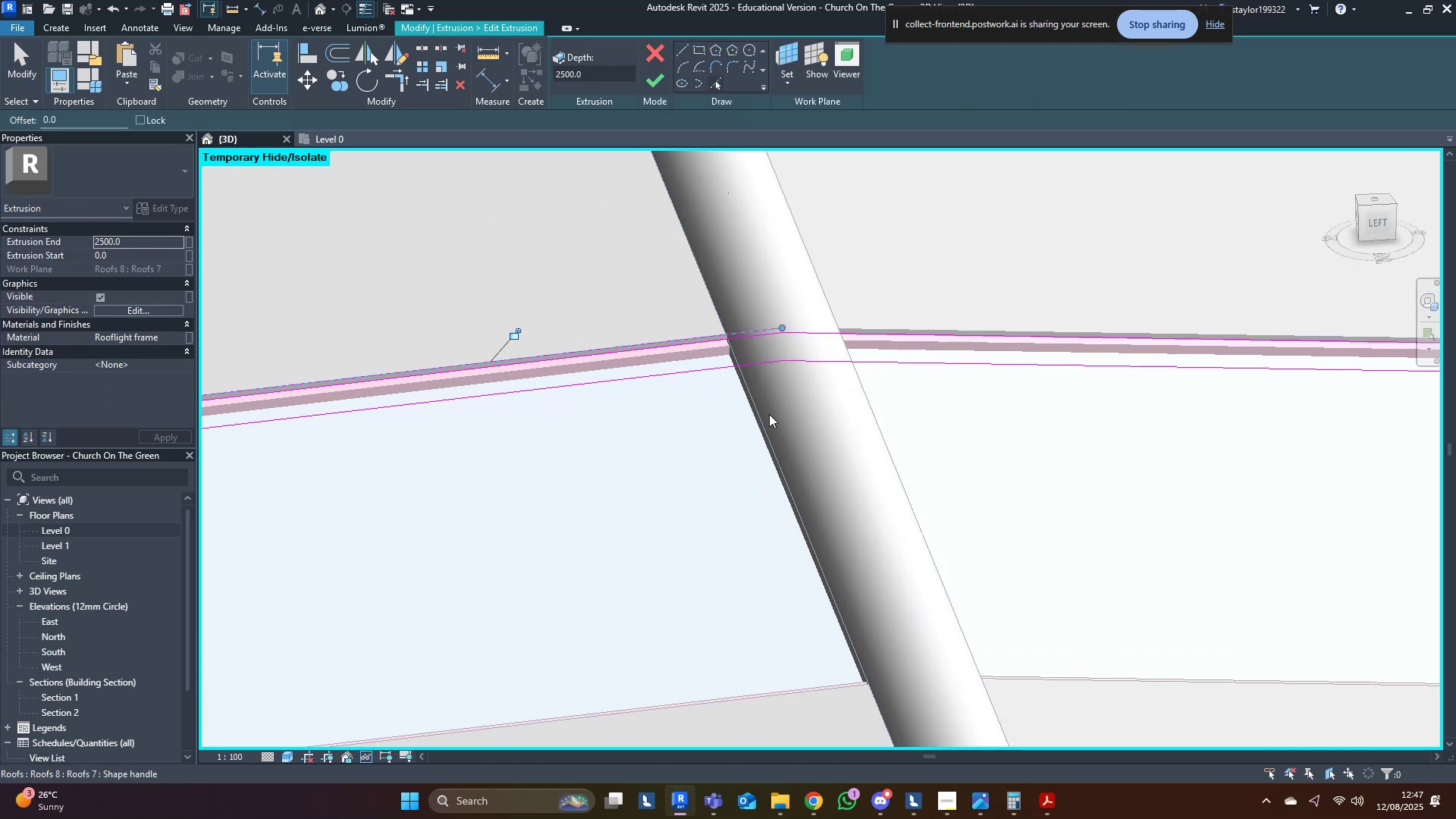 
key(Shift+ShiftLeft)
 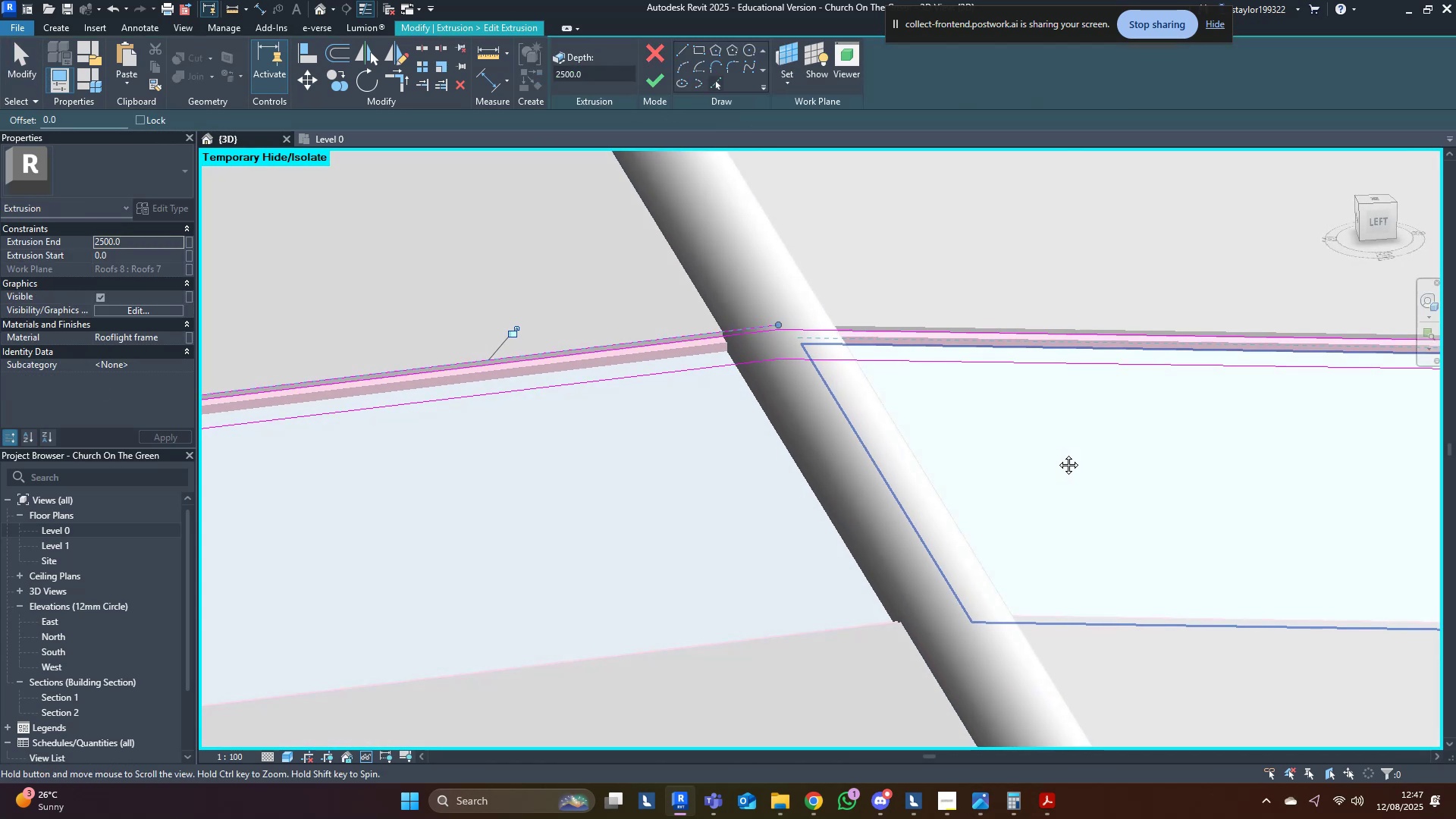 
key(Control+Z)
 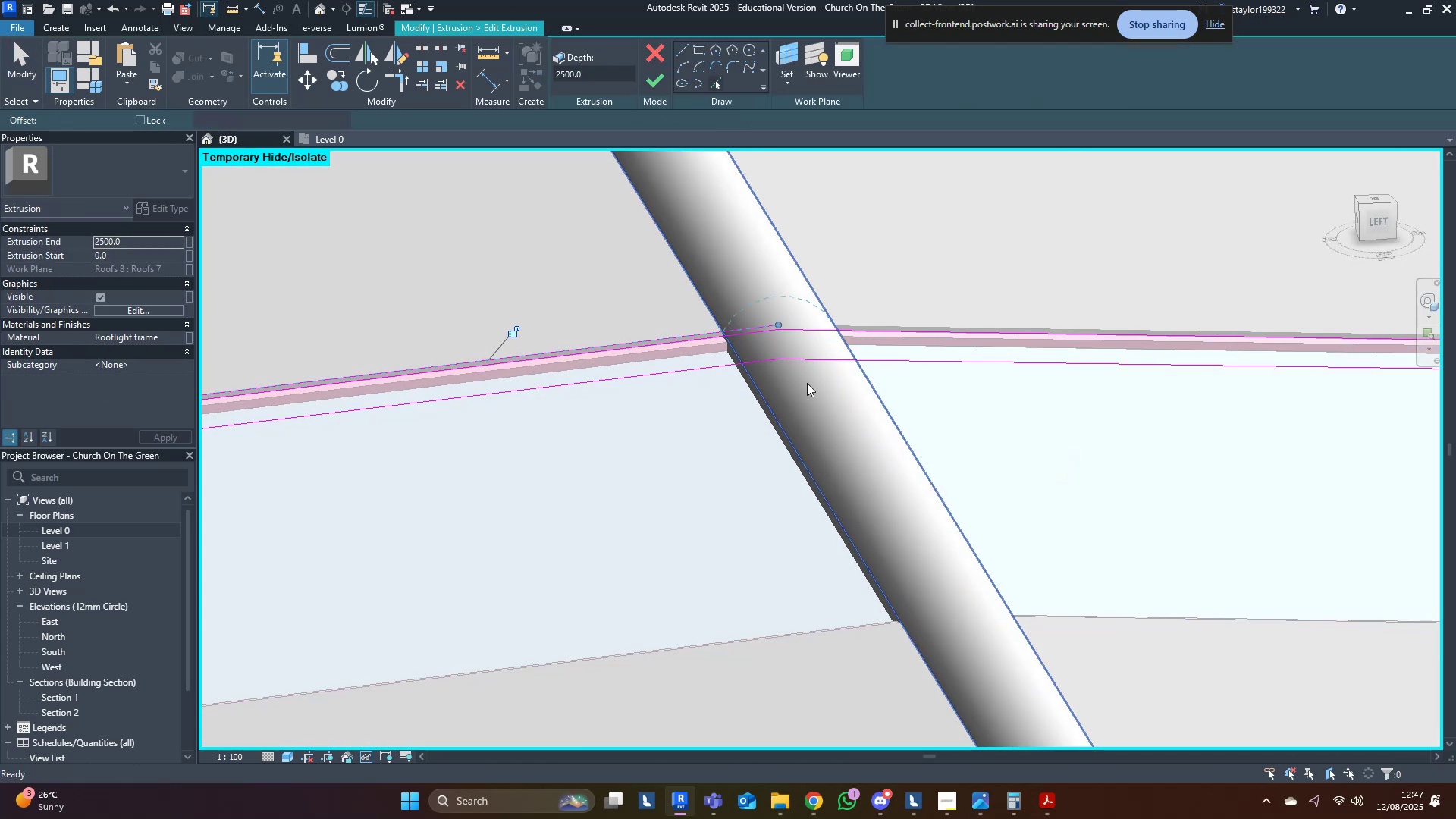 
scroll: coordinate [727, 388], scroll_direction: up, amount: 5.0
 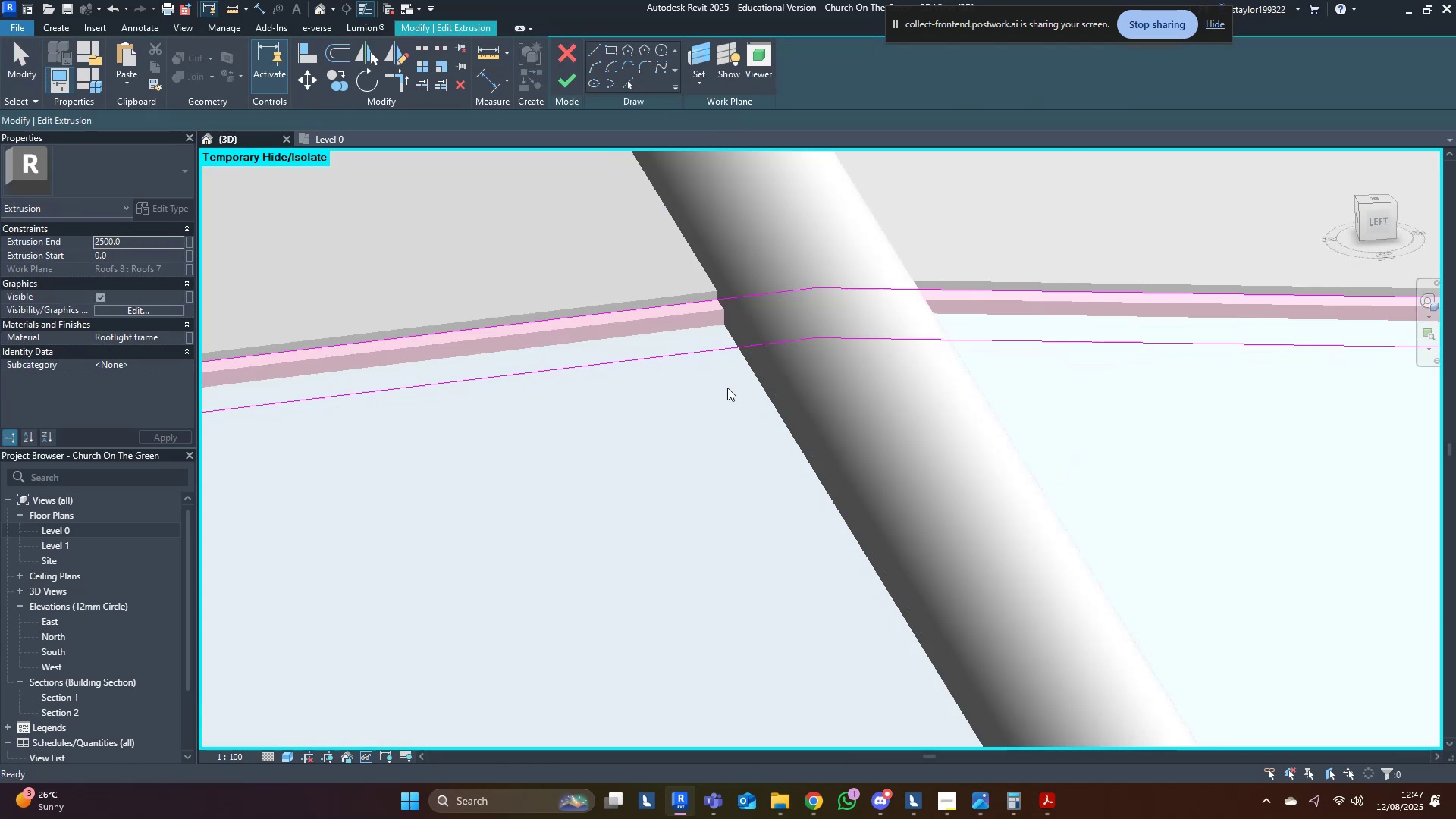 
hold_key(key=ShiftLeft, duration=0.42)
 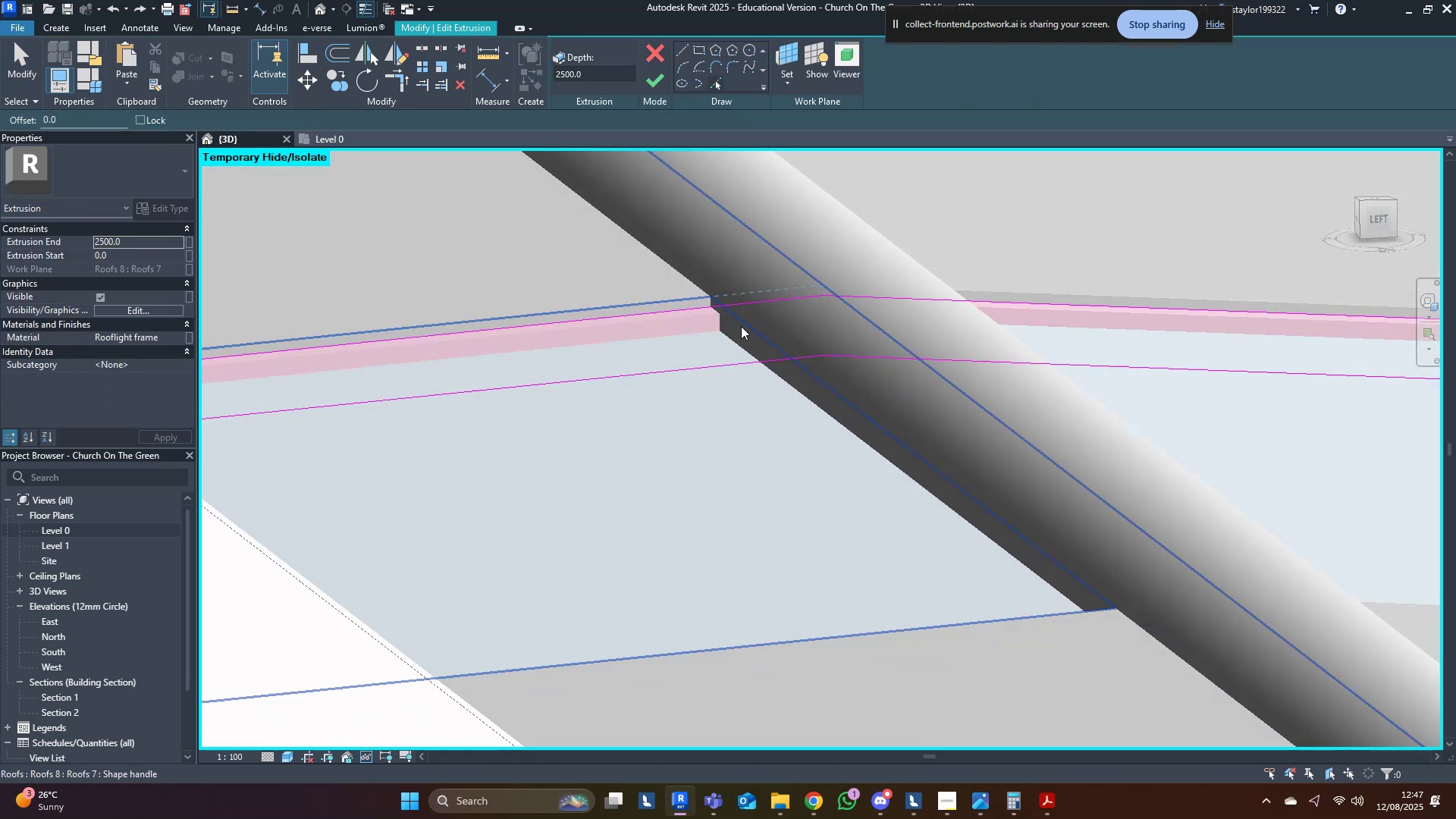 
scroll: coordinate [729, 336], scroll_direction: up, amount: 3.0
 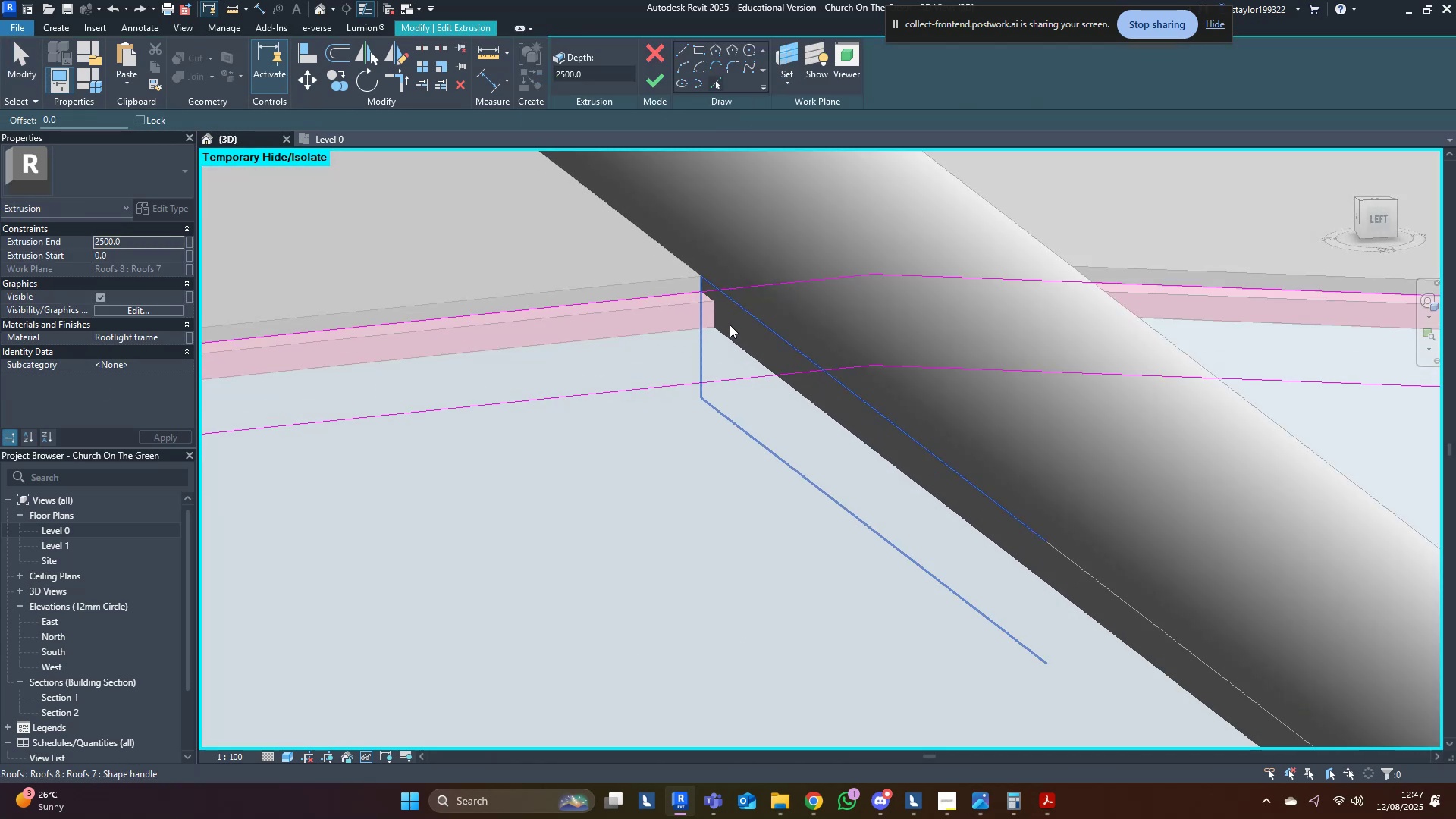 
left_click([730, 325])
 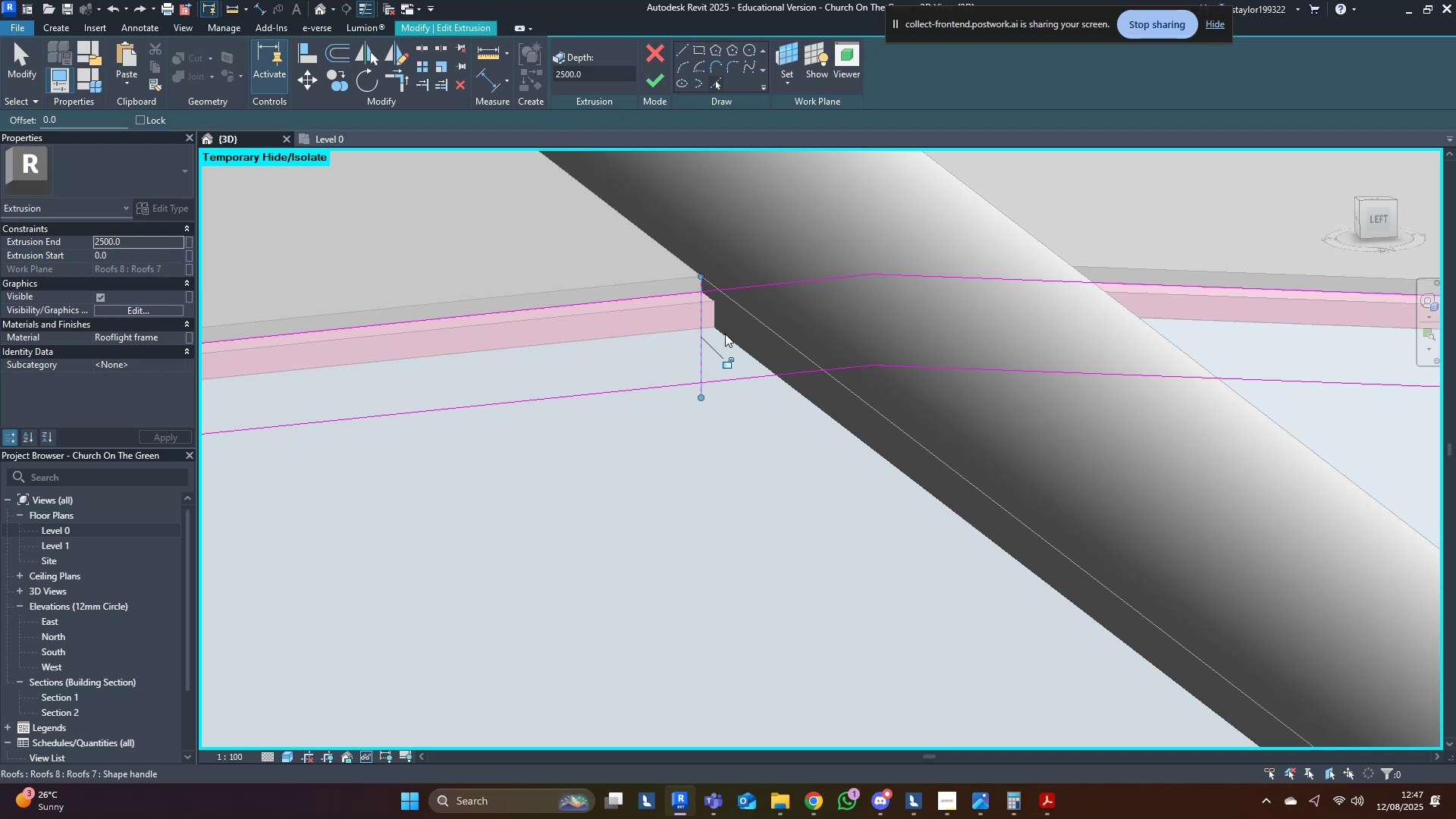 
scroll: coordinate [715, 359], scroll_direction: down, amount: 4.0
 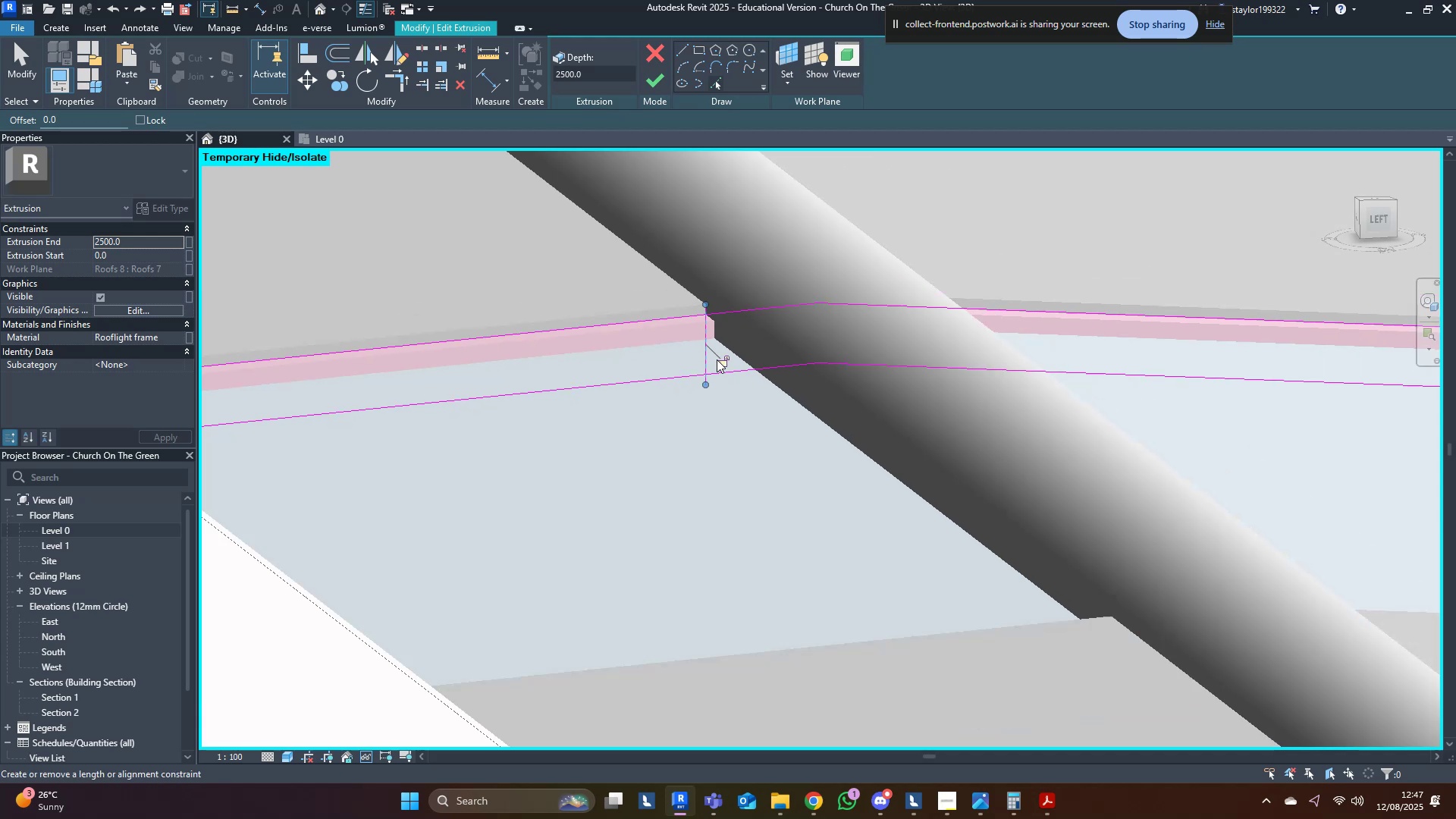 
hold_key(key=ShiftLeft, duration=0.51)
 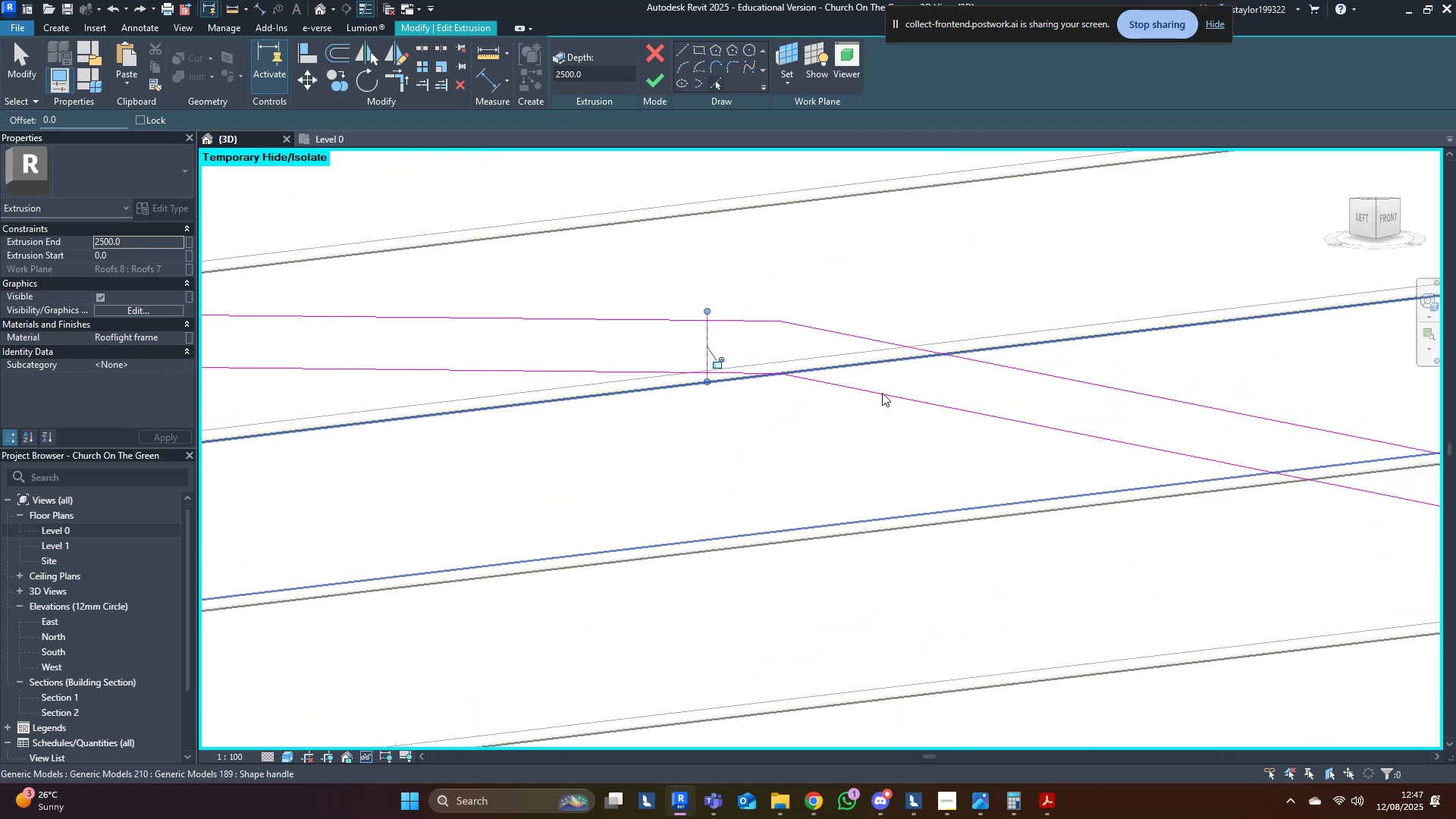 
scroll: coordinate [704, 340], scroll_direction: up, amount: 4.0
 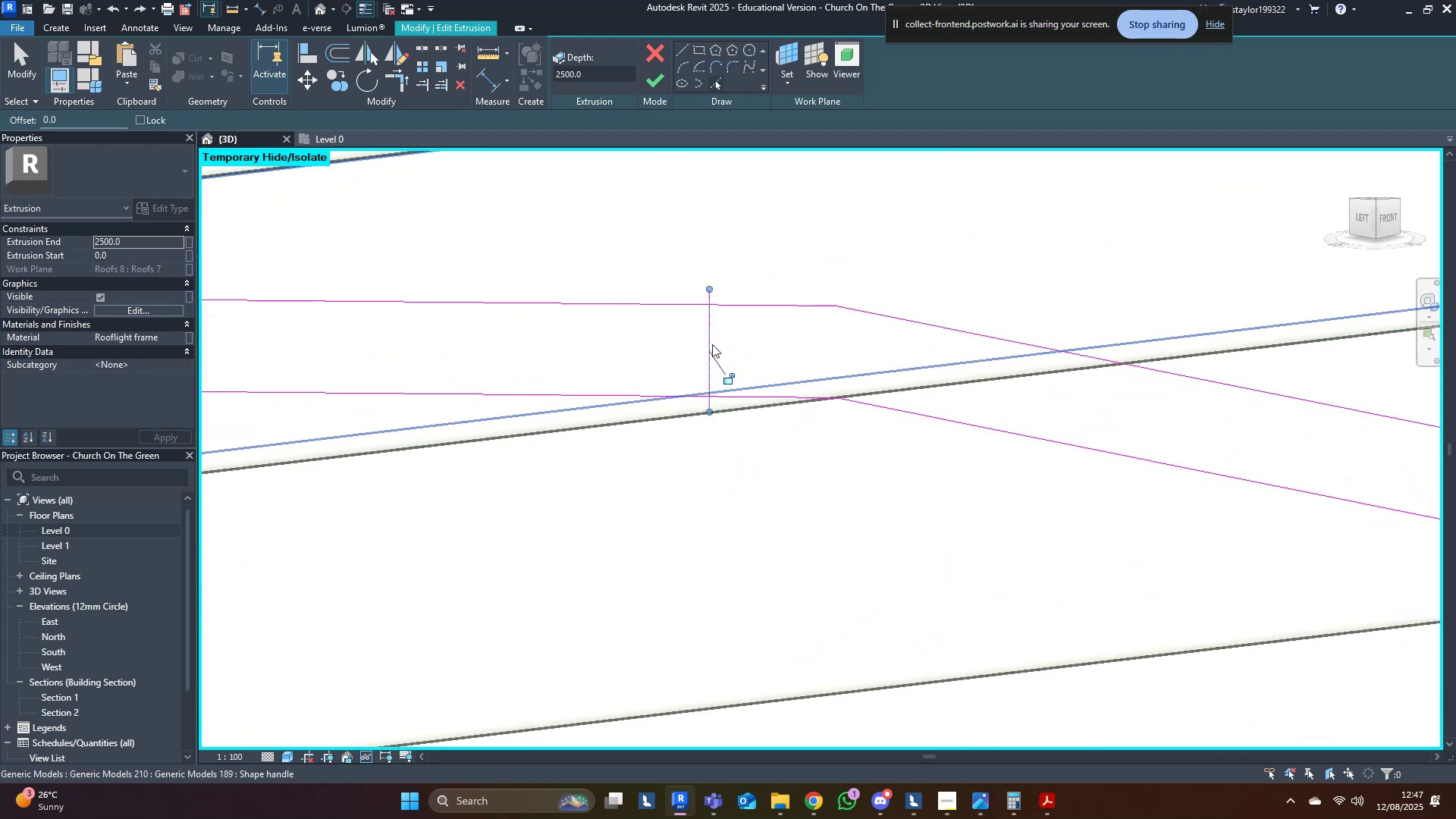 
hold_key(key=ShiftLeft, duration=1.19)
 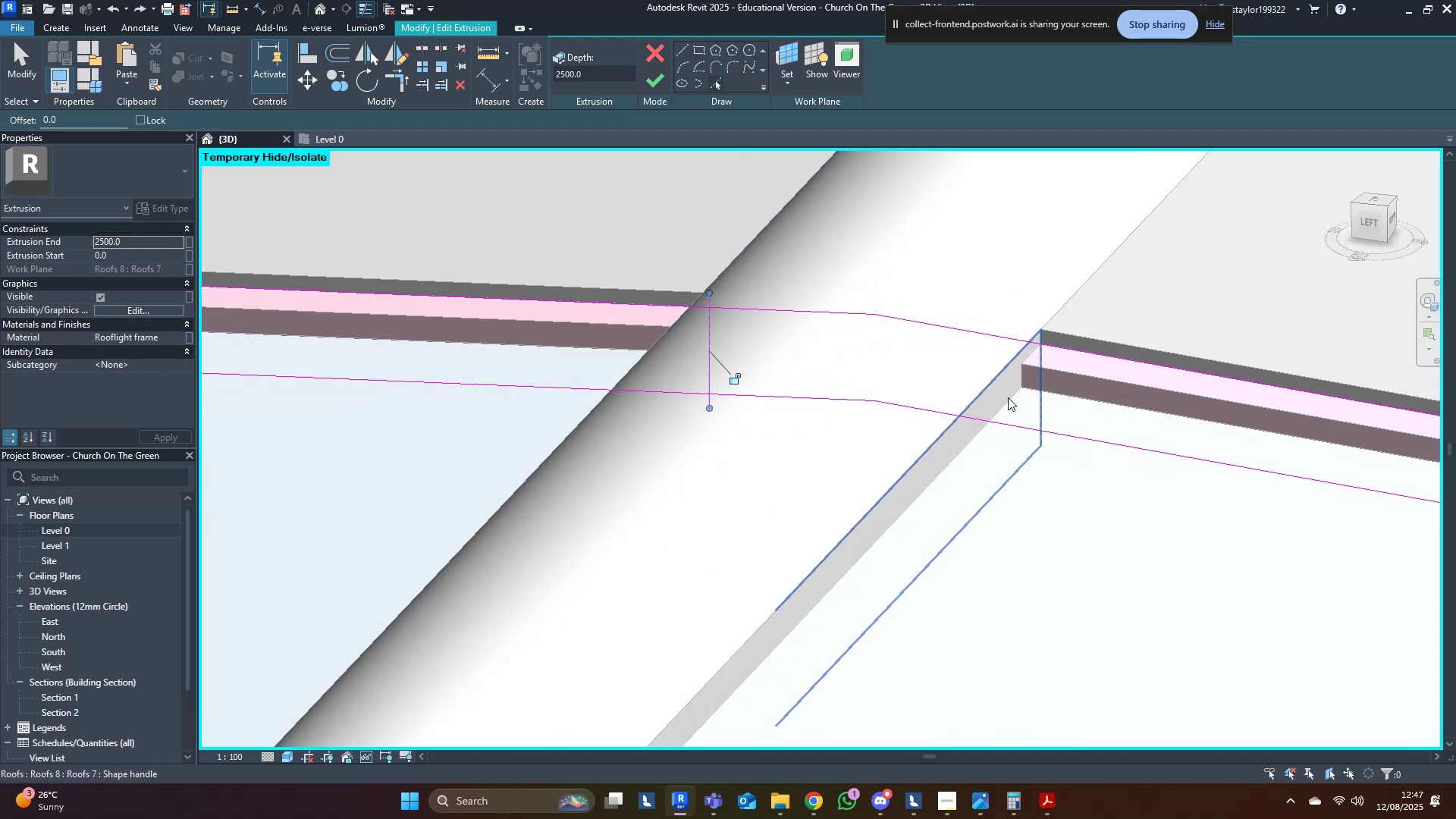 
left_click([1008, 397])
 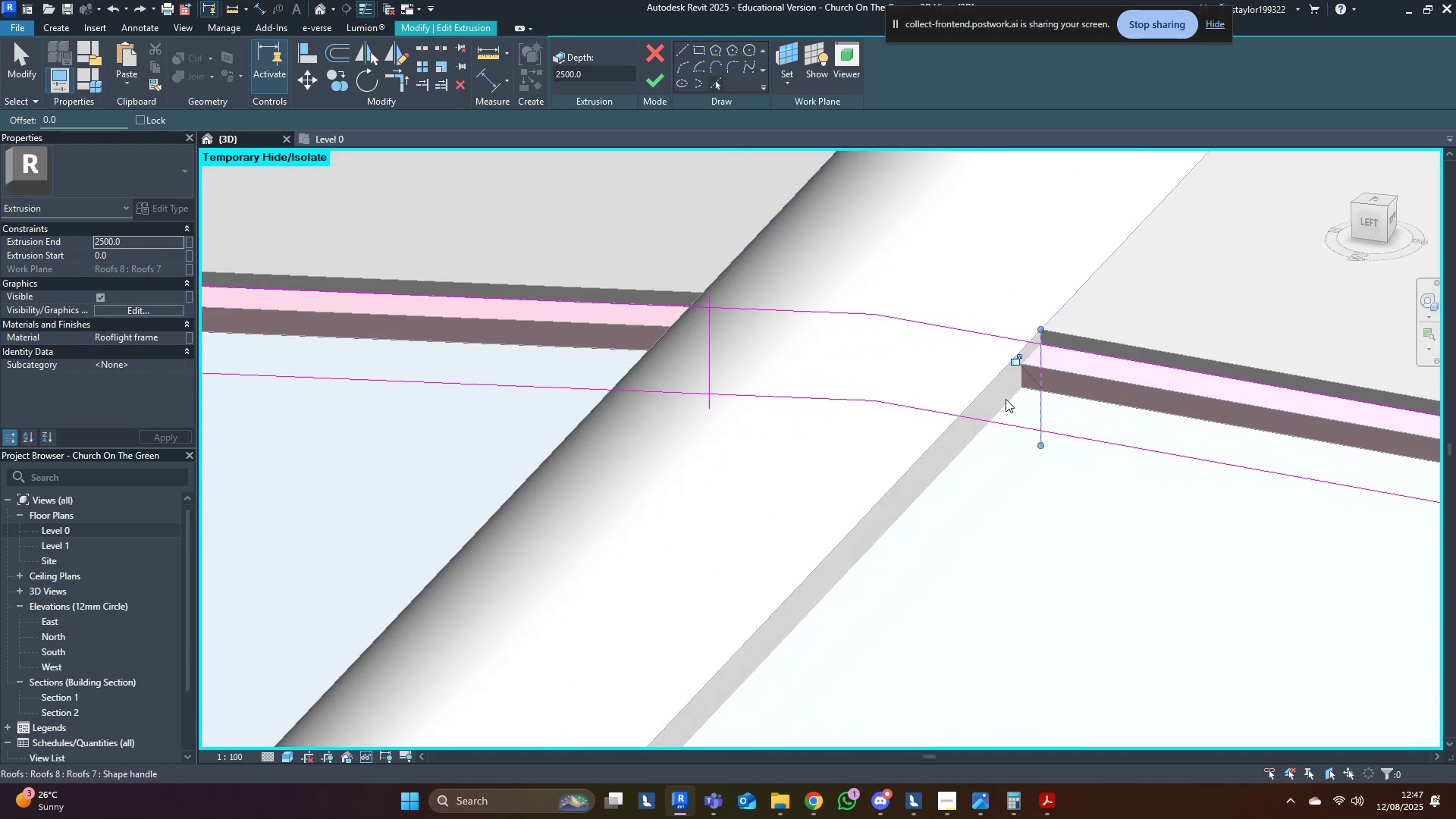 
type(tr)
 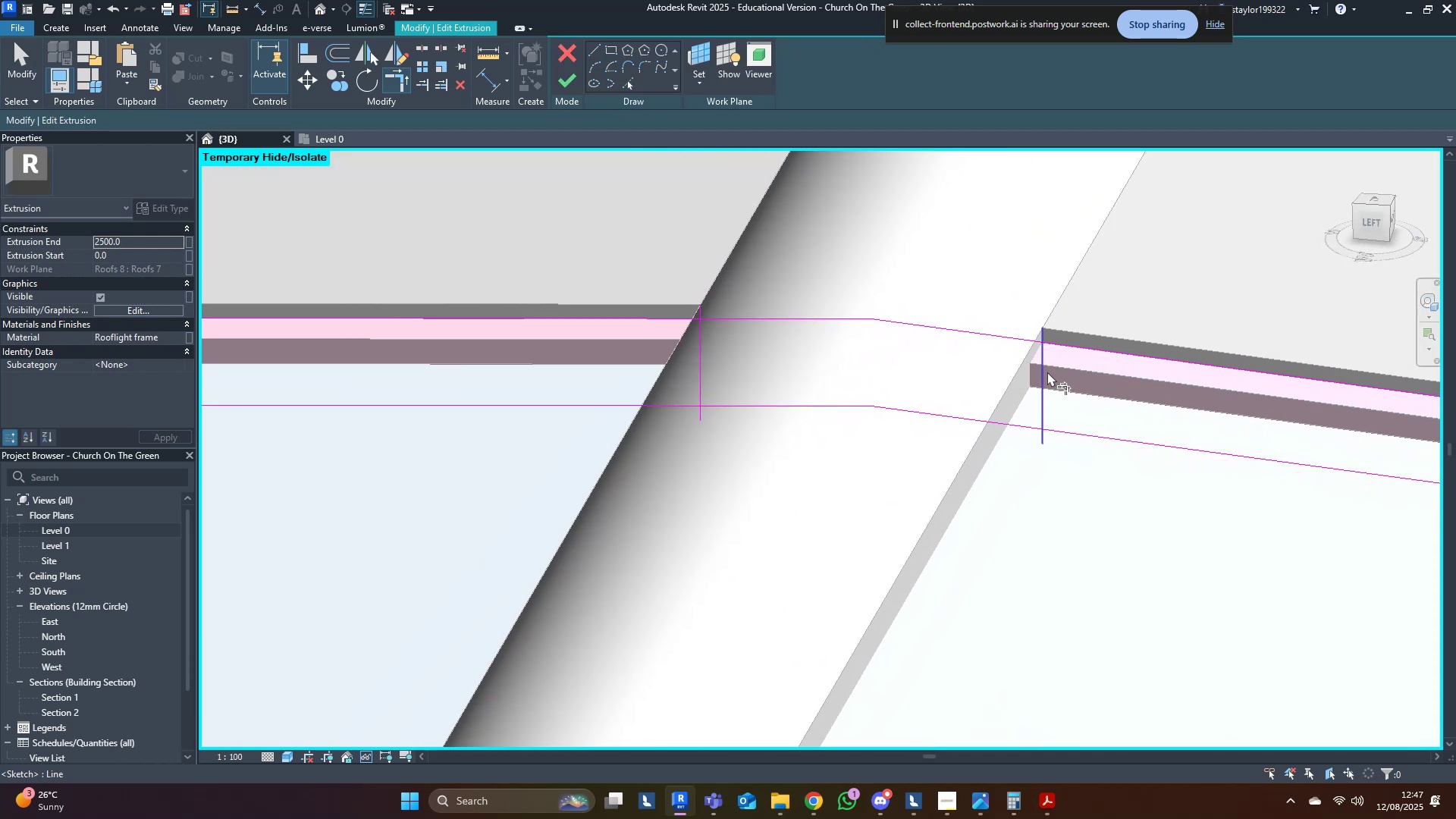 
left_click([1047, 372])
 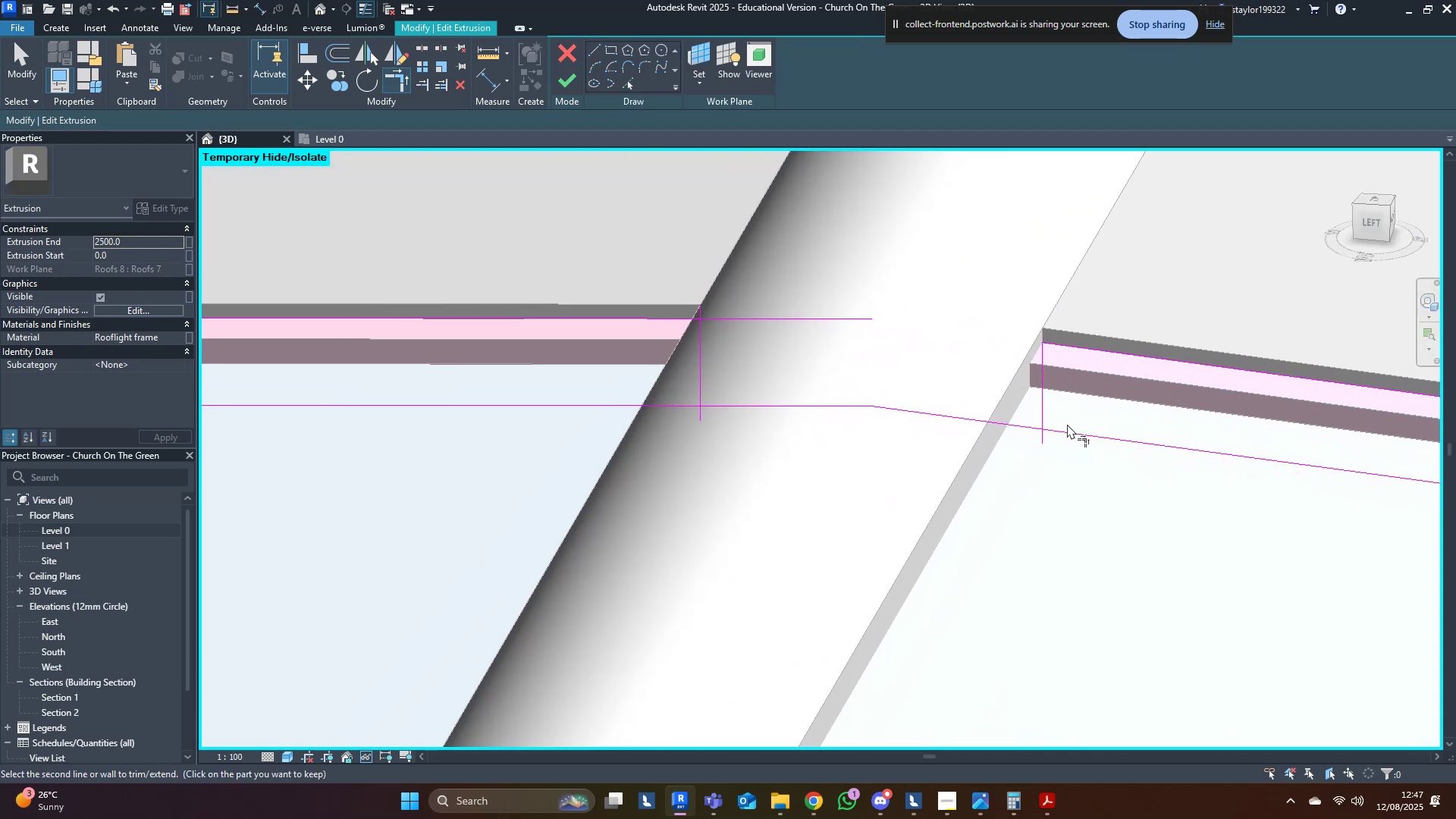 
triple_click([1076, 440])
 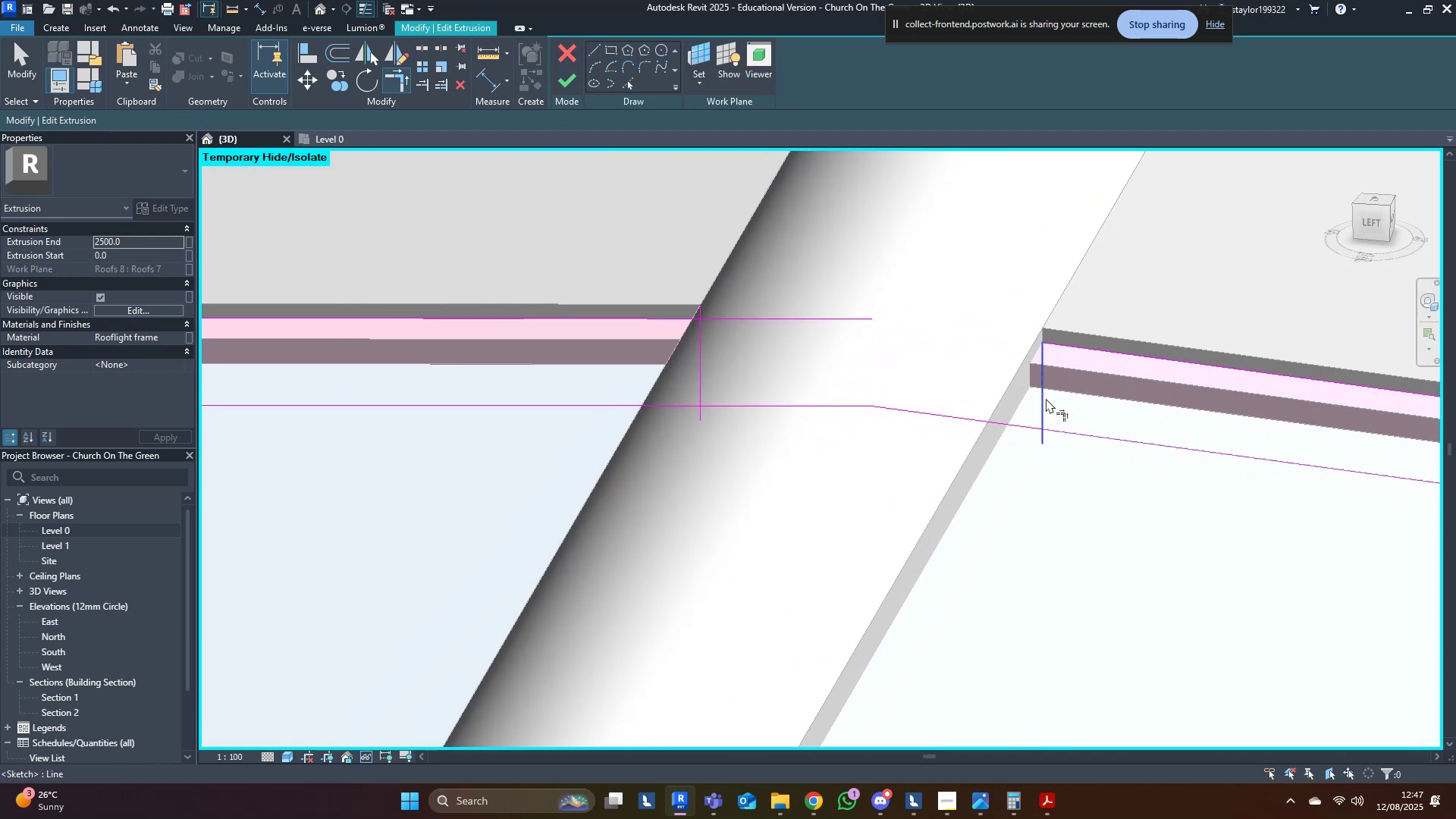 
triple_click([1046, 397])
 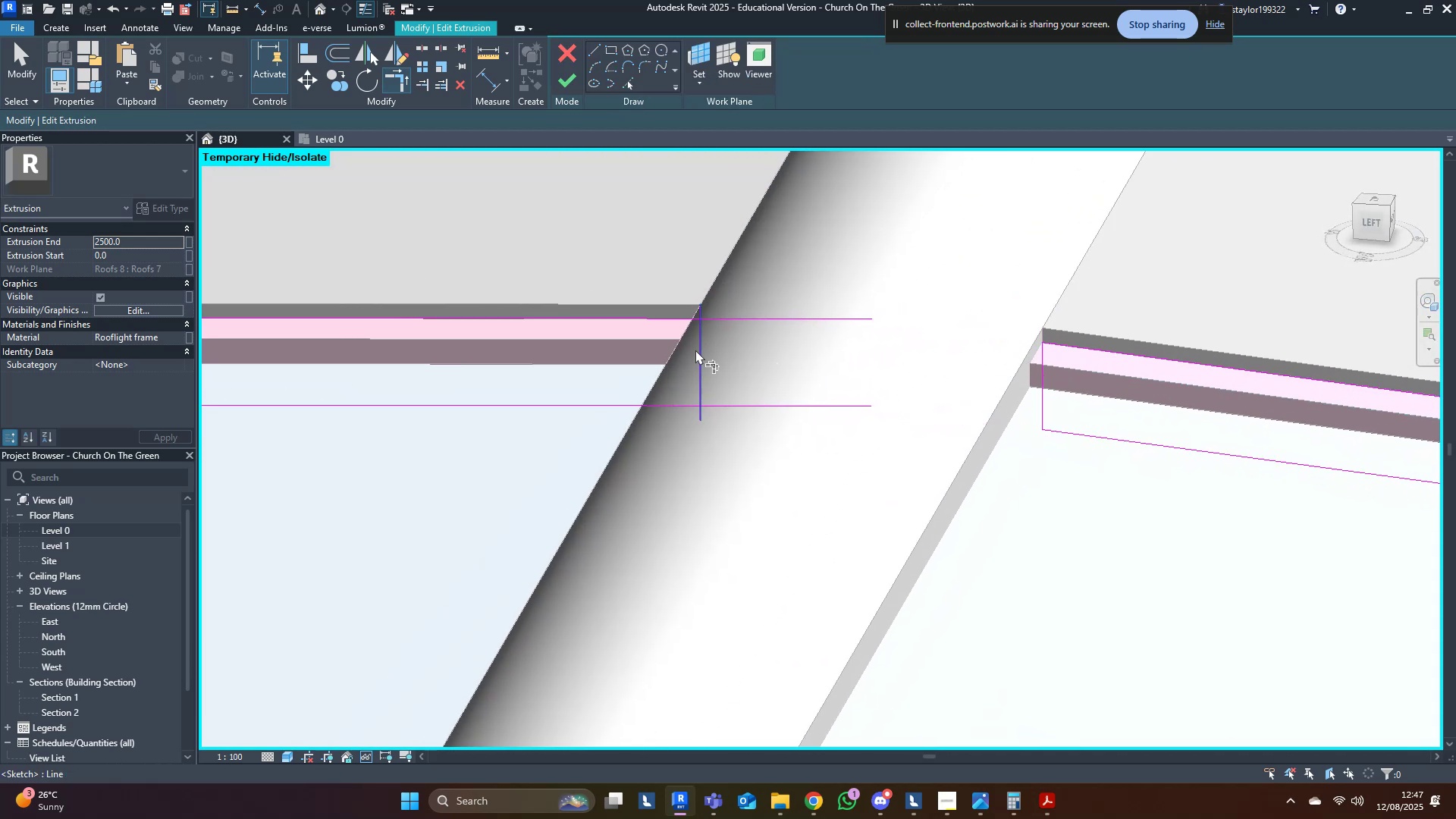 
left_click([695, 350])
 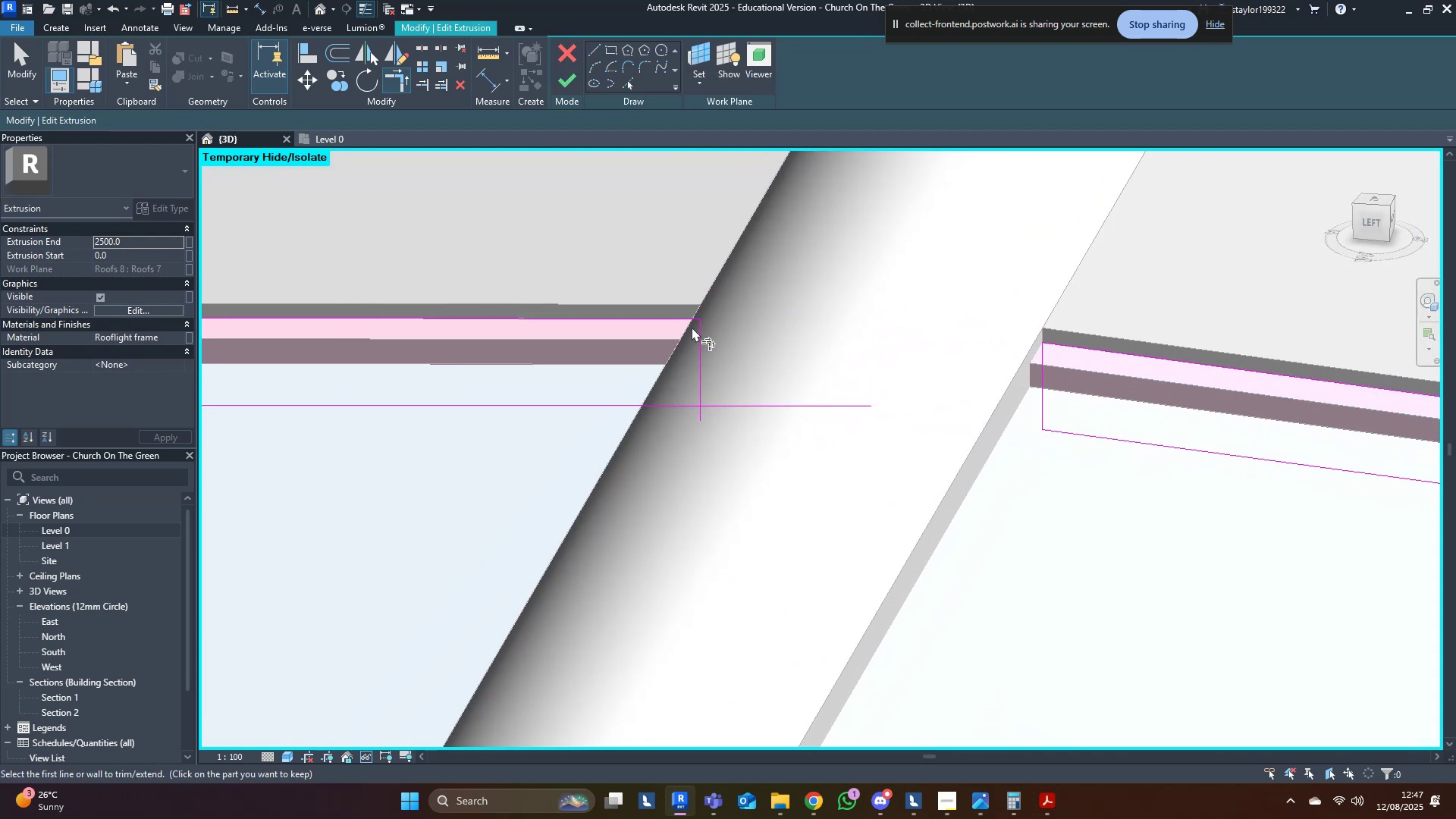 
triple_click([695, 331])
 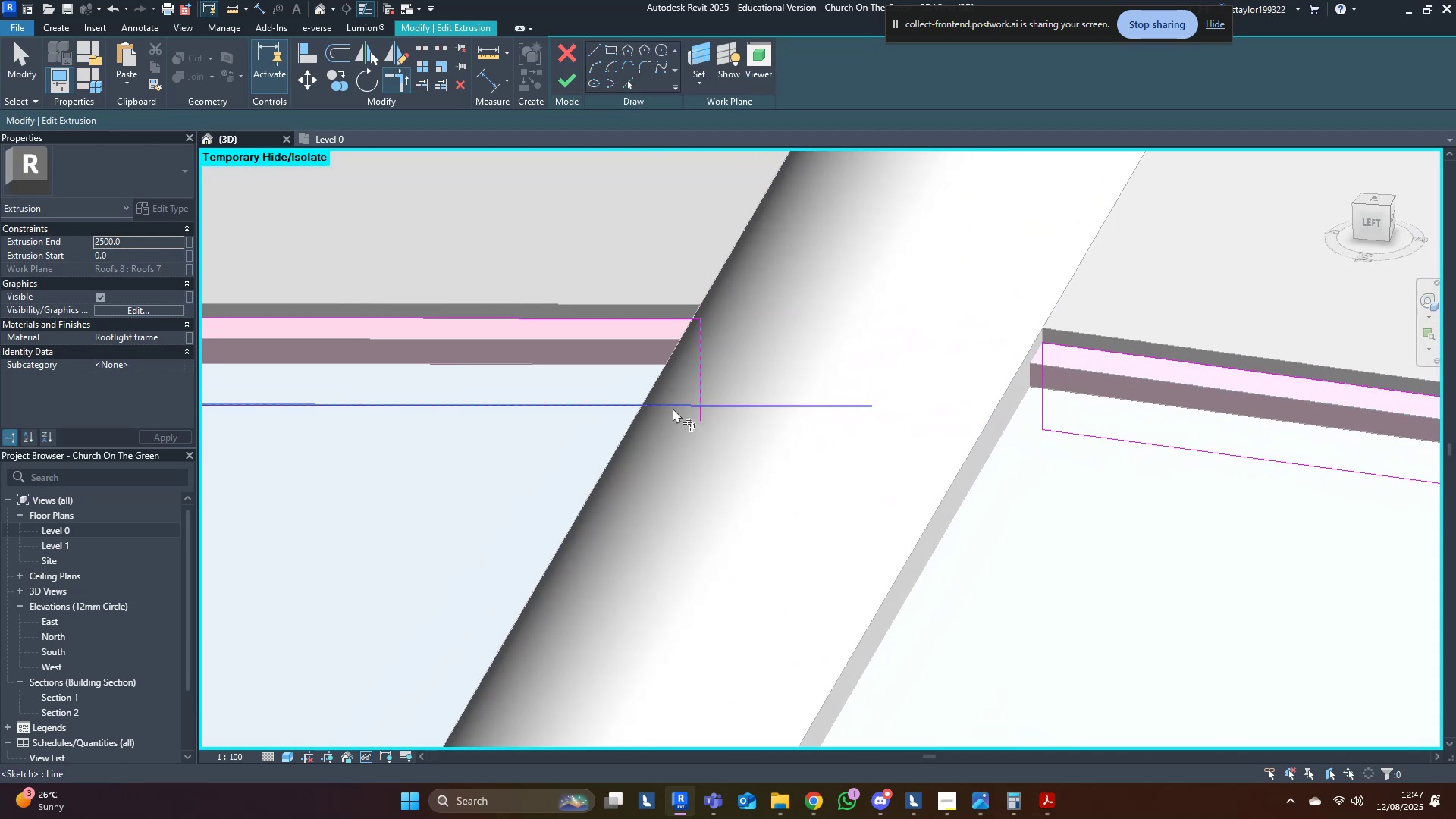 
left_click([674, 404])
 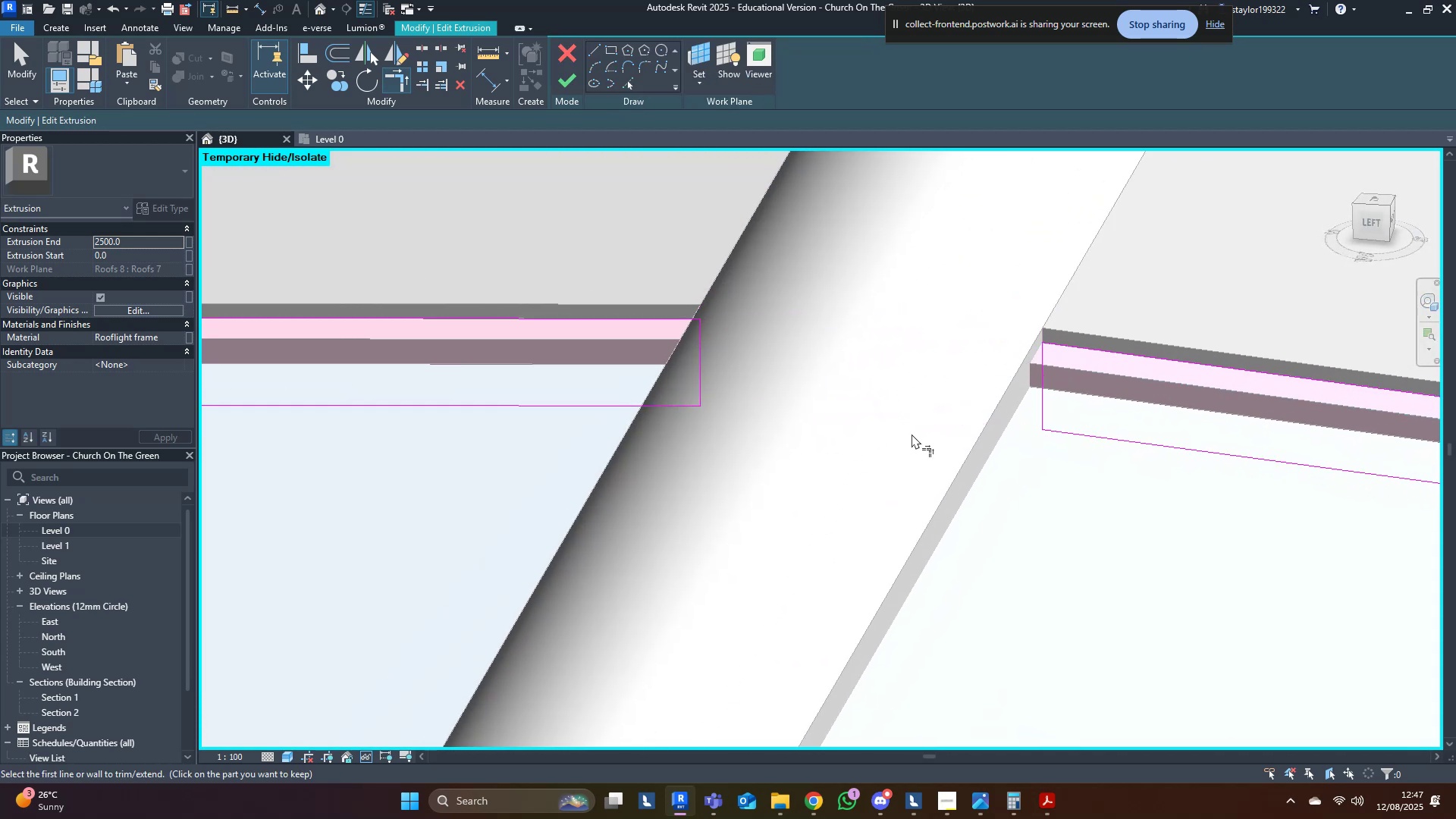 
type(mdsd)
 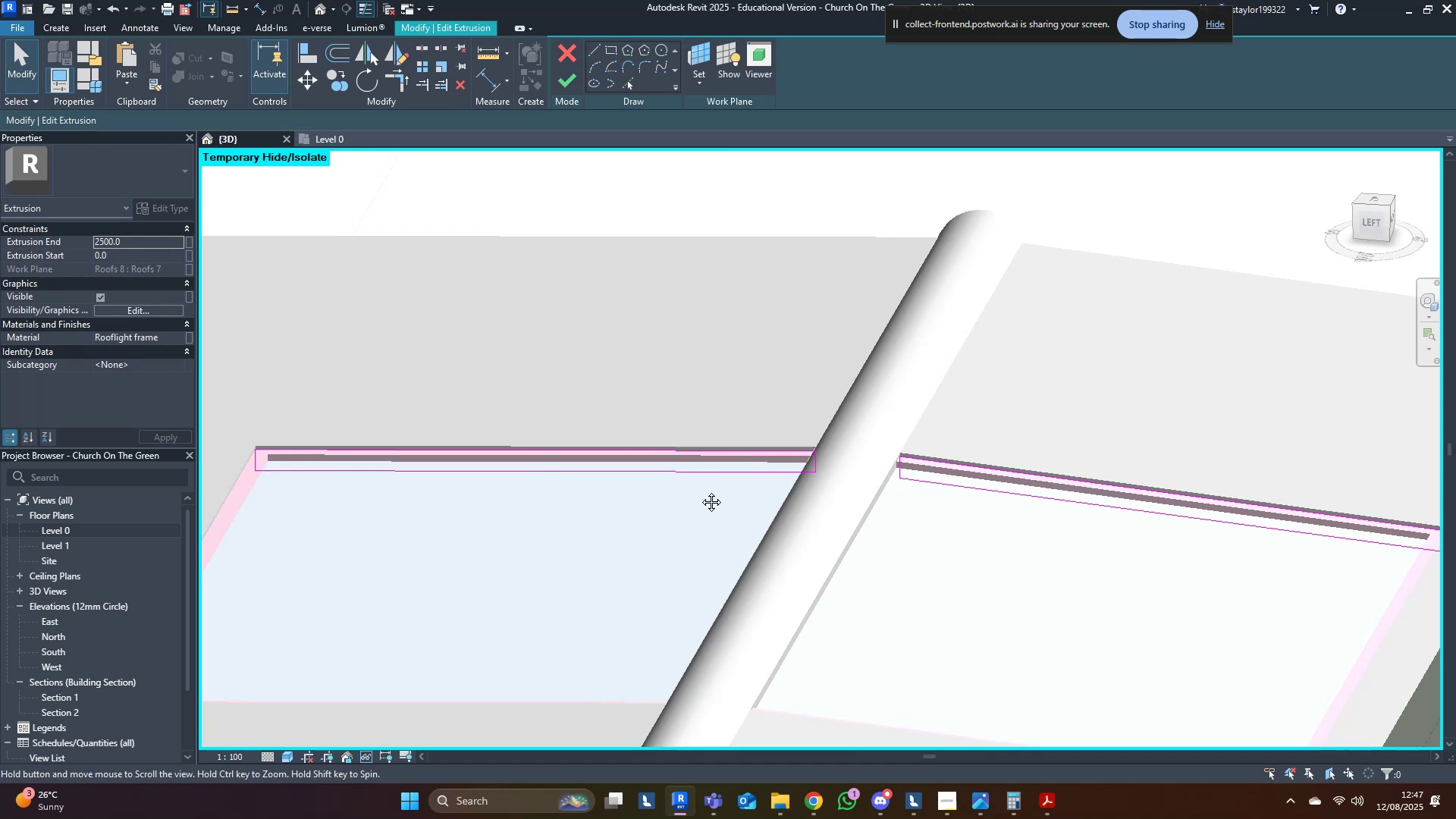 
scroll: coordinate [768, 344], scroll_direction: down, amount: 13.0
 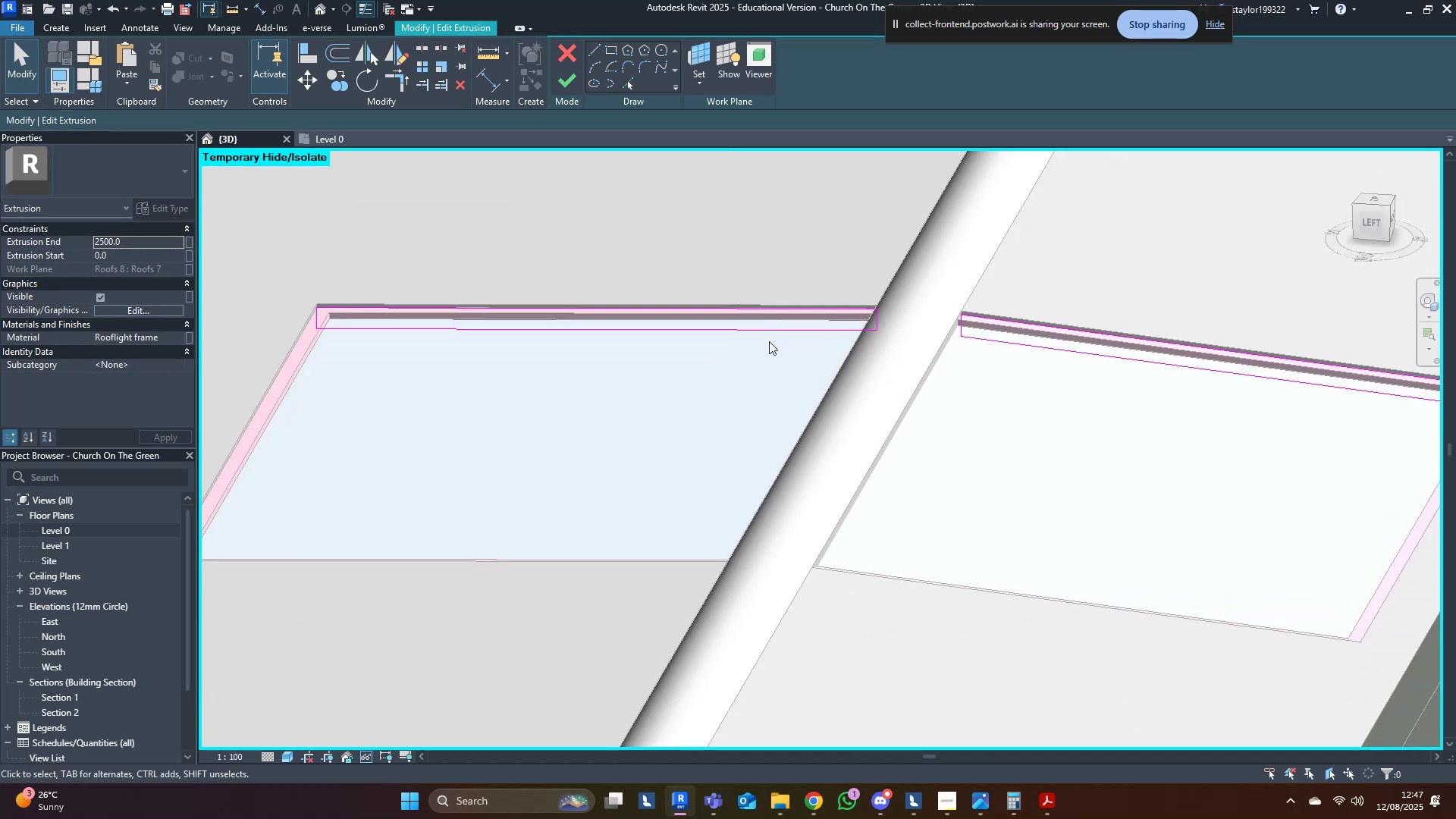 
hold_key(key=ShiftLeft, duration=0.37)
 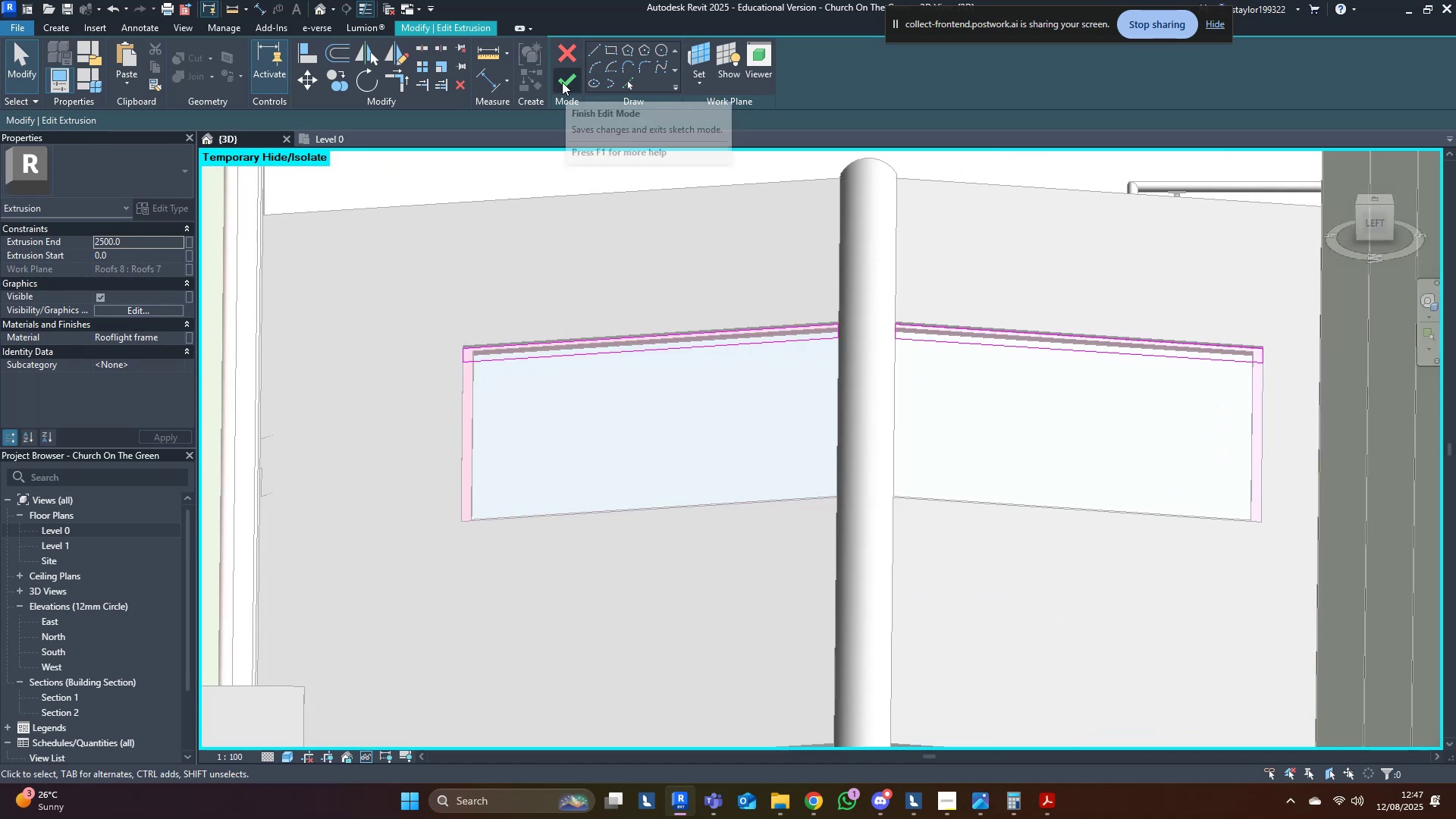 
left_click([562, 82])
 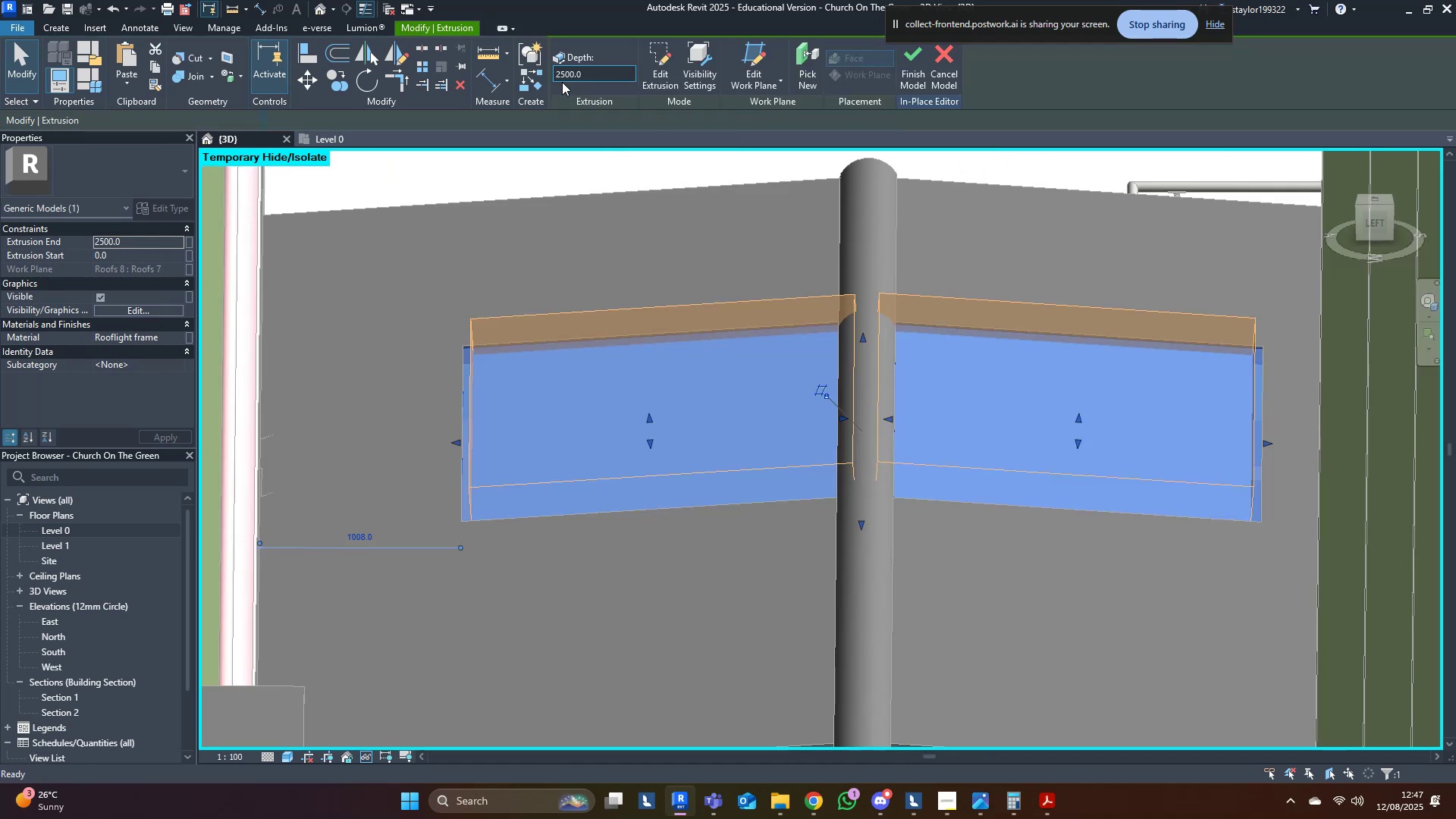 
key(Escape)
 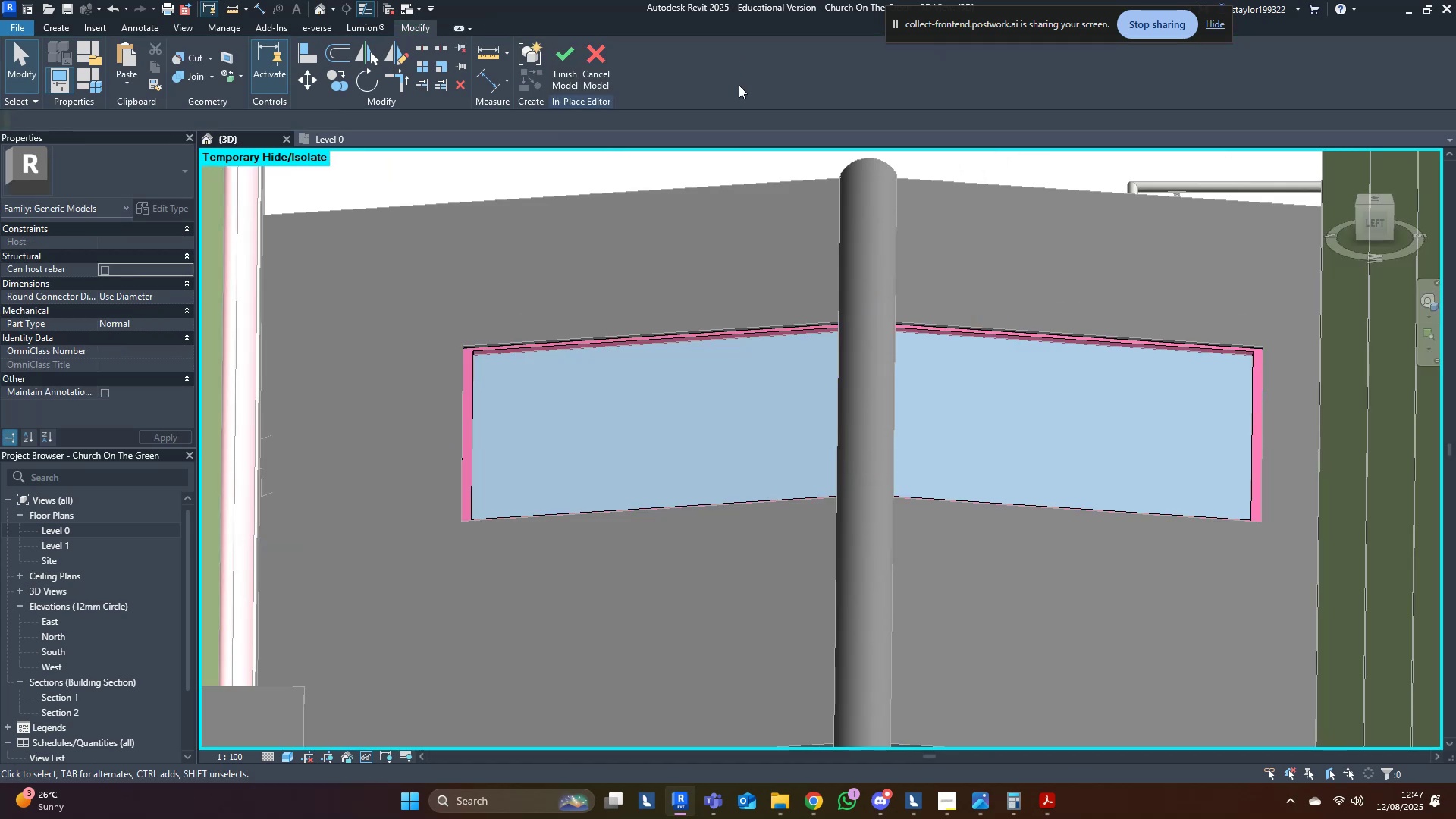 
hold_key(key=ShiftLeft, duration=0.56)
 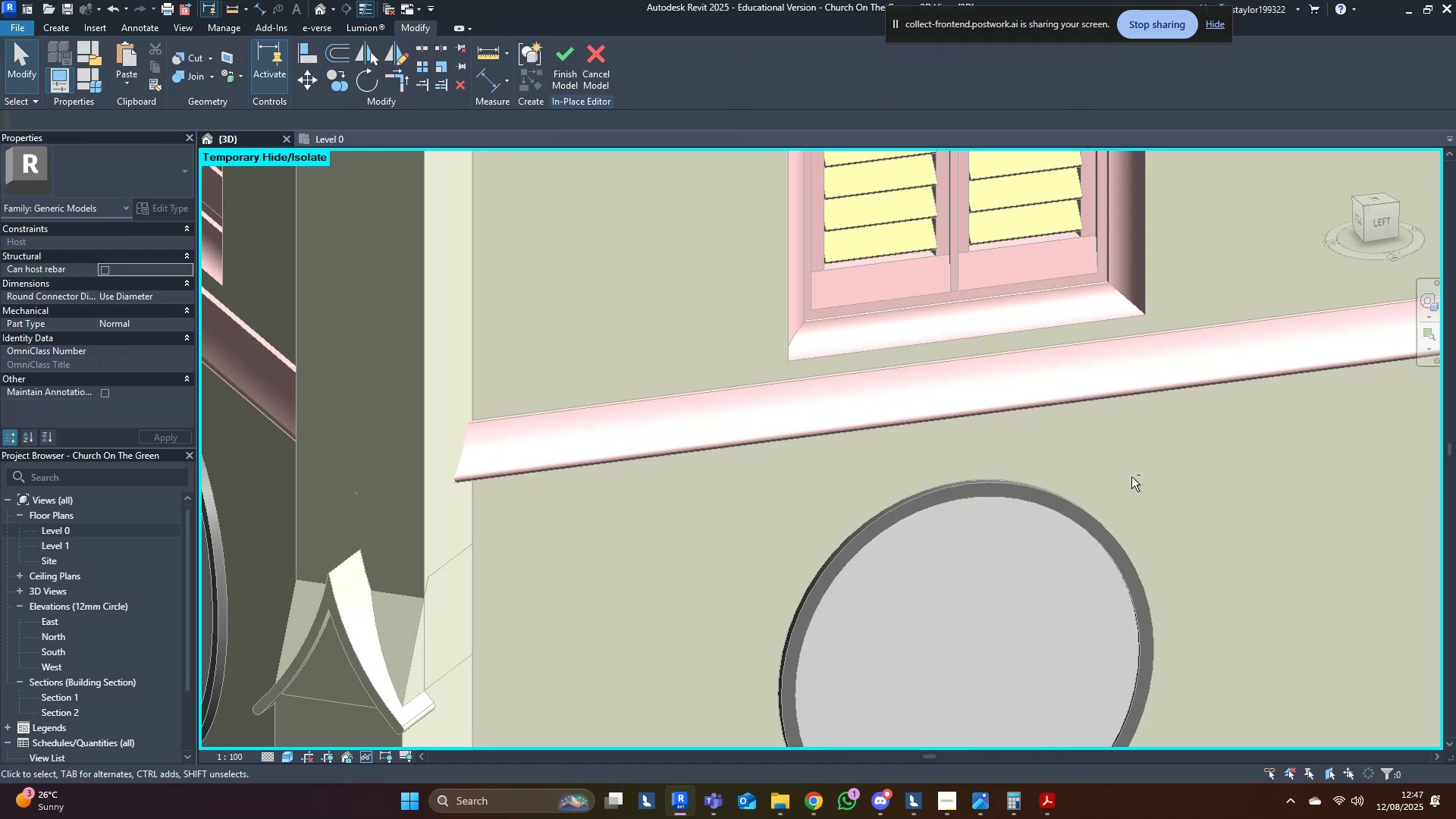 
key(Shift+ShiftLeft)
 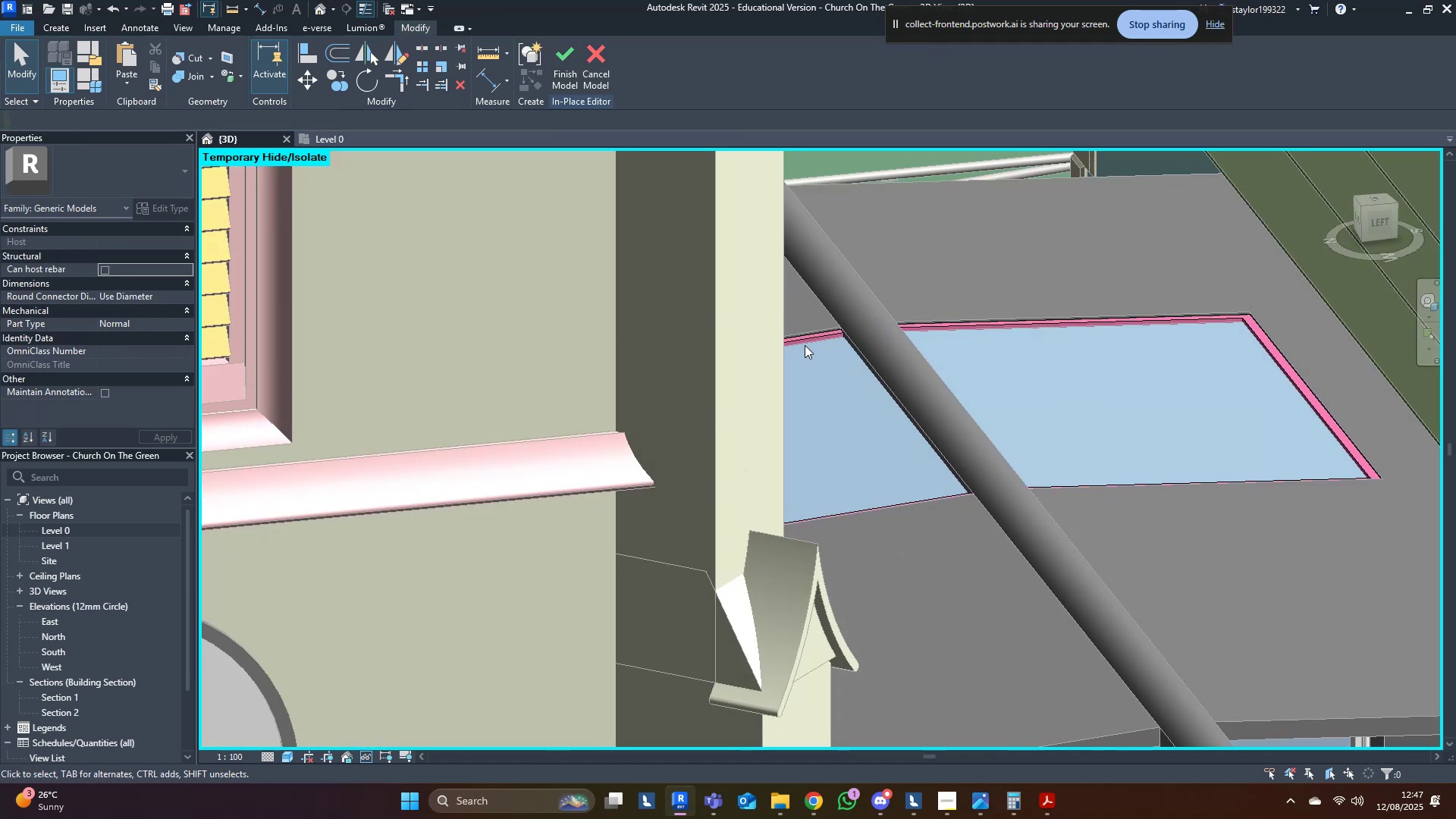 
left_click([804, 337])
 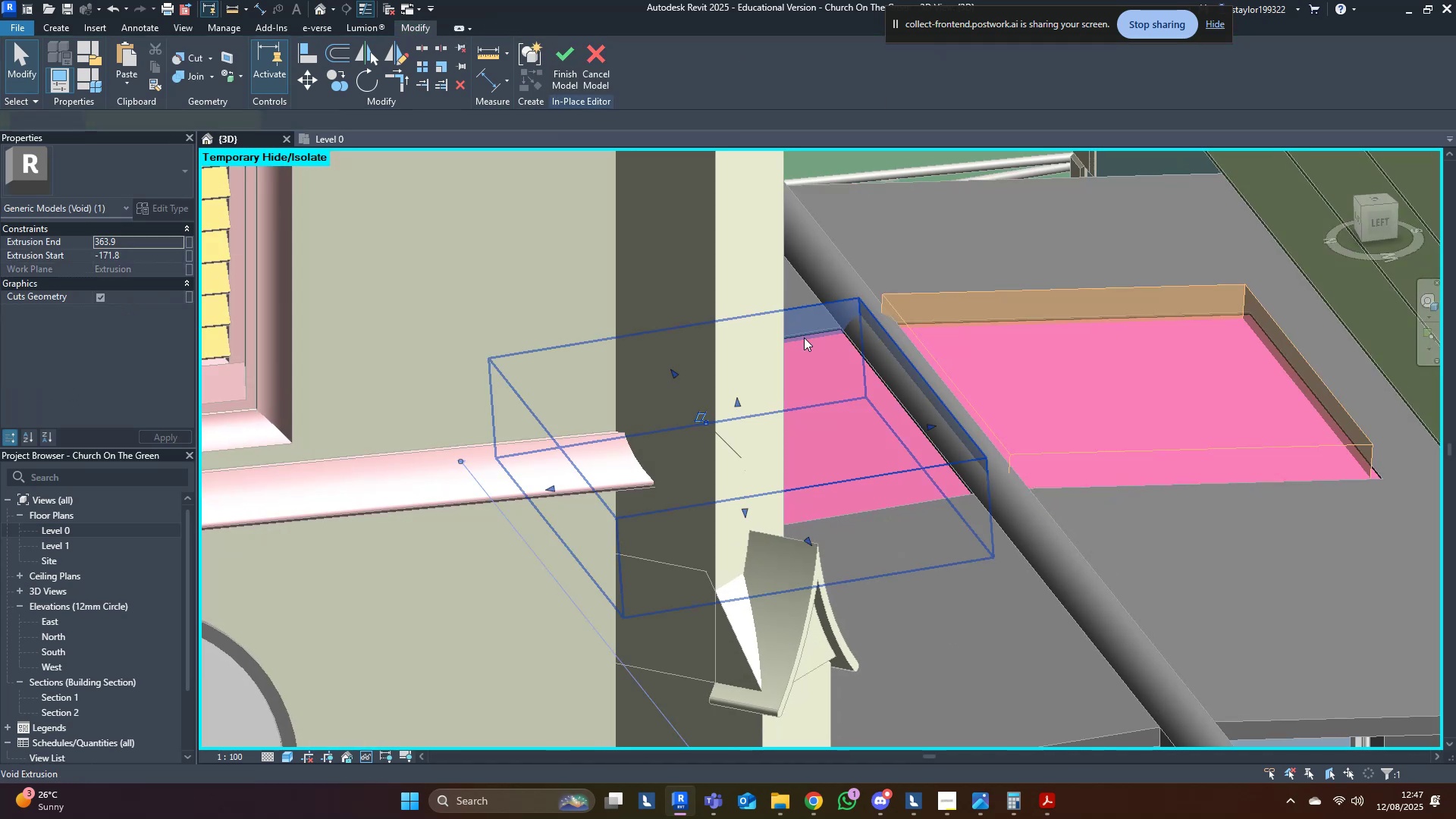 
key(Shift+ShiftLeft)
 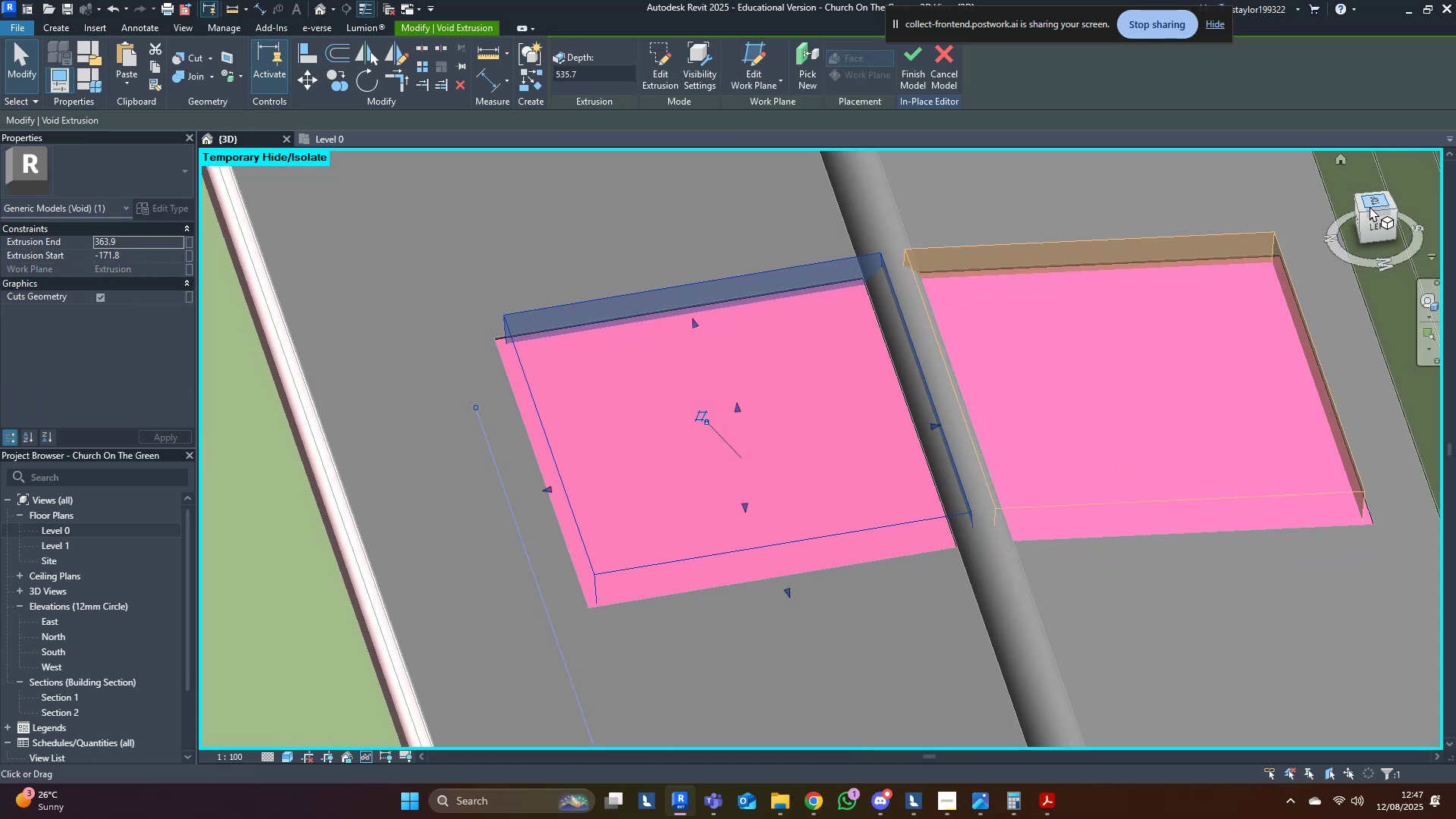 
left_click([1371, 201])
 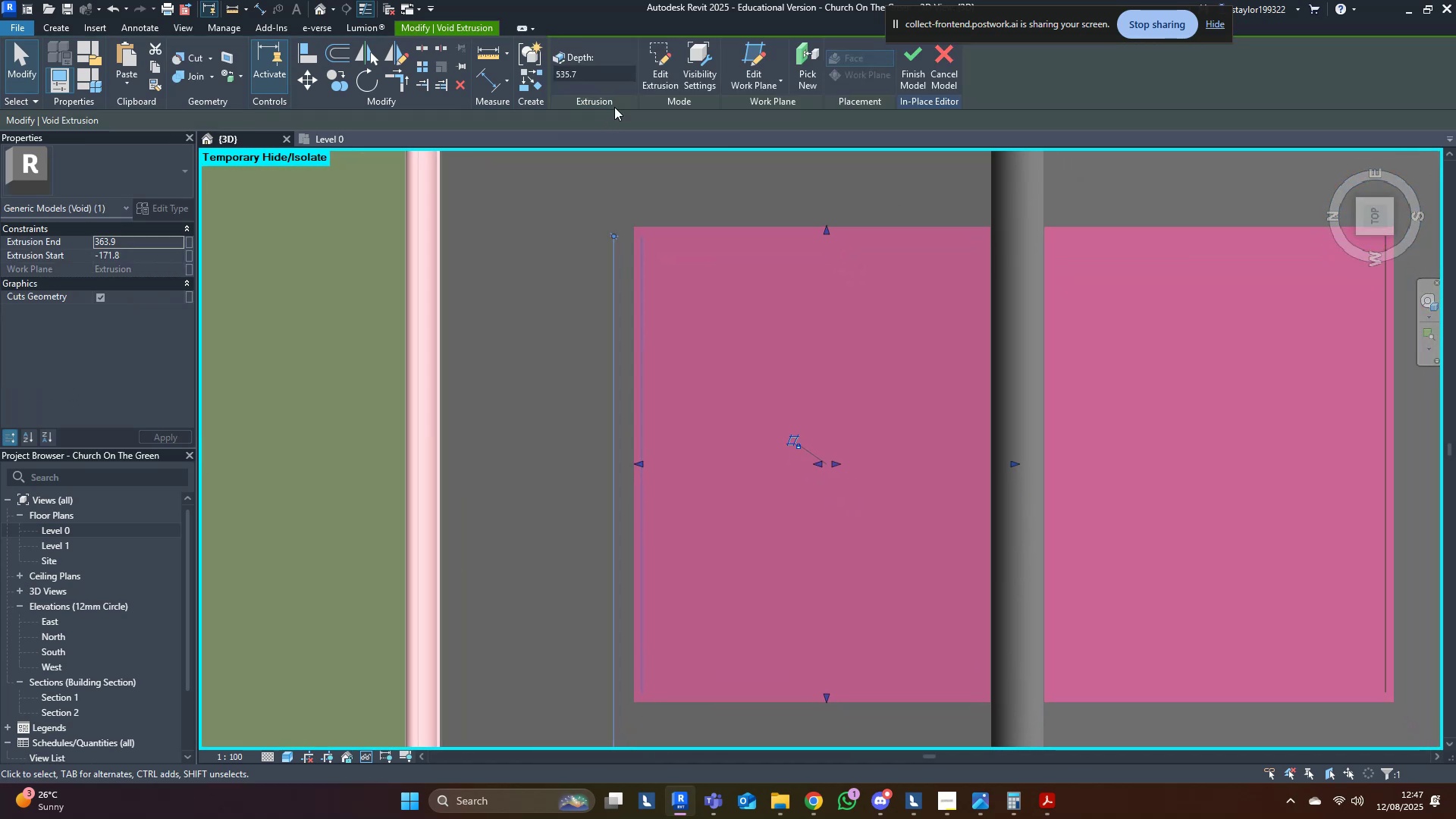 
left_click([666, 51])
 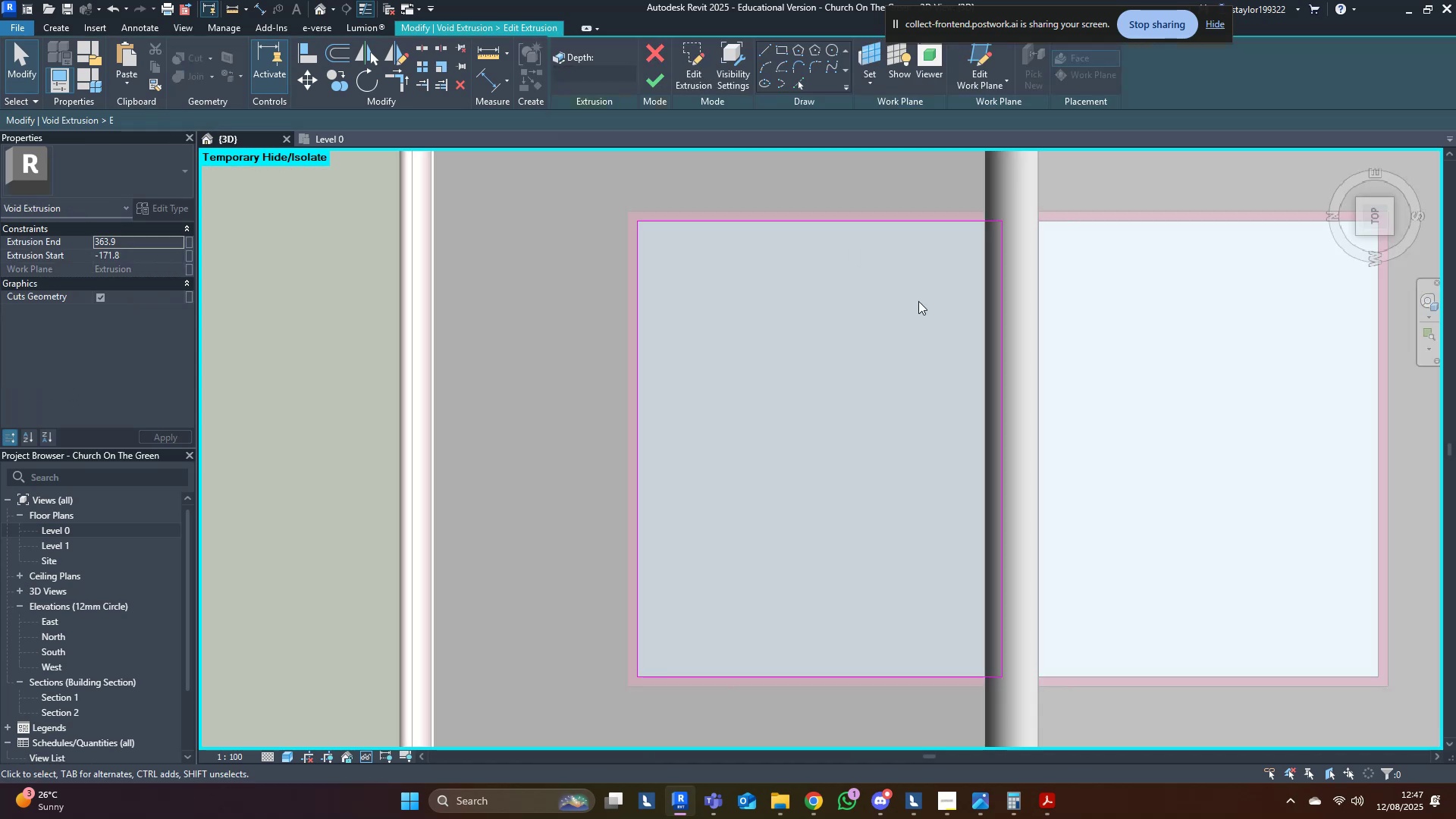 
scroll: coordinate [991, 400], scroll_direction: up, amount: 3.0
 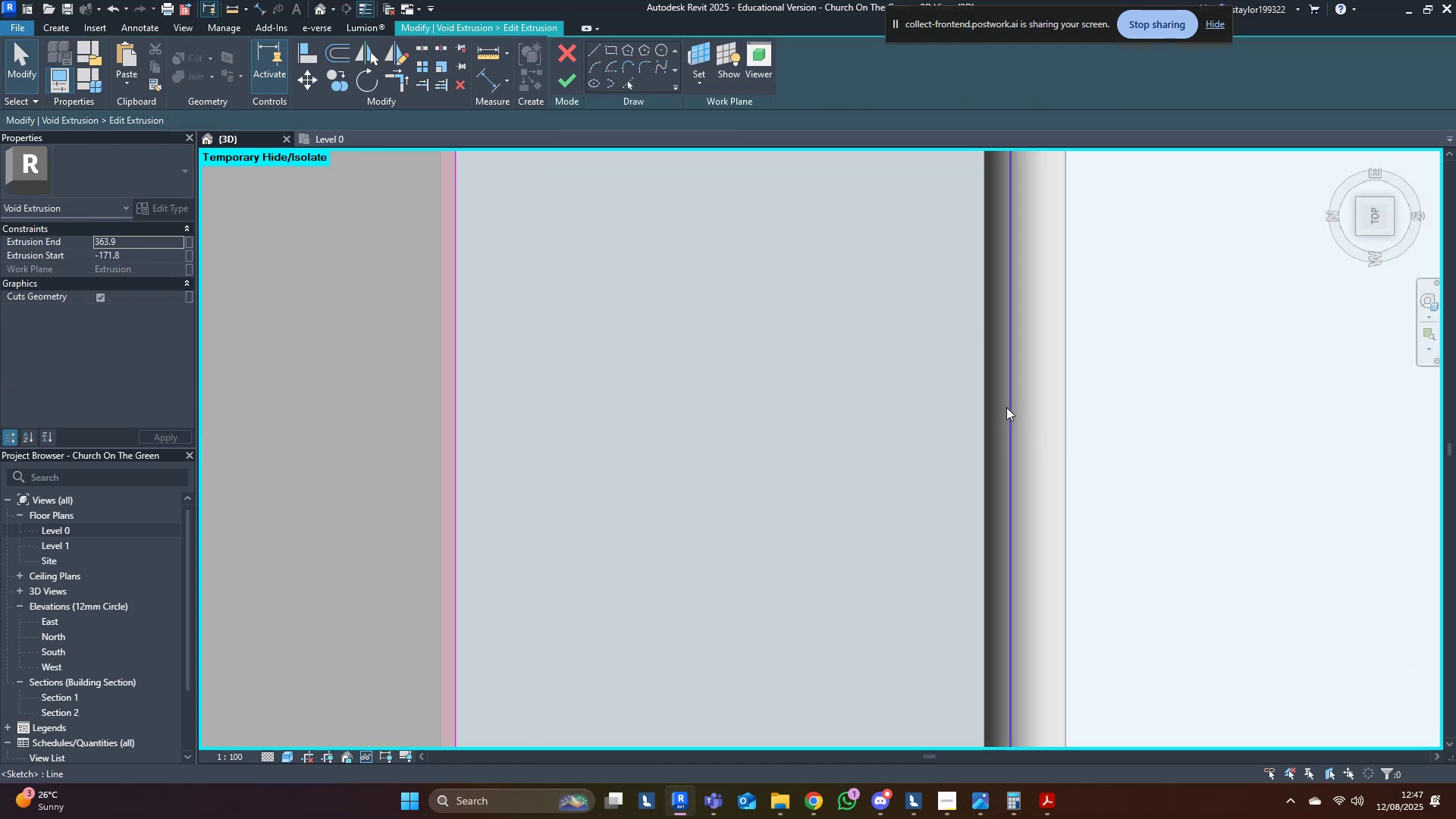 
left_click_drag(start_coordinate=[1009, 408], to_coordinate=[984, 410])
 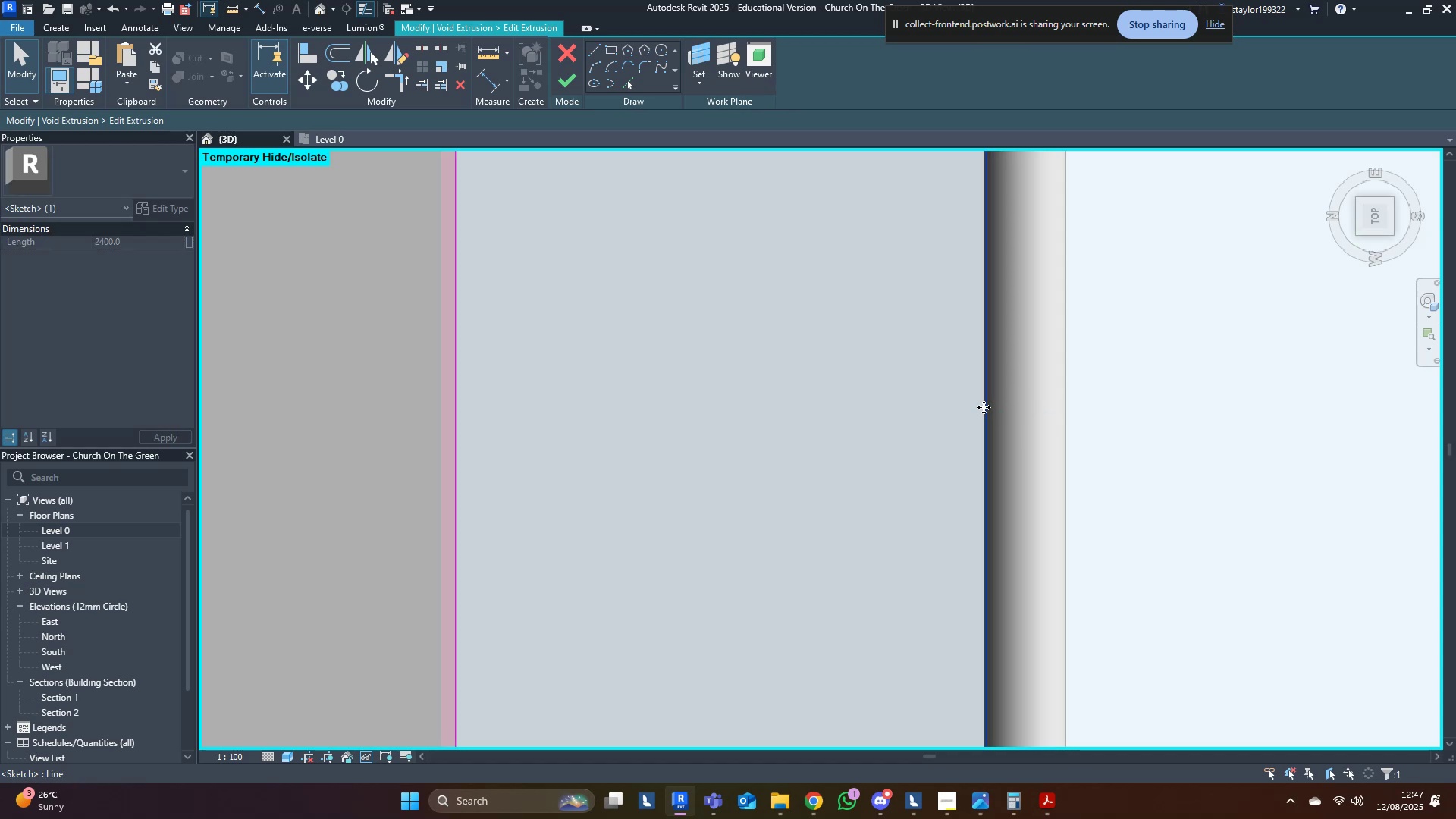 
scroll: coordinate [986, 416], scroll_direction: up, amount: 12.0
 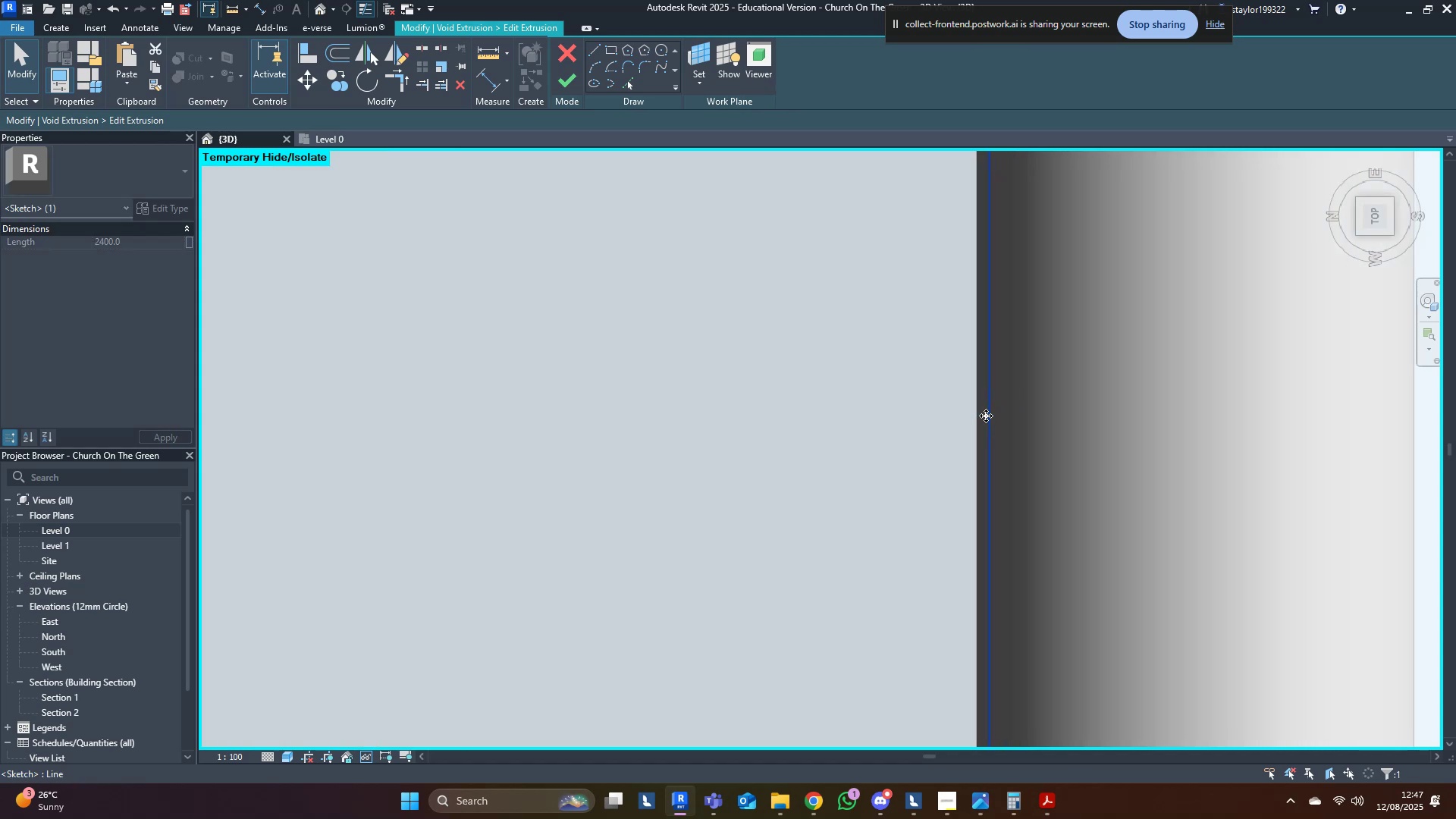 
left_click_drag(start_coordinate=[986, 416], to_coordinate=[972, 422])
 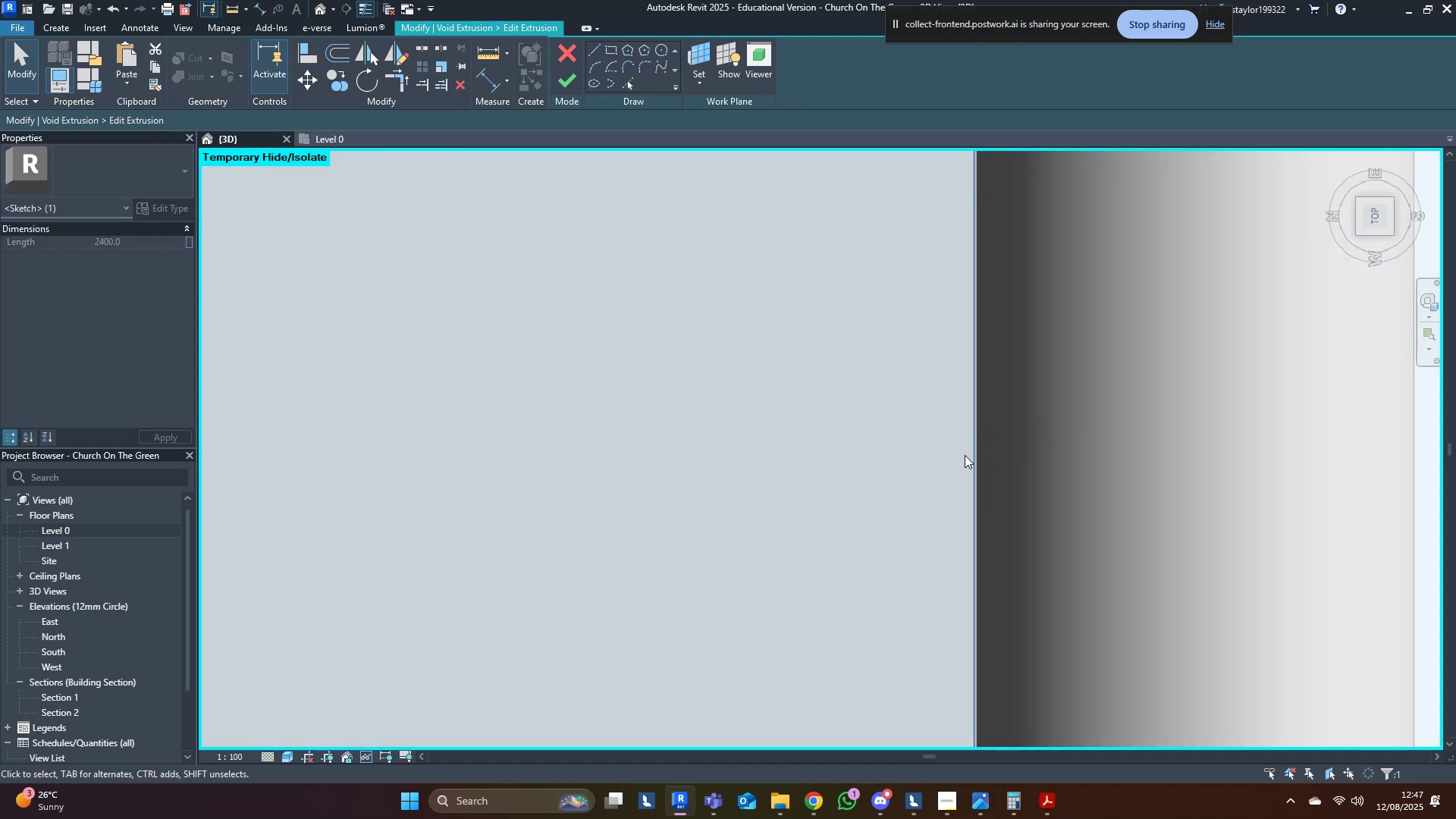 
key(ArrowRight)
 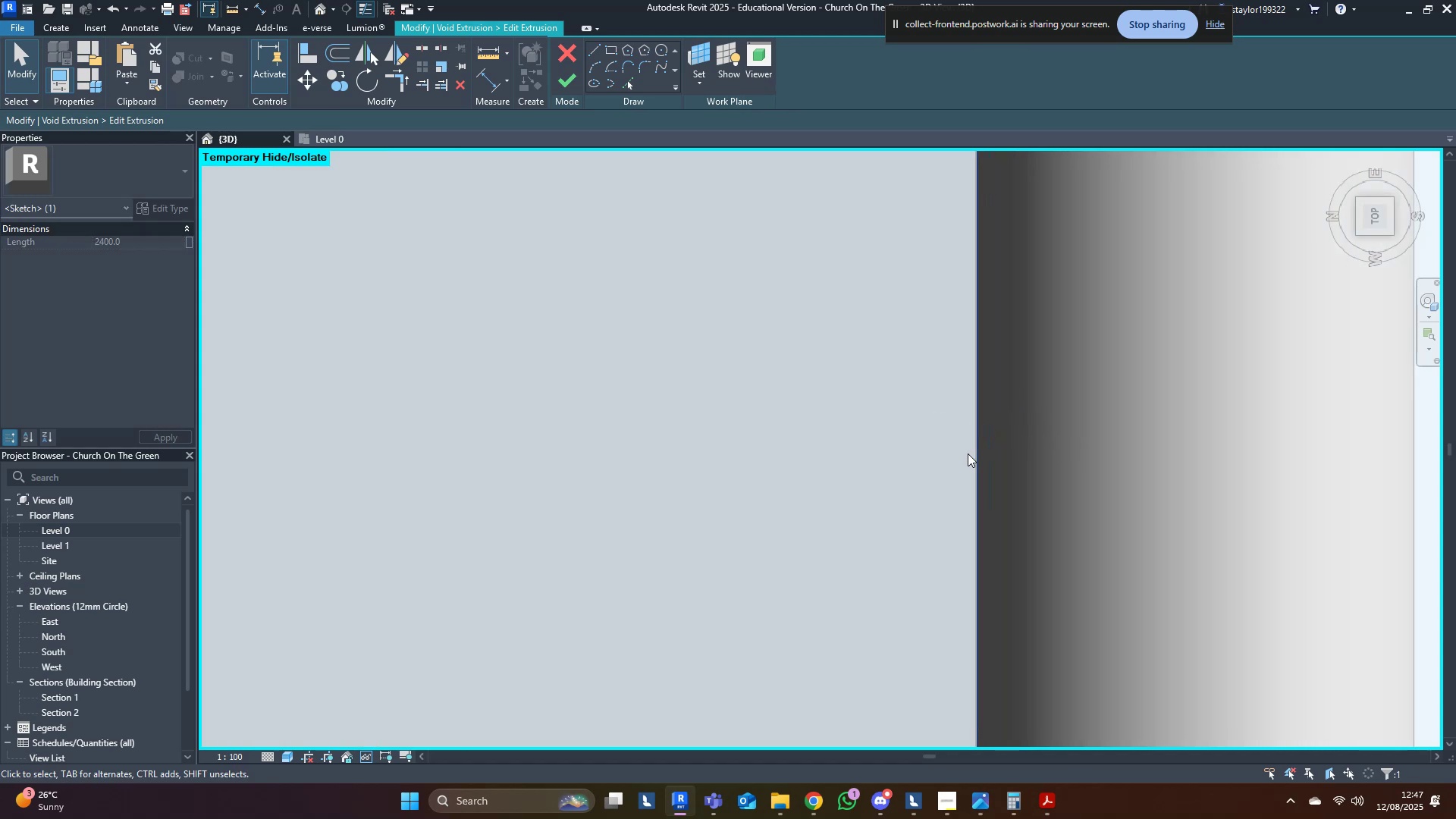 
scroll: coordinate [968, 453], scroll_direction: down, amount: 5.0
 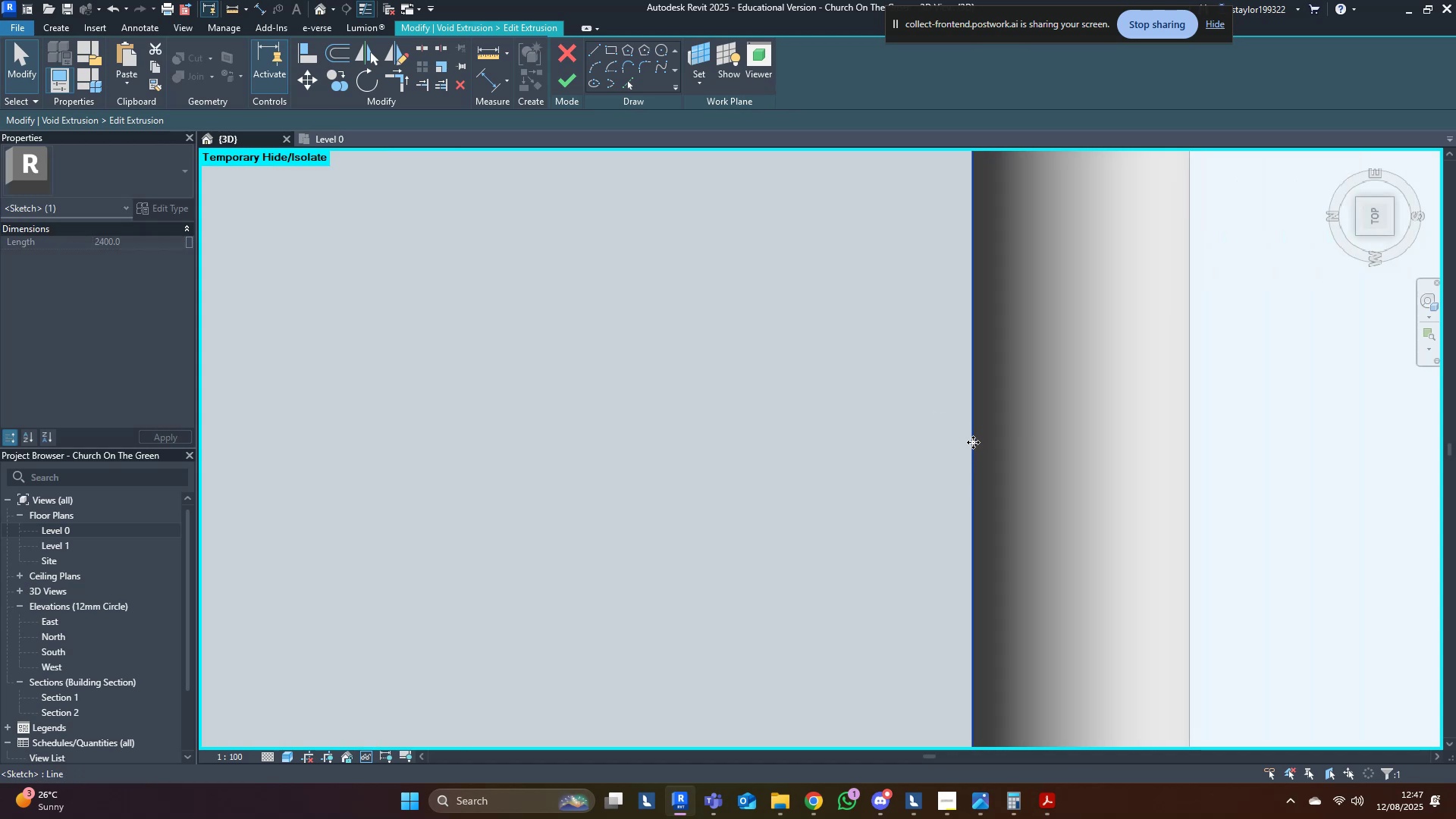 
type(of)
 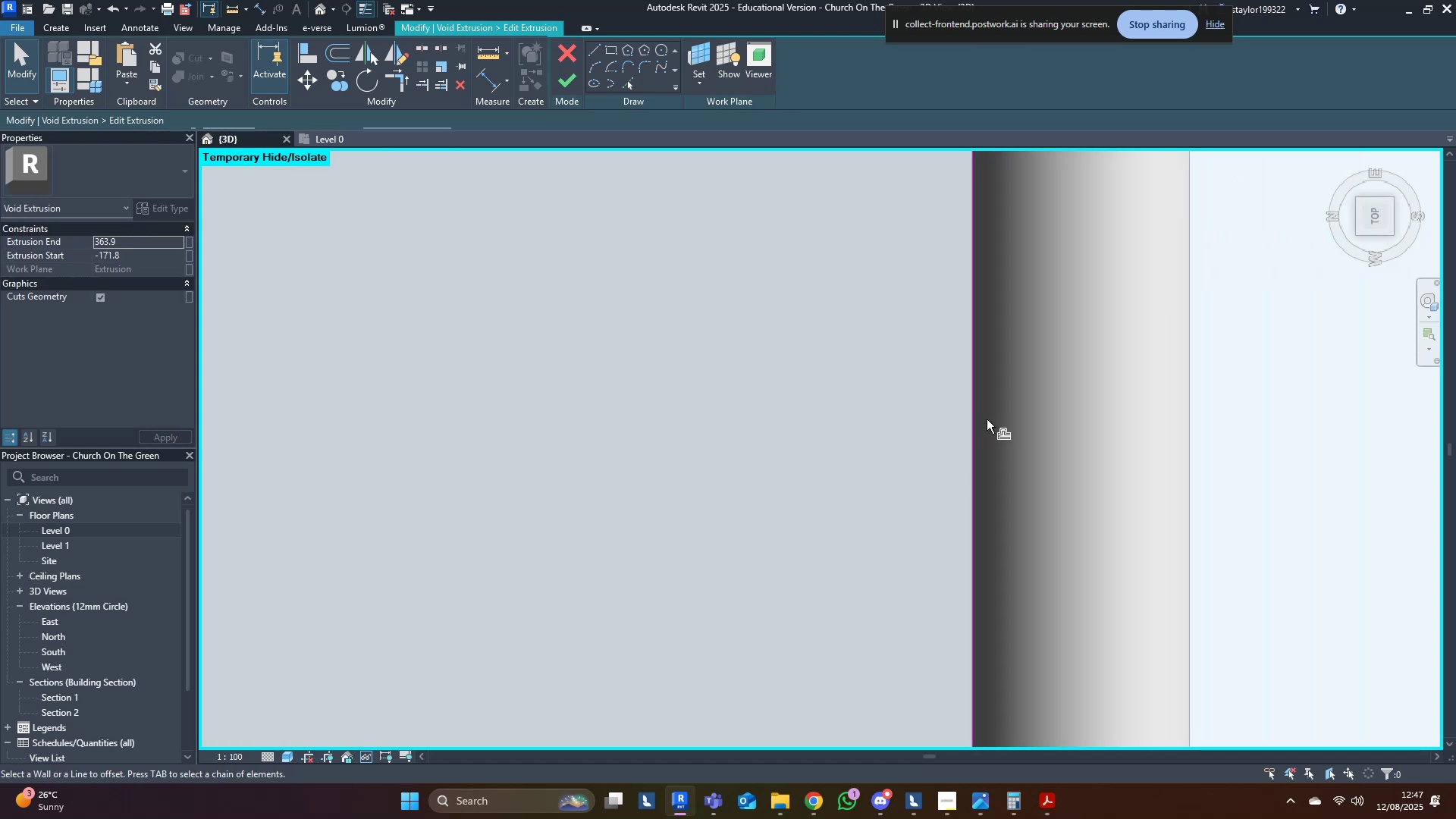 
scroll: coordinate [990, 506], scroll_direction: down, amount: 8.0
 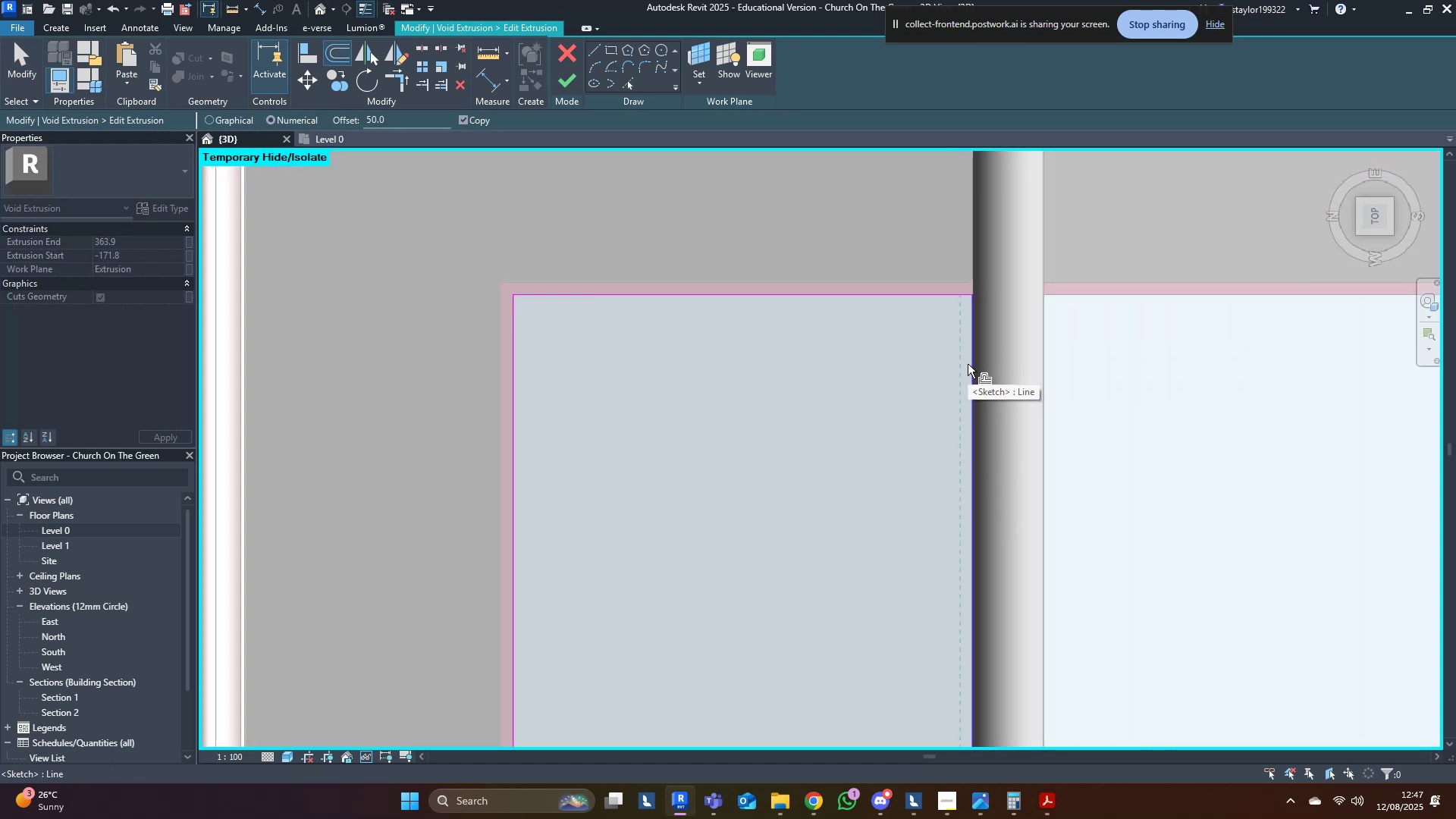 
hold_key(key=ControlLeft, duration=0.47)
left_click([968, 364])
 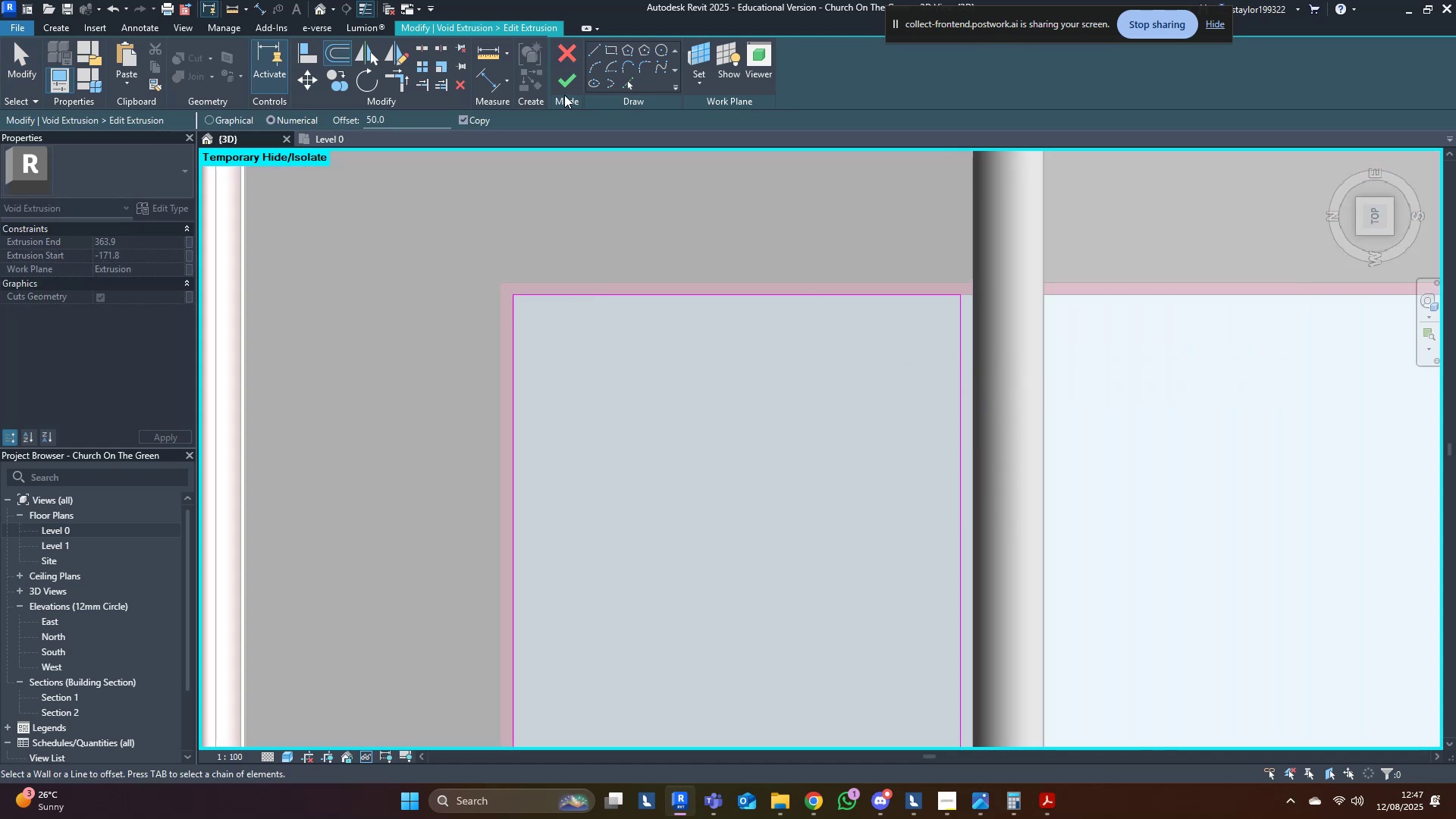 
left_click([569, 85])
 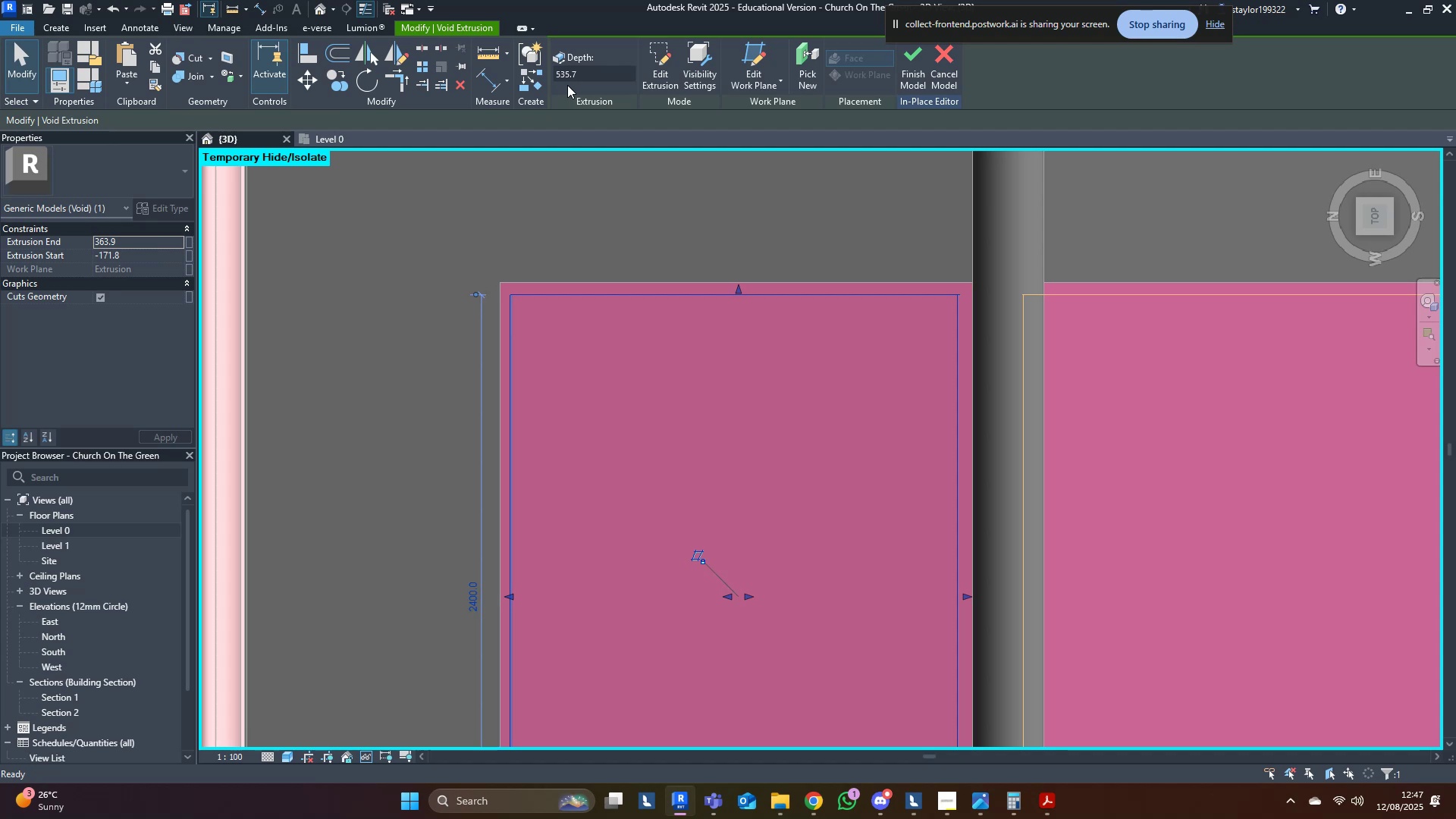 
key(Escape)
 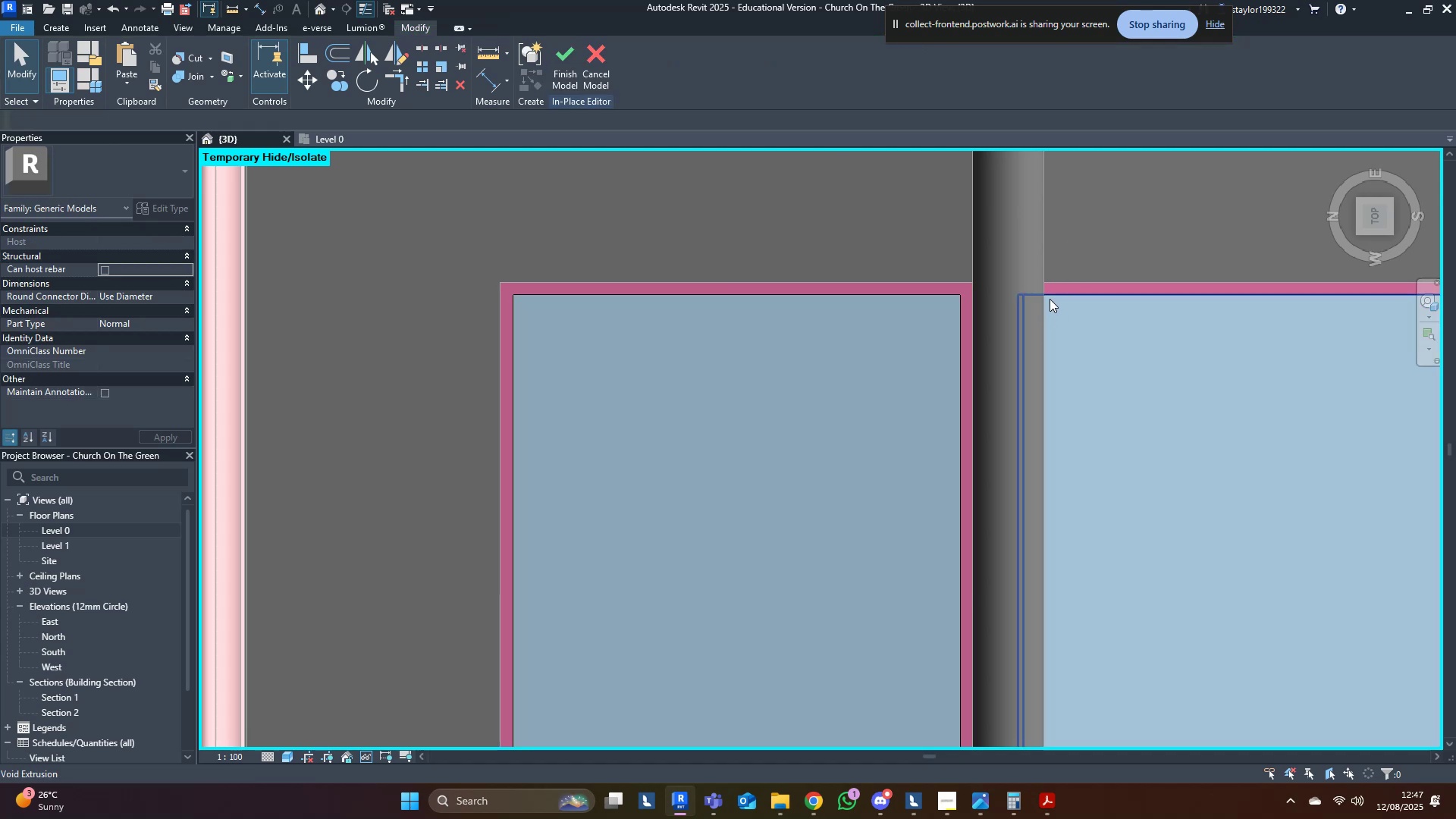 
left_click([1053, 297])
 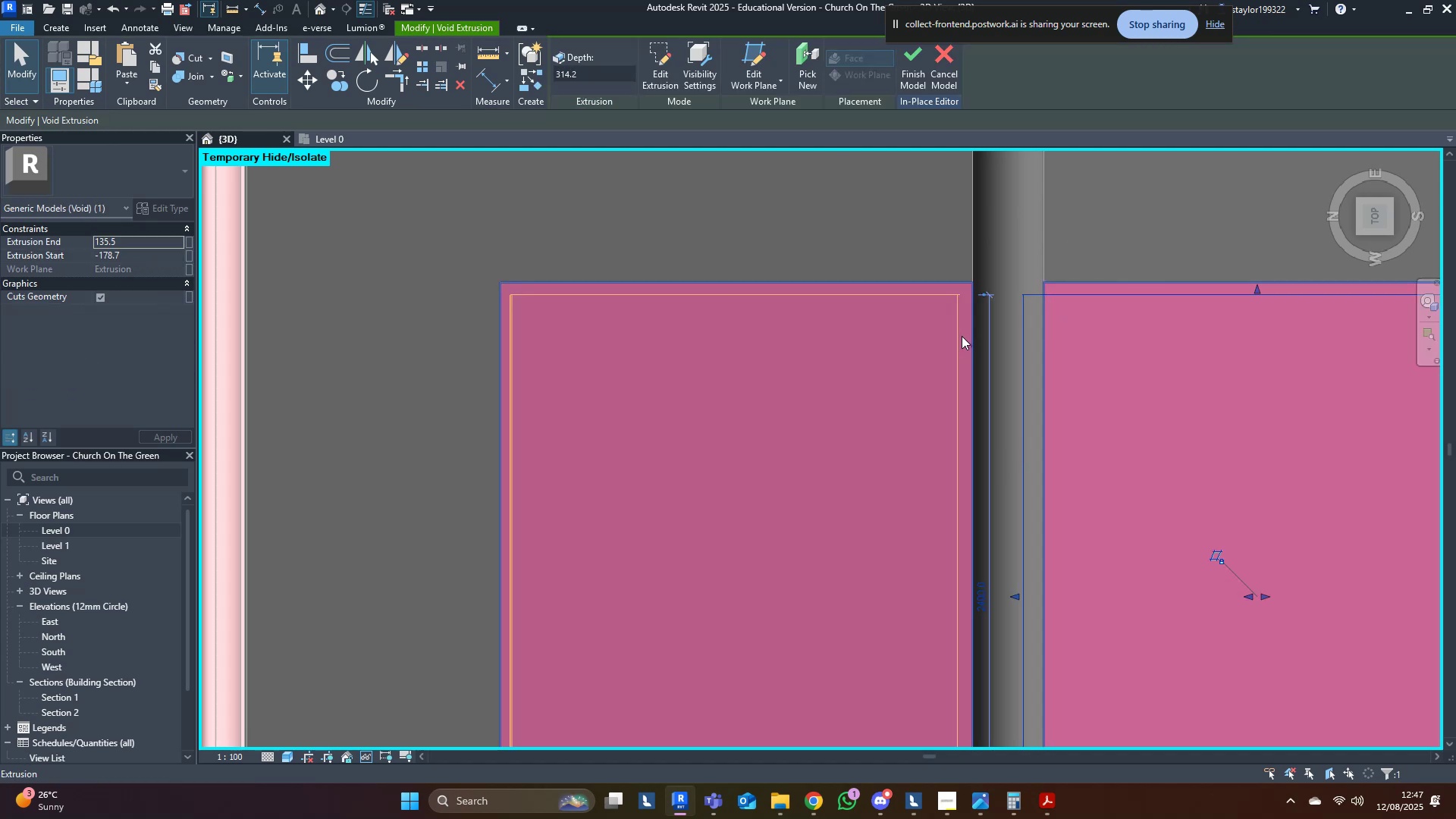 
left_click([958, 337])
 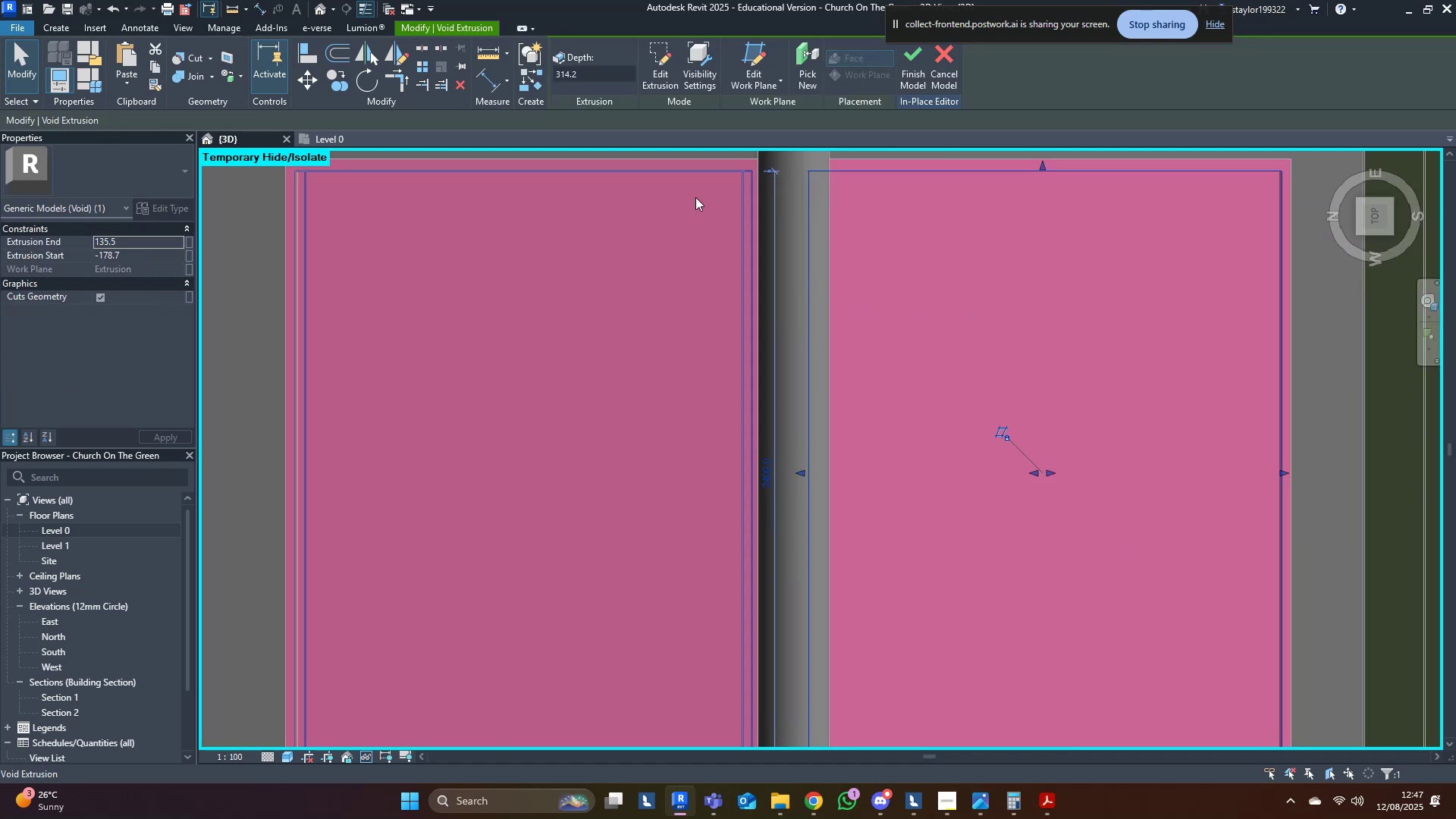 
double_click([871, 195])
 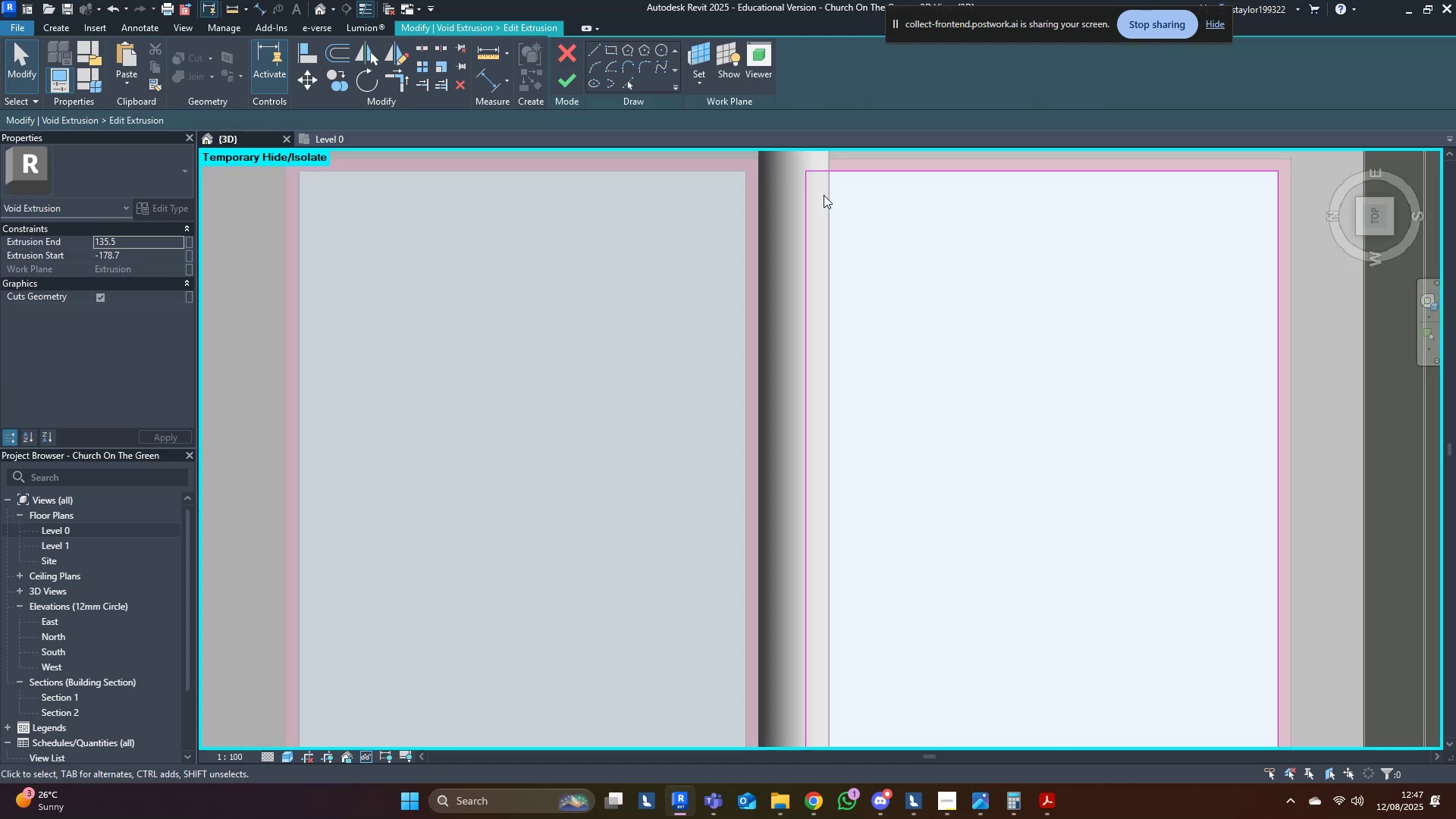 
scroll: coordinate [834, 205], scroll_direction: up, amount: 4.0
 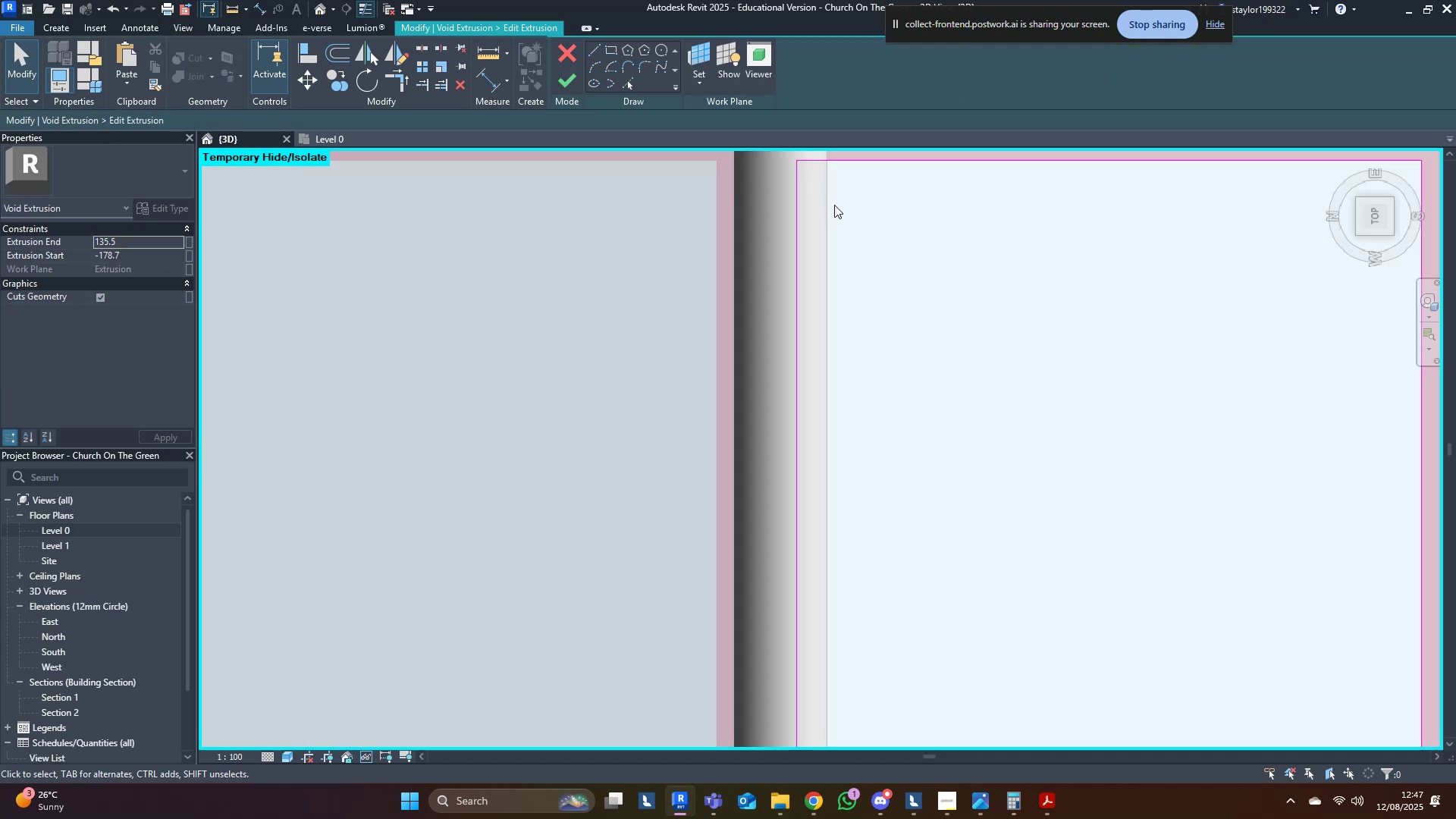 
hold_key(key=A, duration=0.34)
 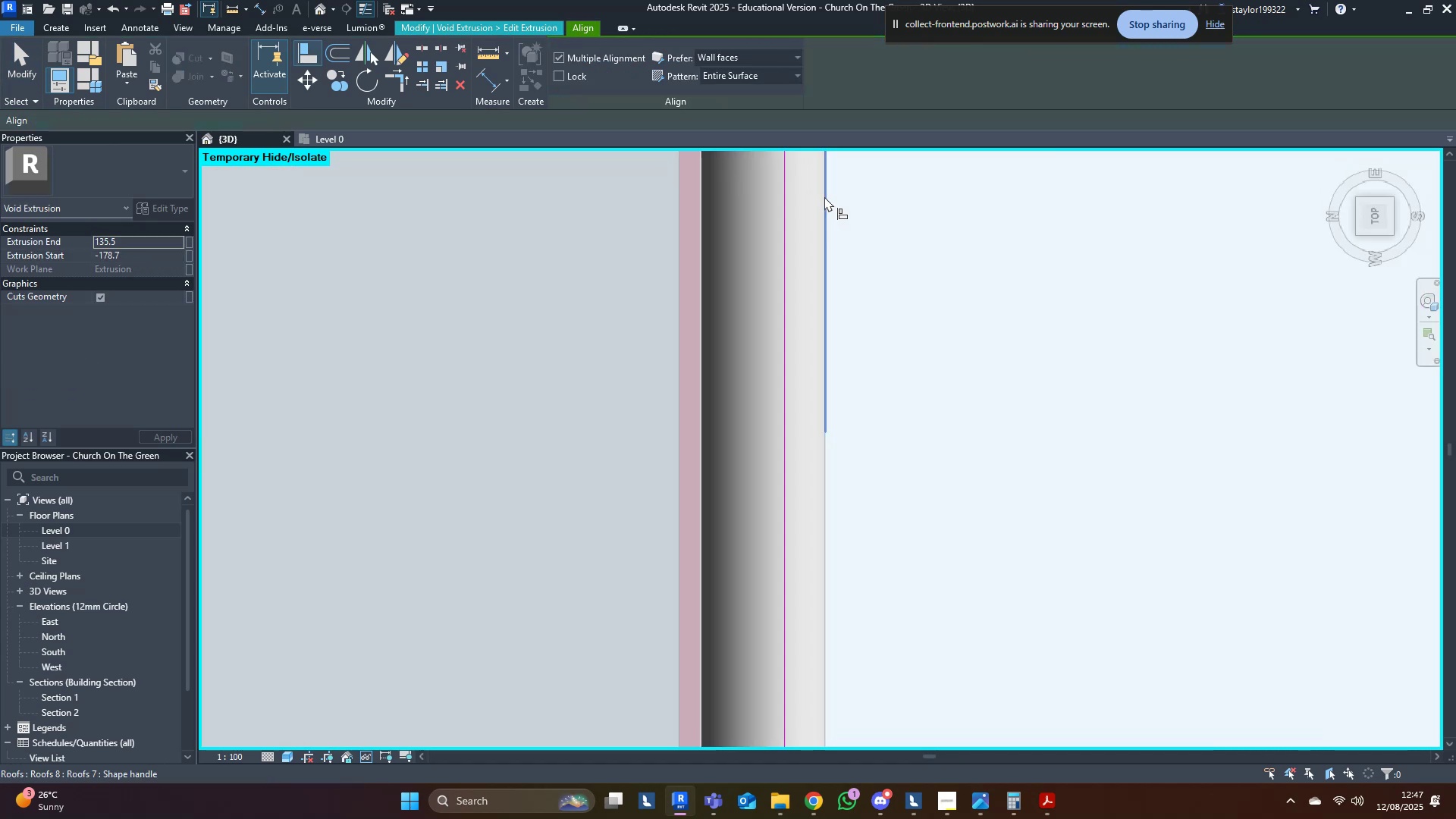 
key(L)
 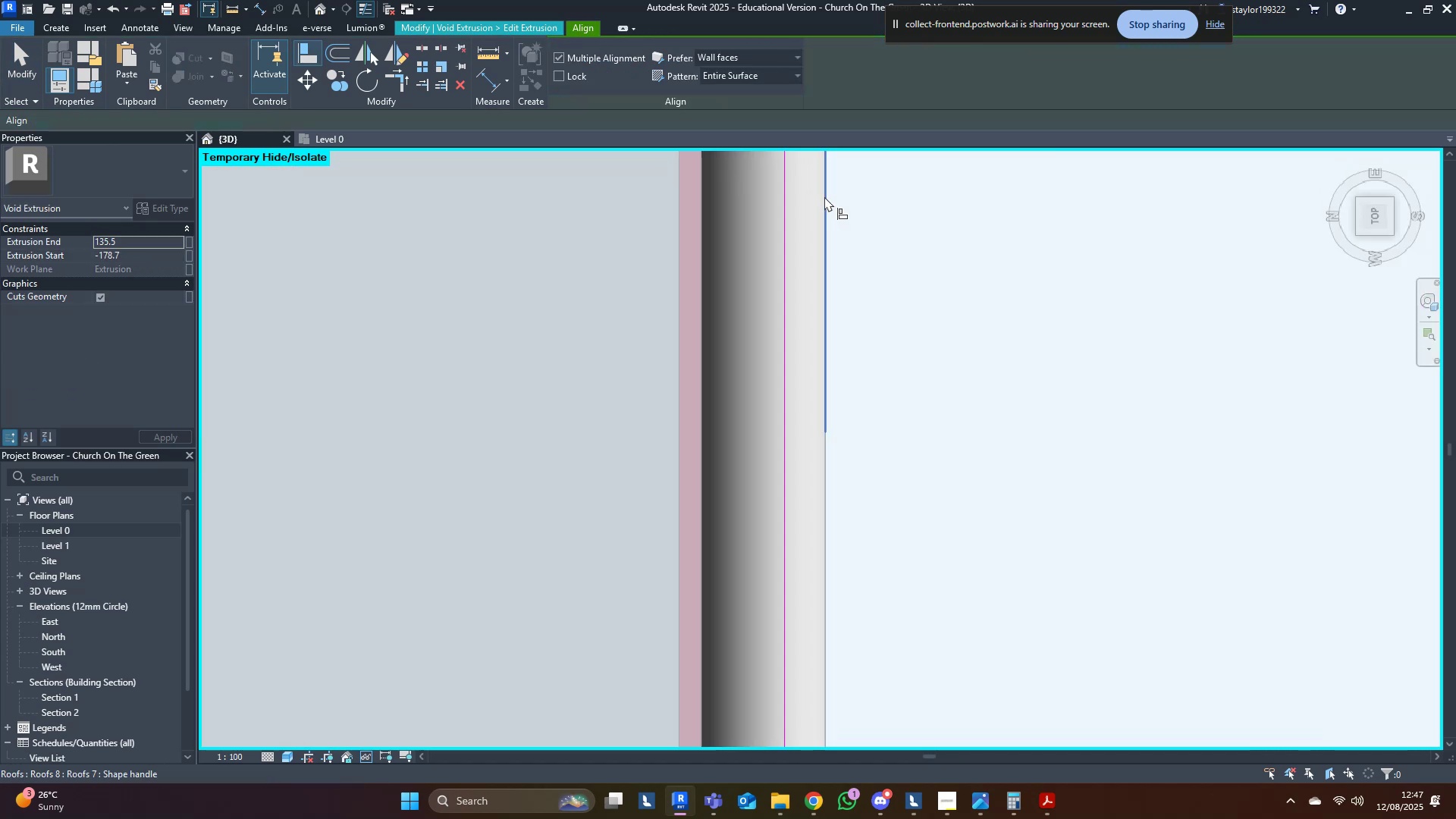 
left_click([824, 196])
 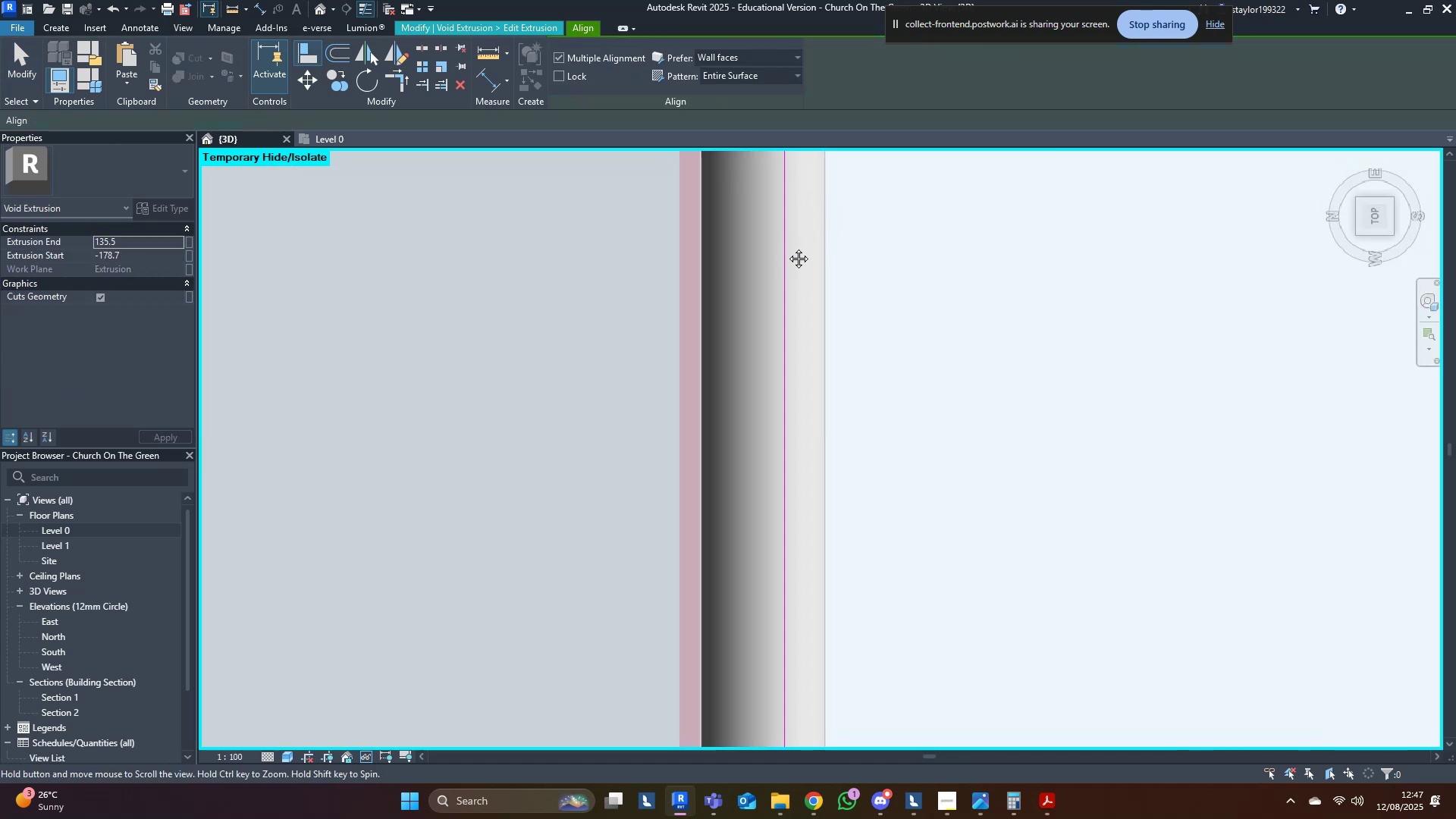 
scroll: coordinate [767, 292], scroll_direction: up, amount: 5.0
 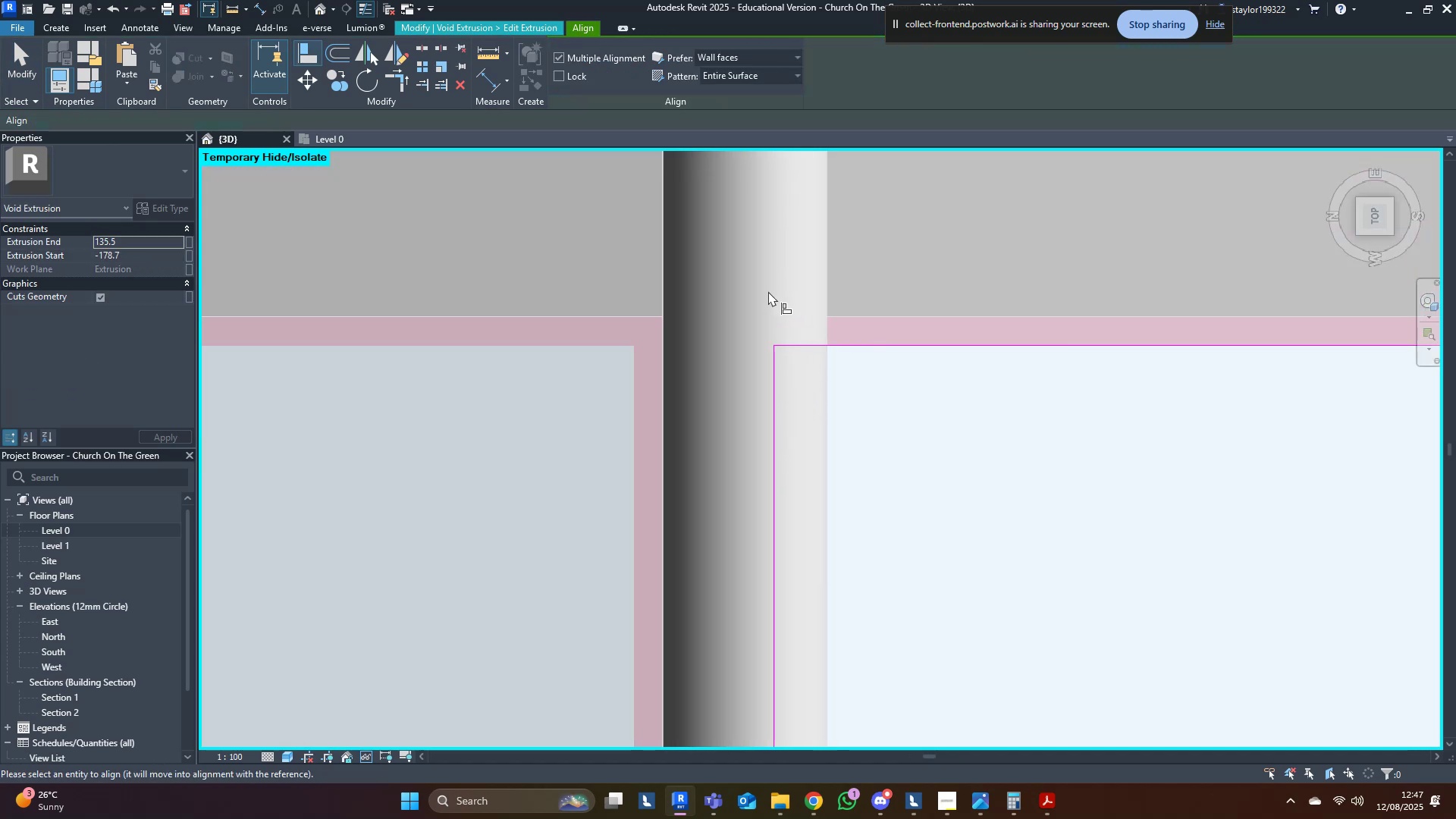 
key(Escape)
 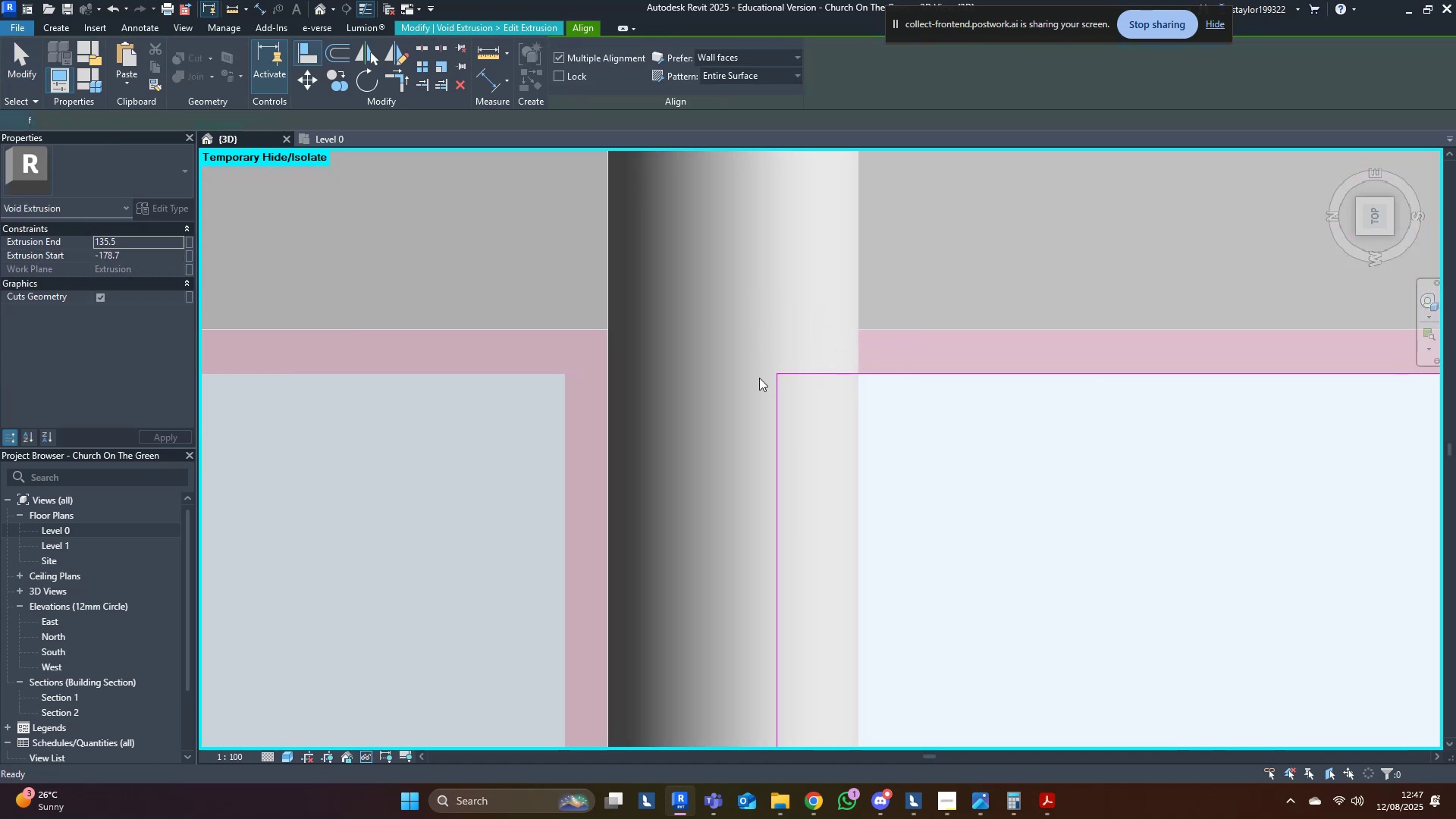 
hold_key(key=Escape, duration=5.3)
 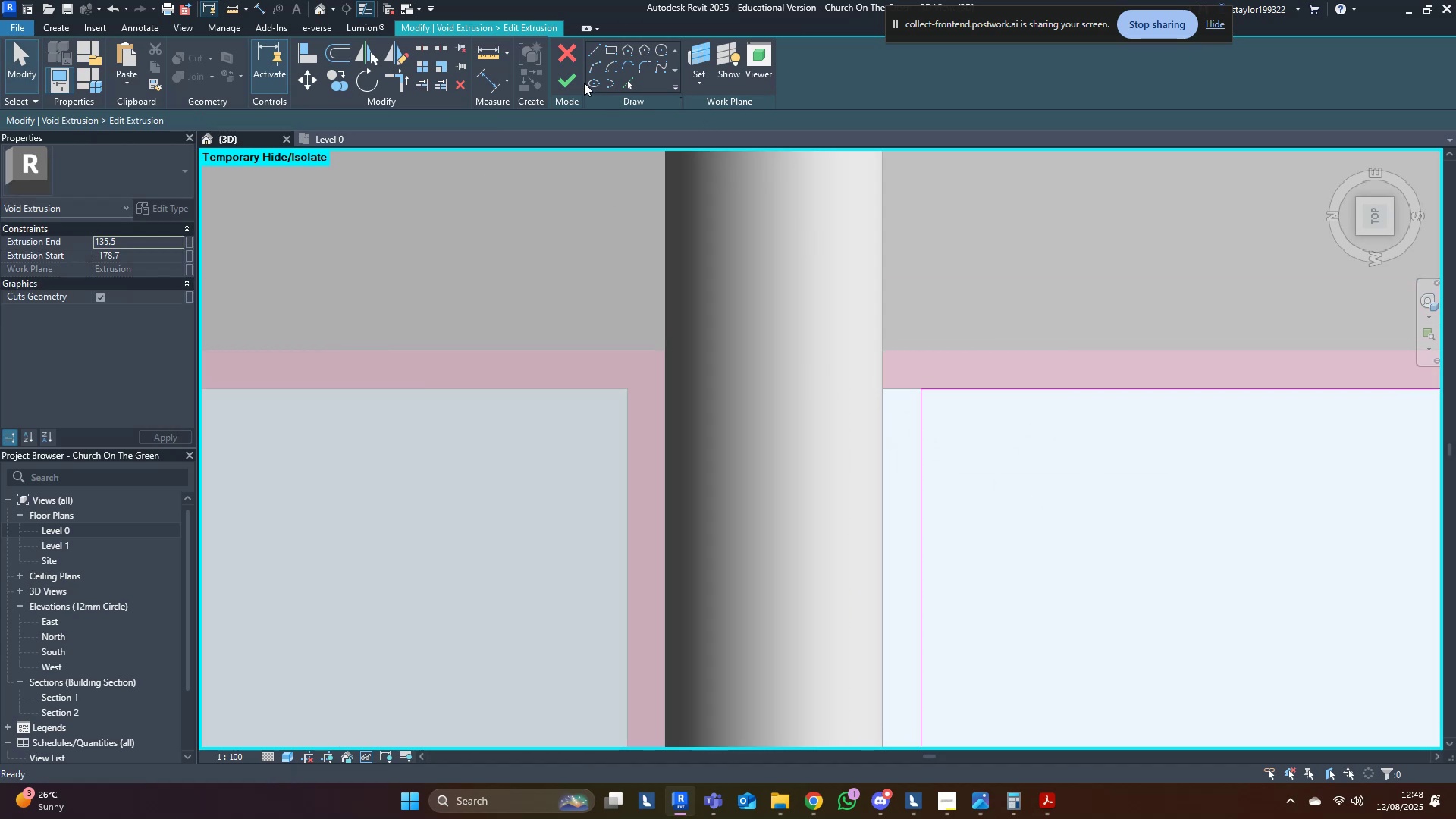 
left_click([777, 400])
 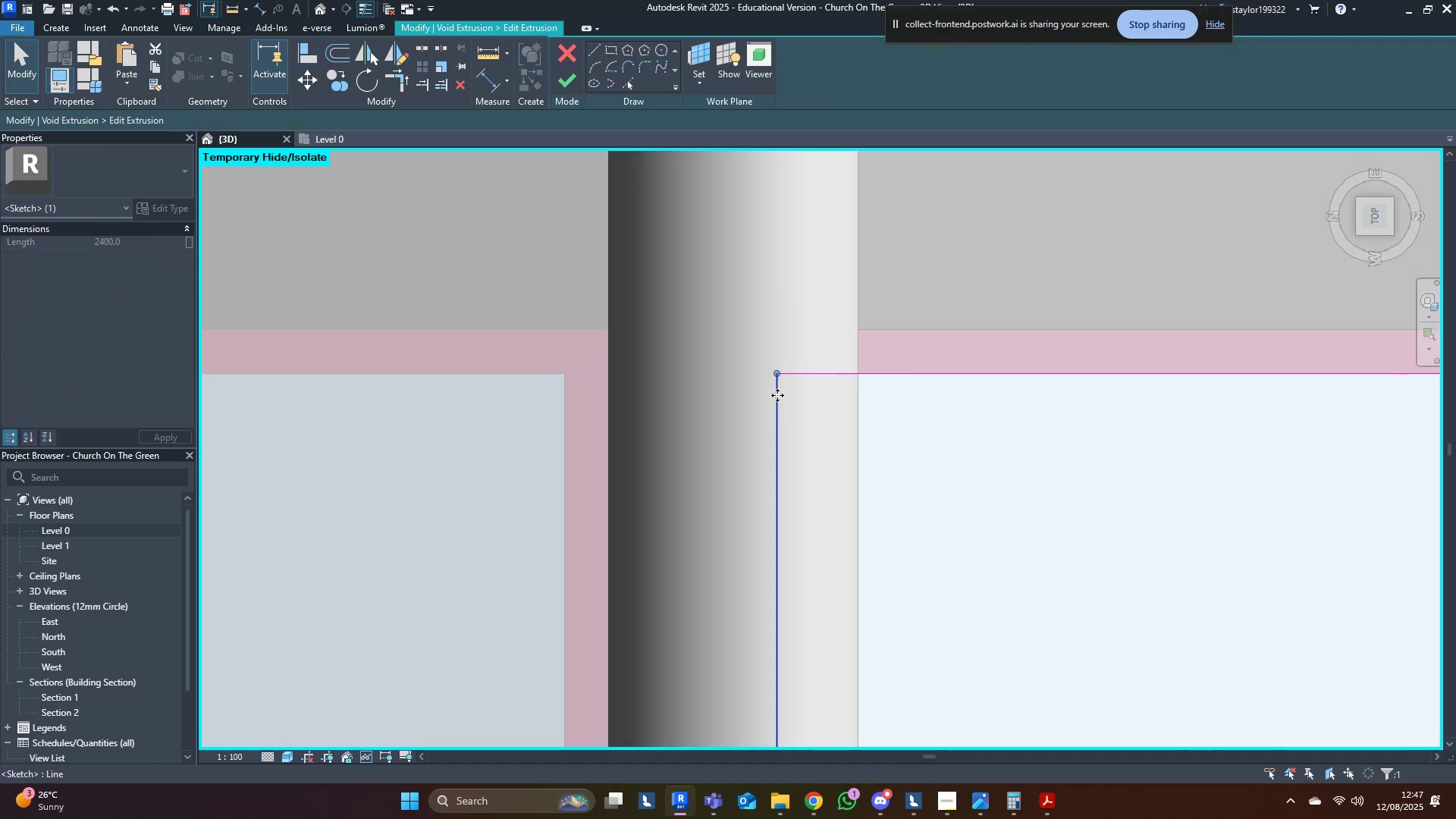 
left_click_drag(start_coordinate=[777, 396], to_coordinate=[859, 399])
 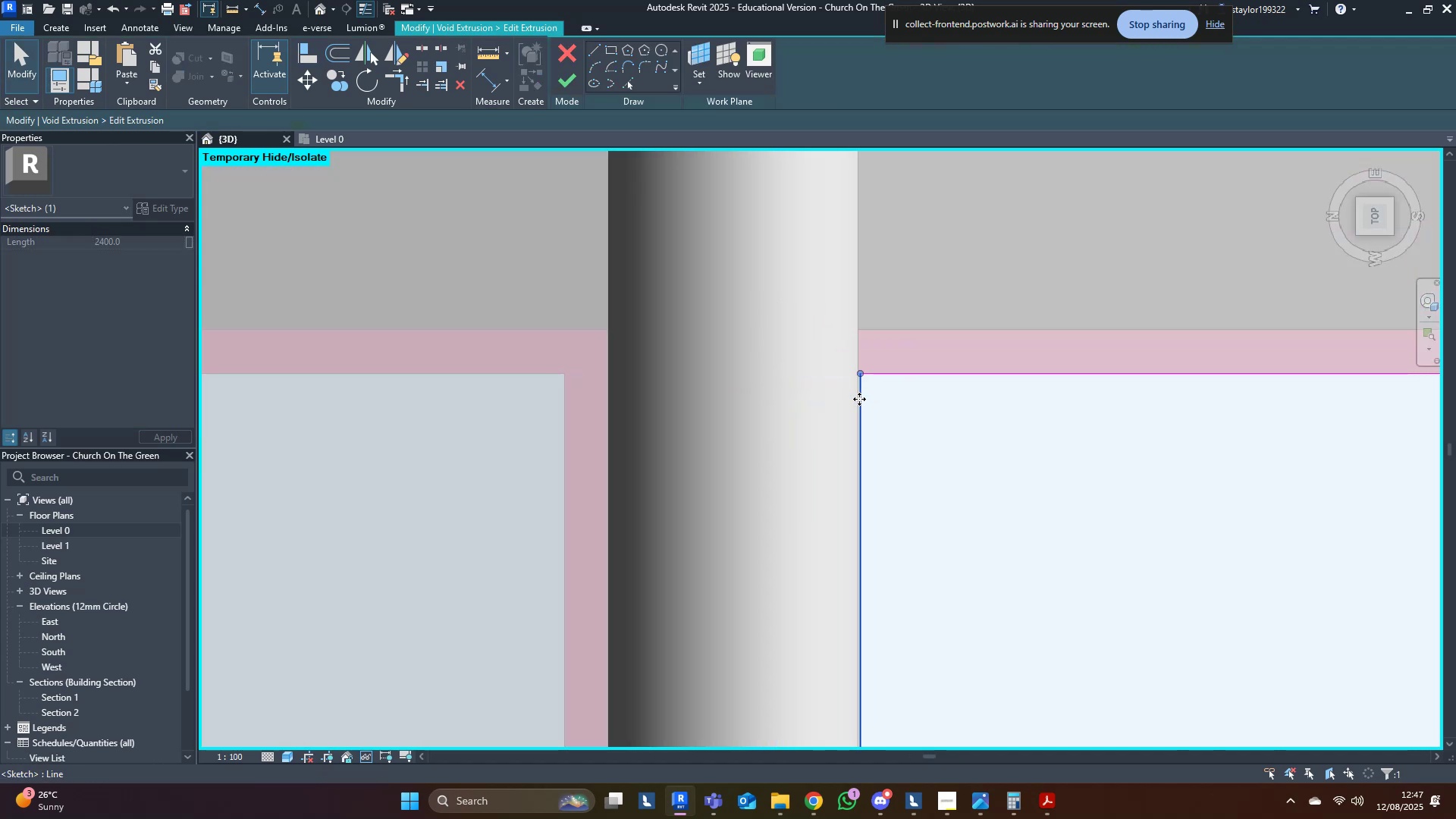 
scroll: coordinate [857, 396], scroll_direction: up, amount: 4.0
 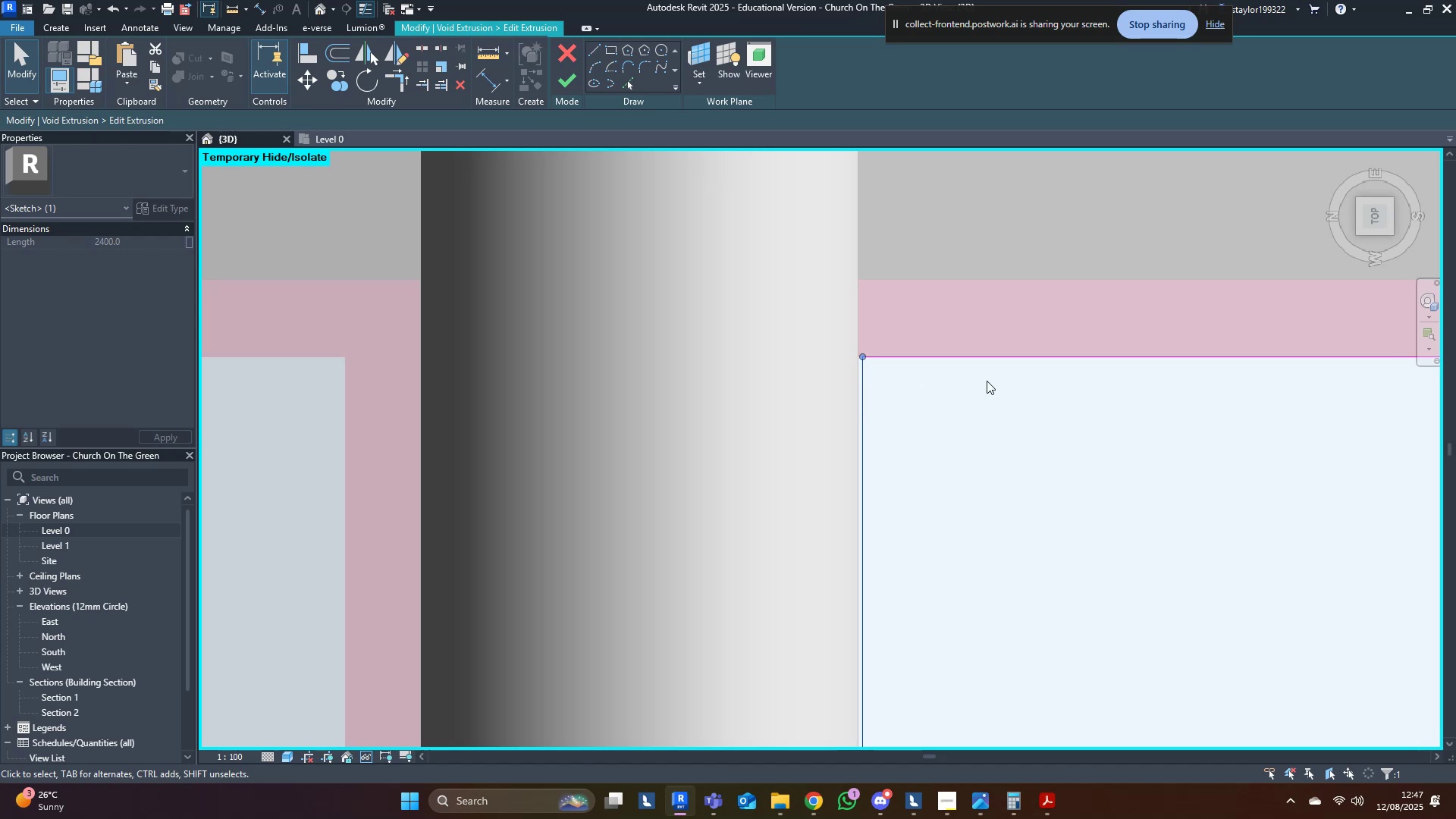 
key(ArrowLeft)
 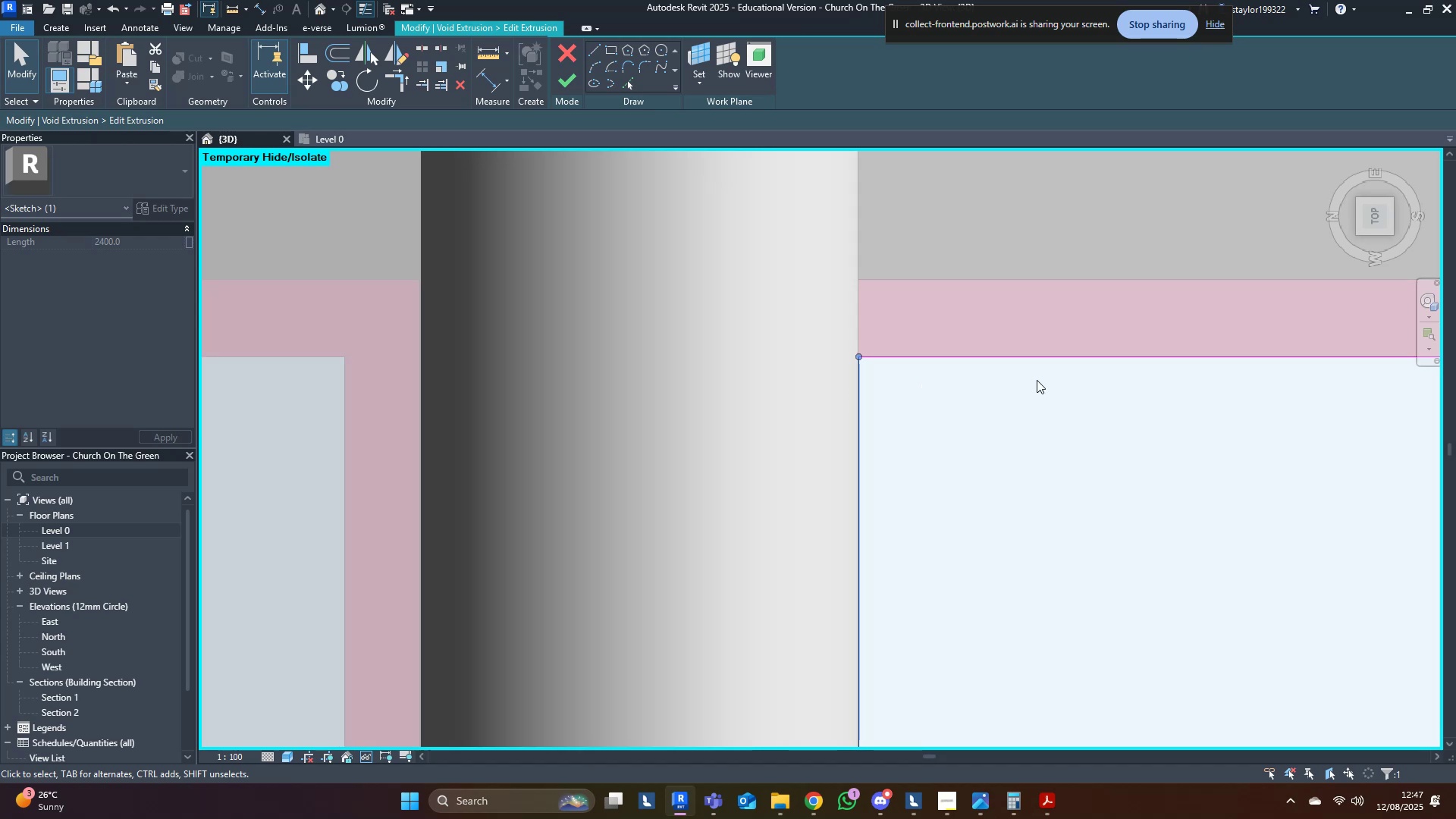 
key(ArrowLeft)
 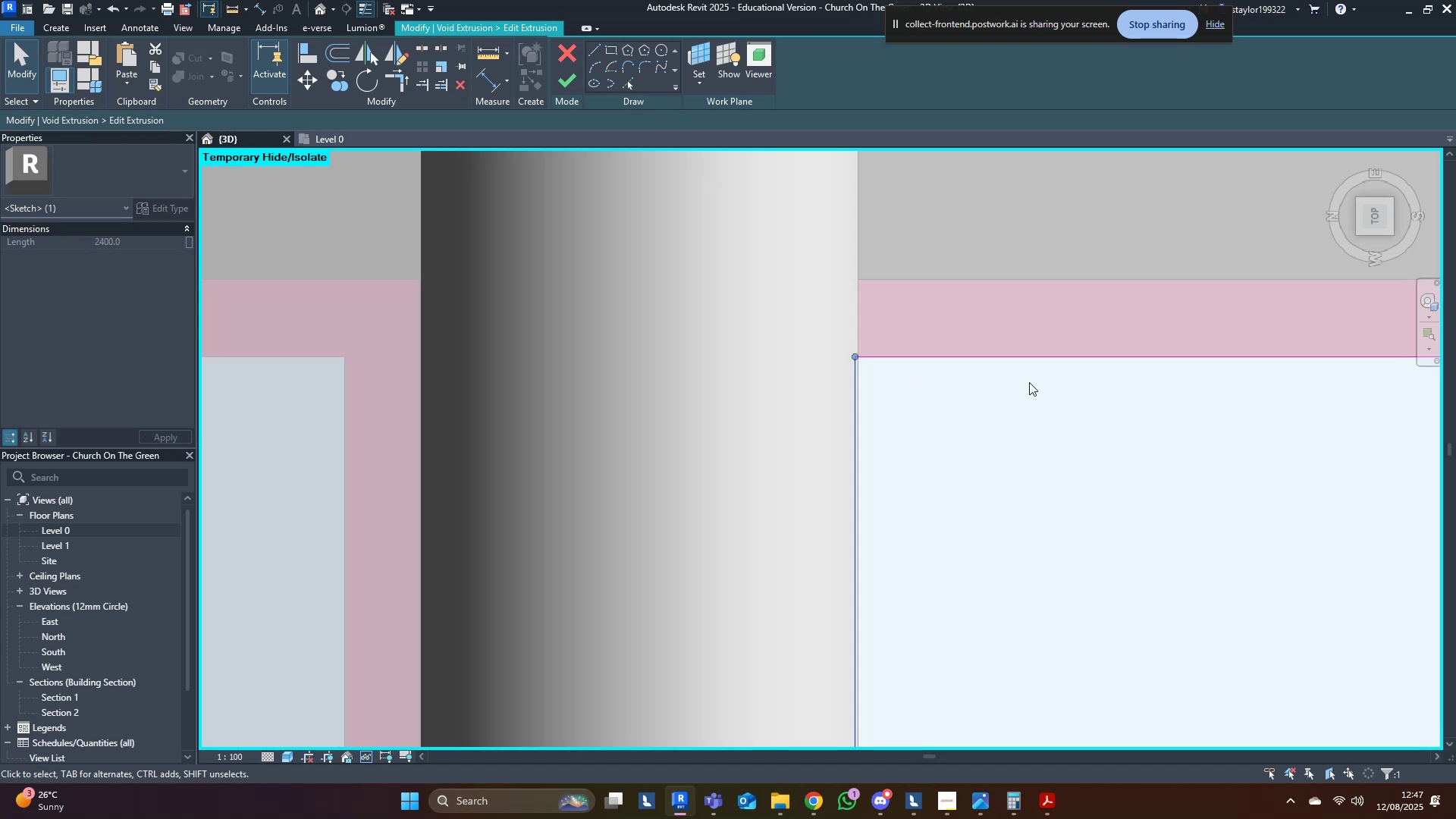 
key(ArrowRight)
 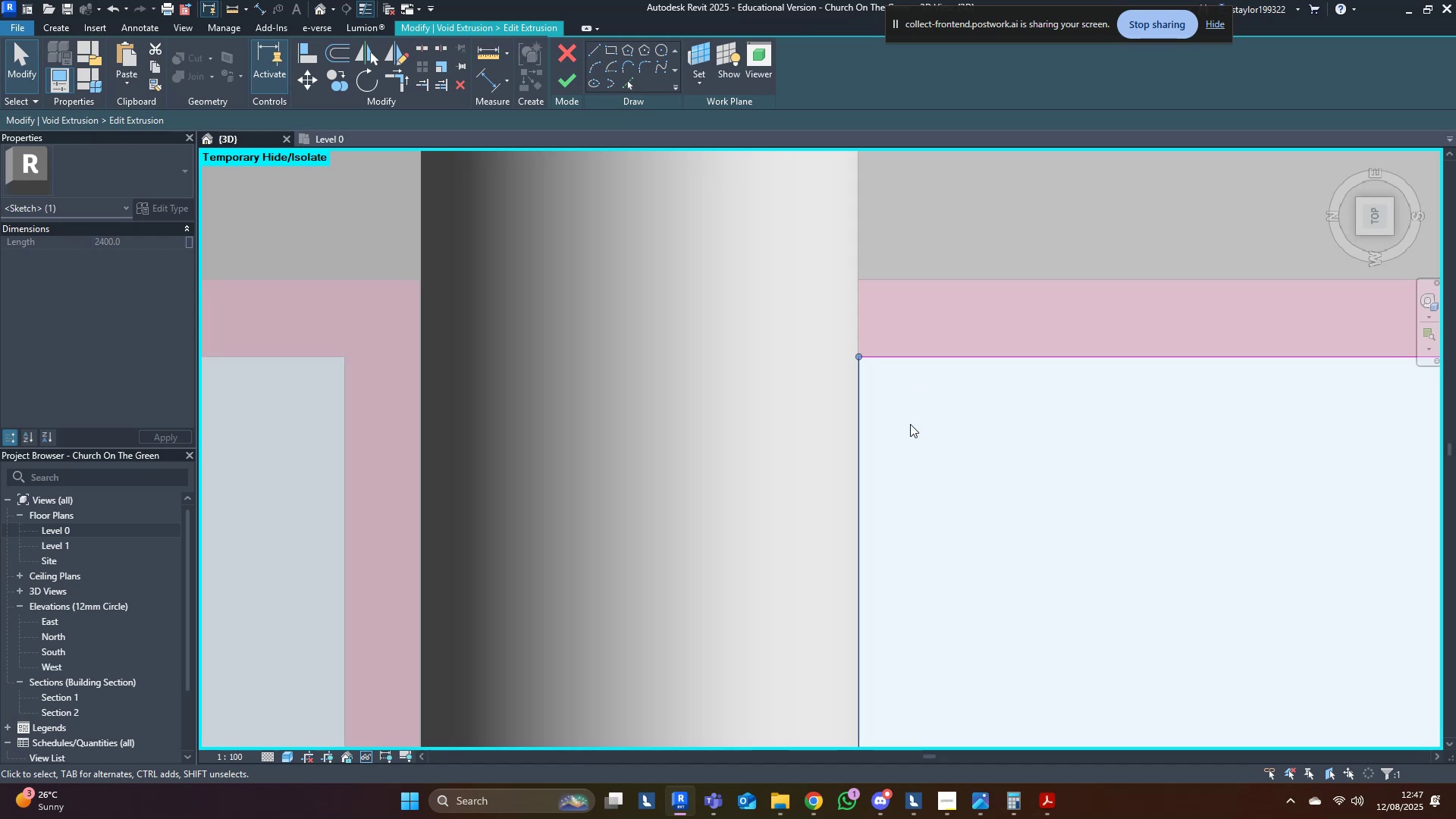 
left_click([909, 418])
 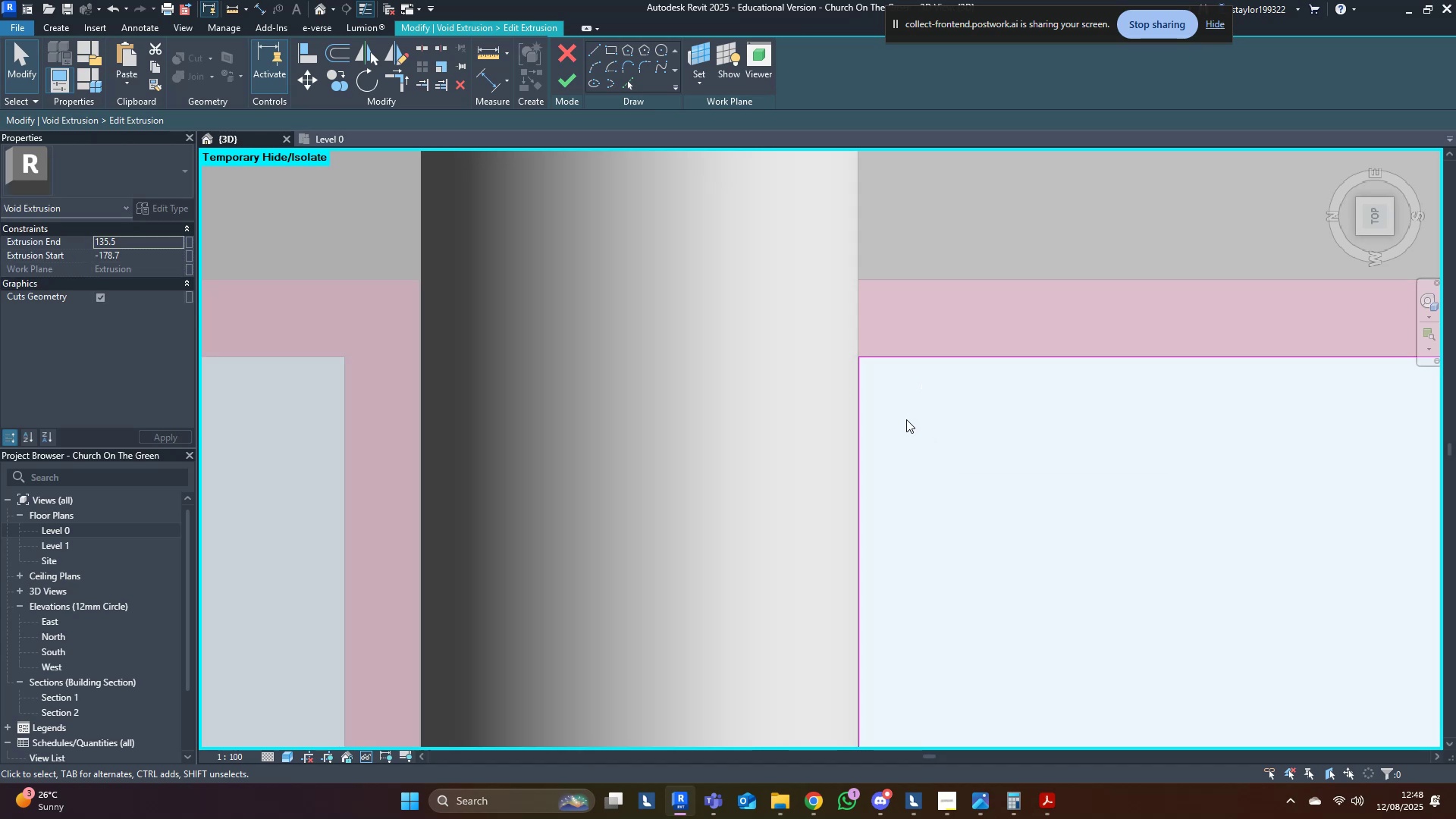 
scroll: coordinate [906, 419], scroll_direction: down, amount: 5.0
 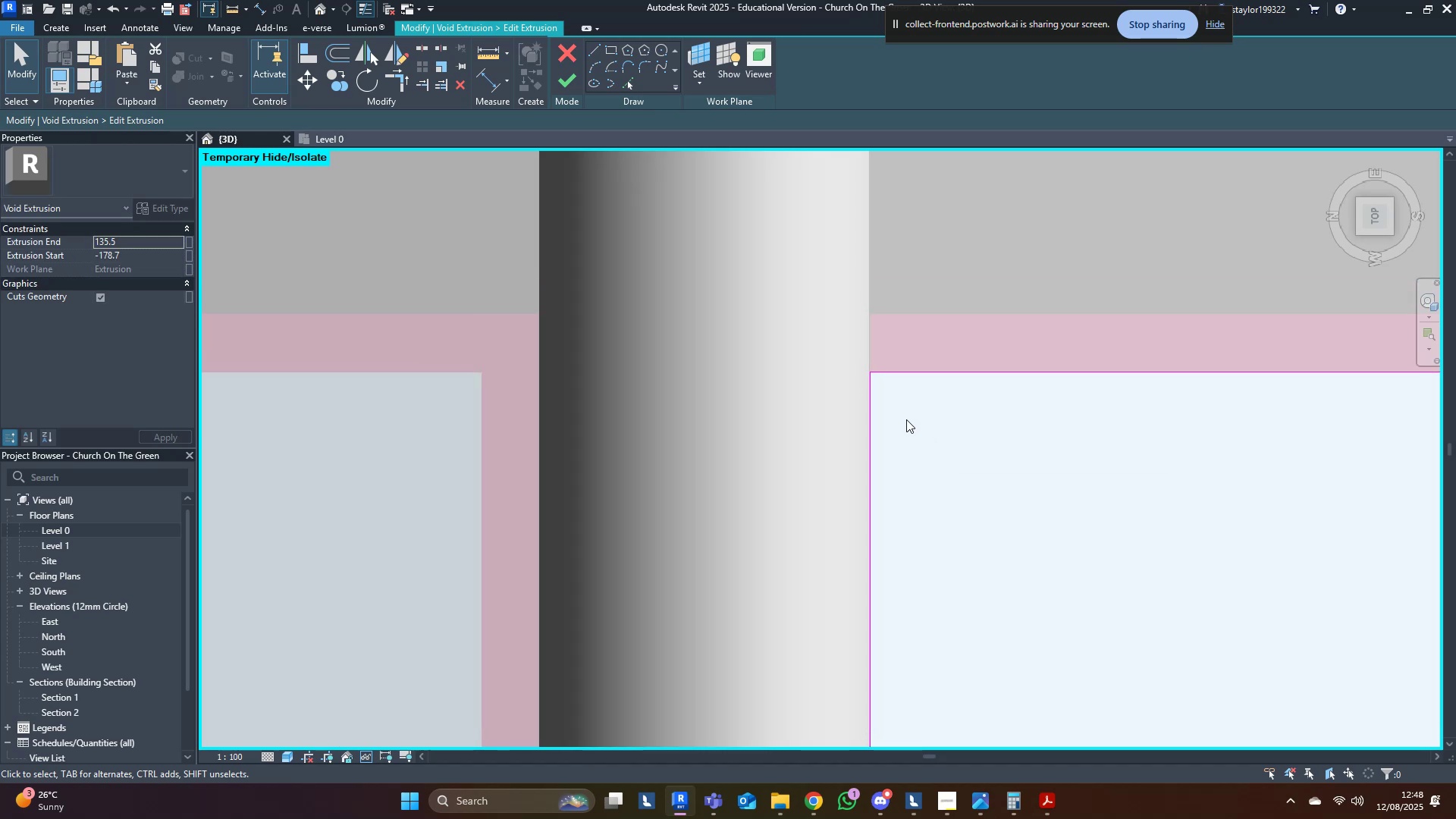 
type(of)
 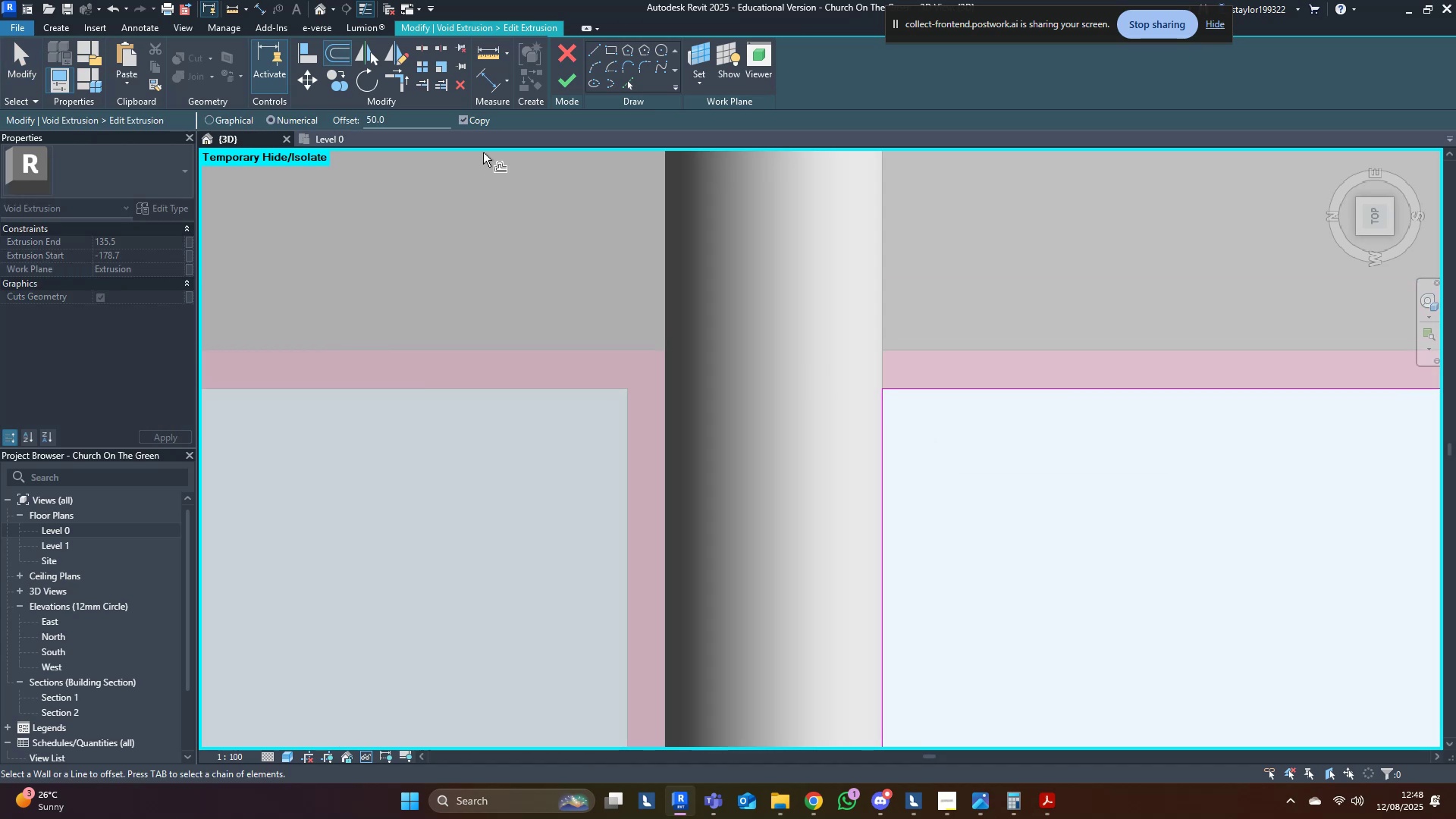 
hold_key(key=ControlLeft, duration=0.6)
left_click([883, 417])
 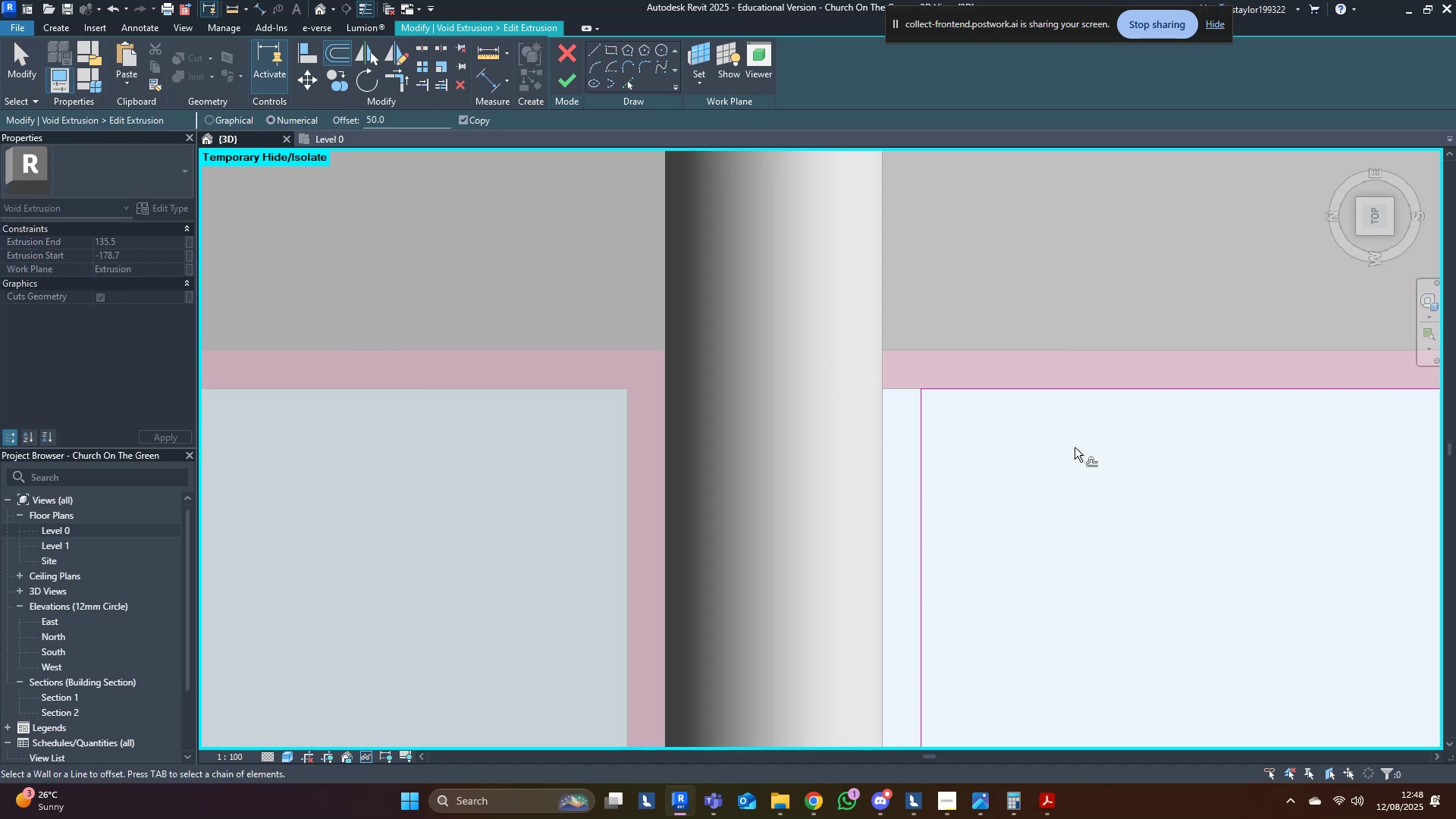 
middle_click([1077, 449])
 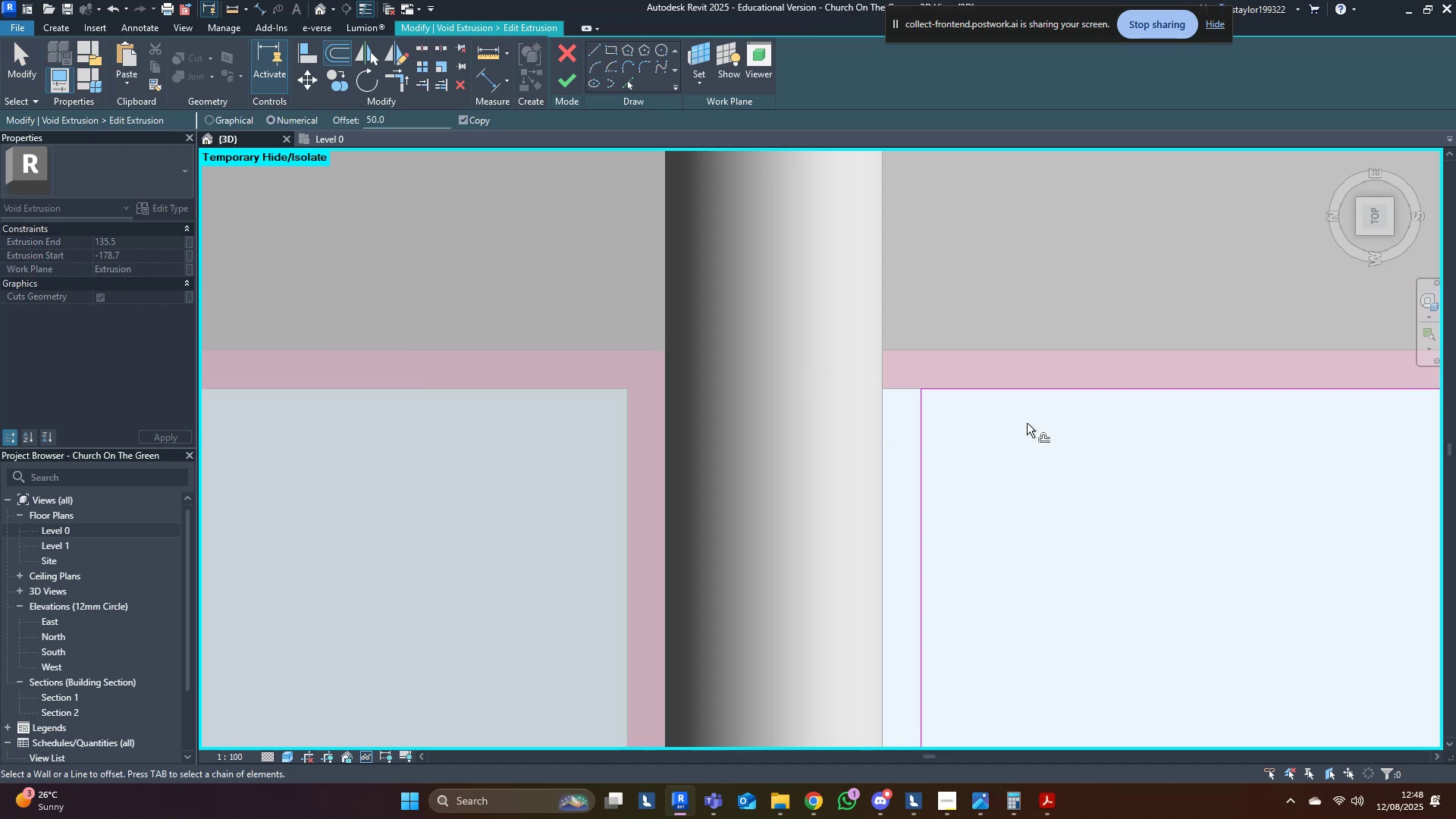 
hold_key(key=Escape, duration=2.02)
 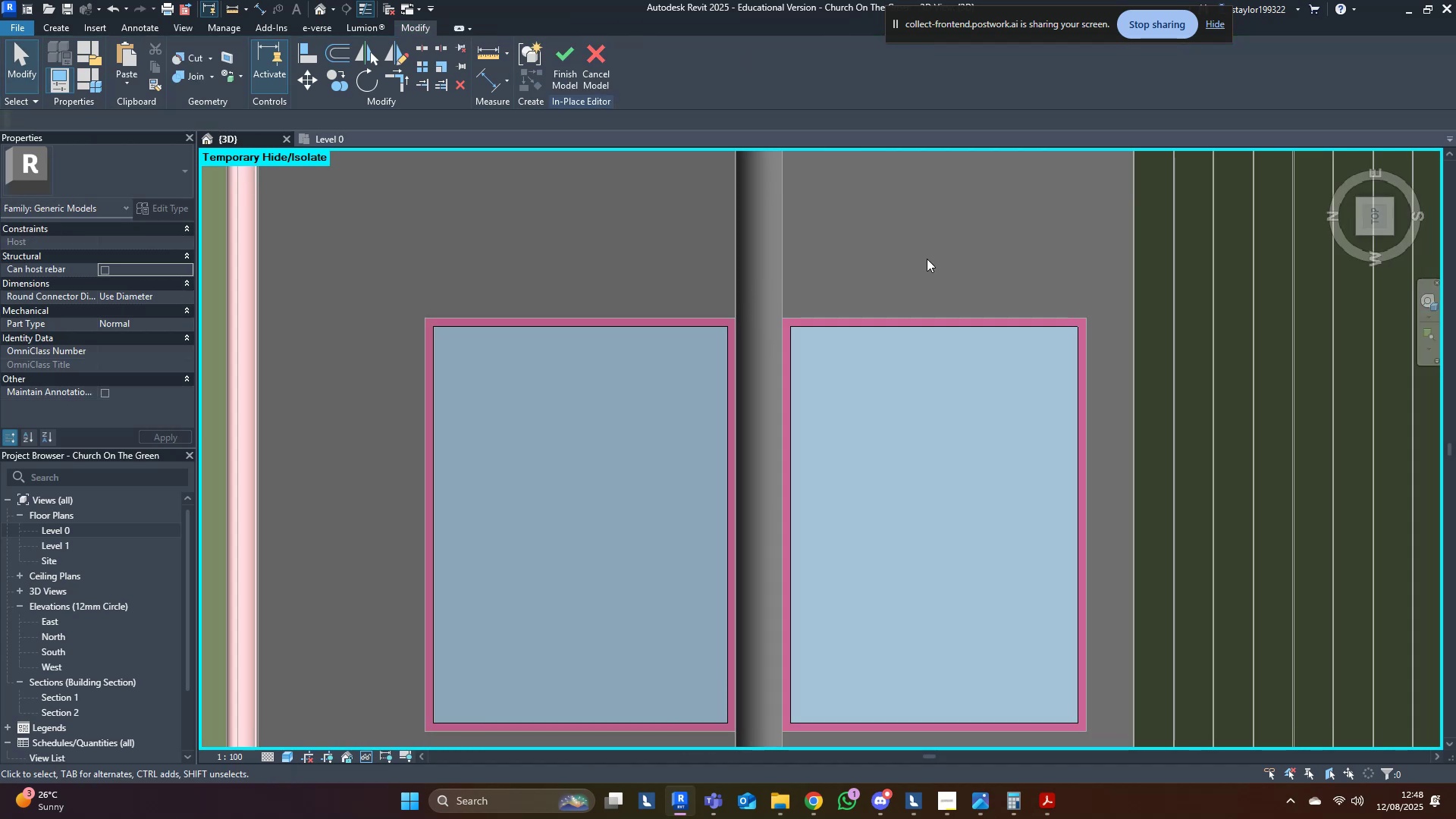 
left_click([580, 80])
 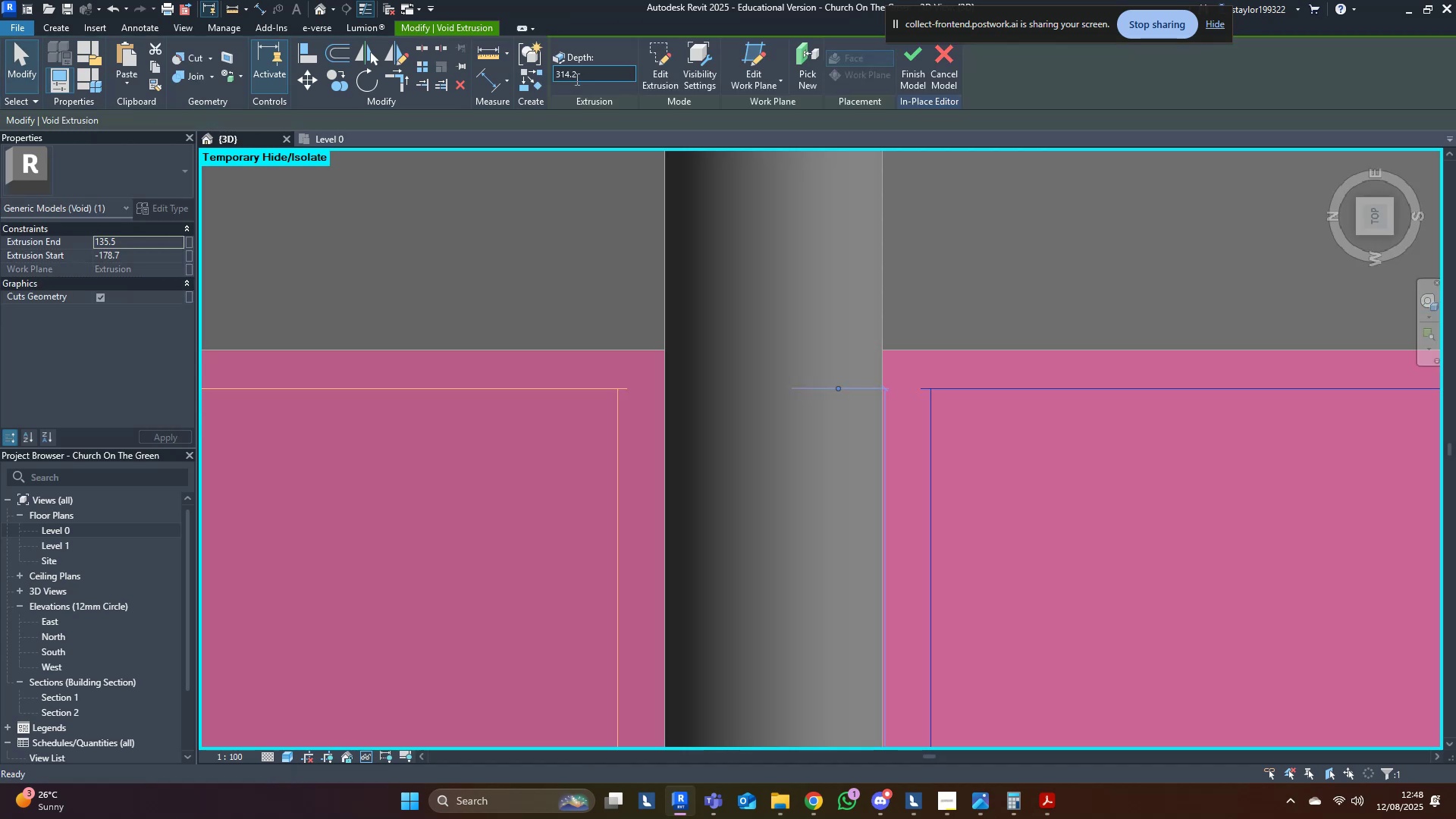 
scroll: coordinate [754, 306], scroll_direction: down, amount: 11.0
 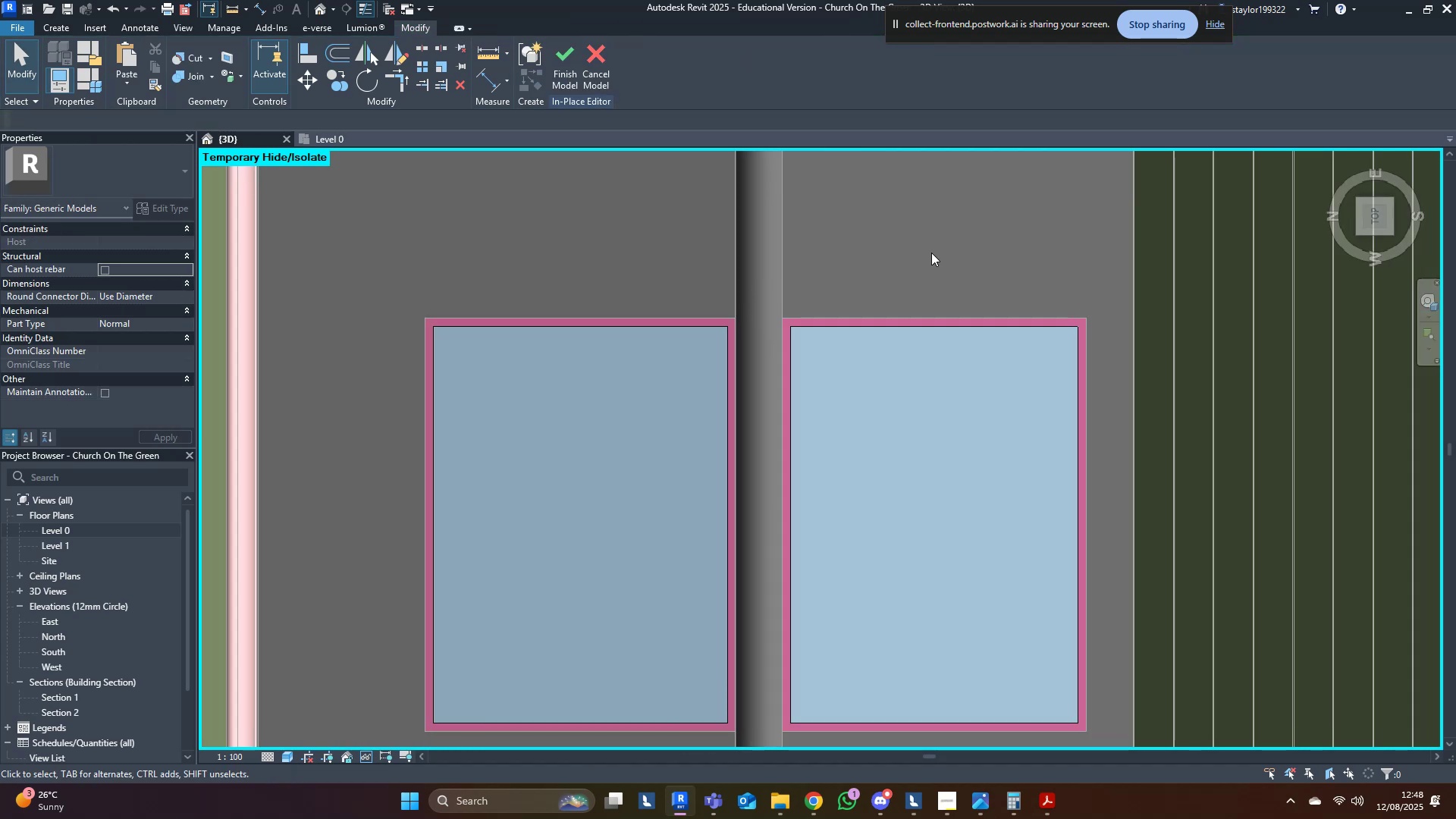 
key(Escape)
 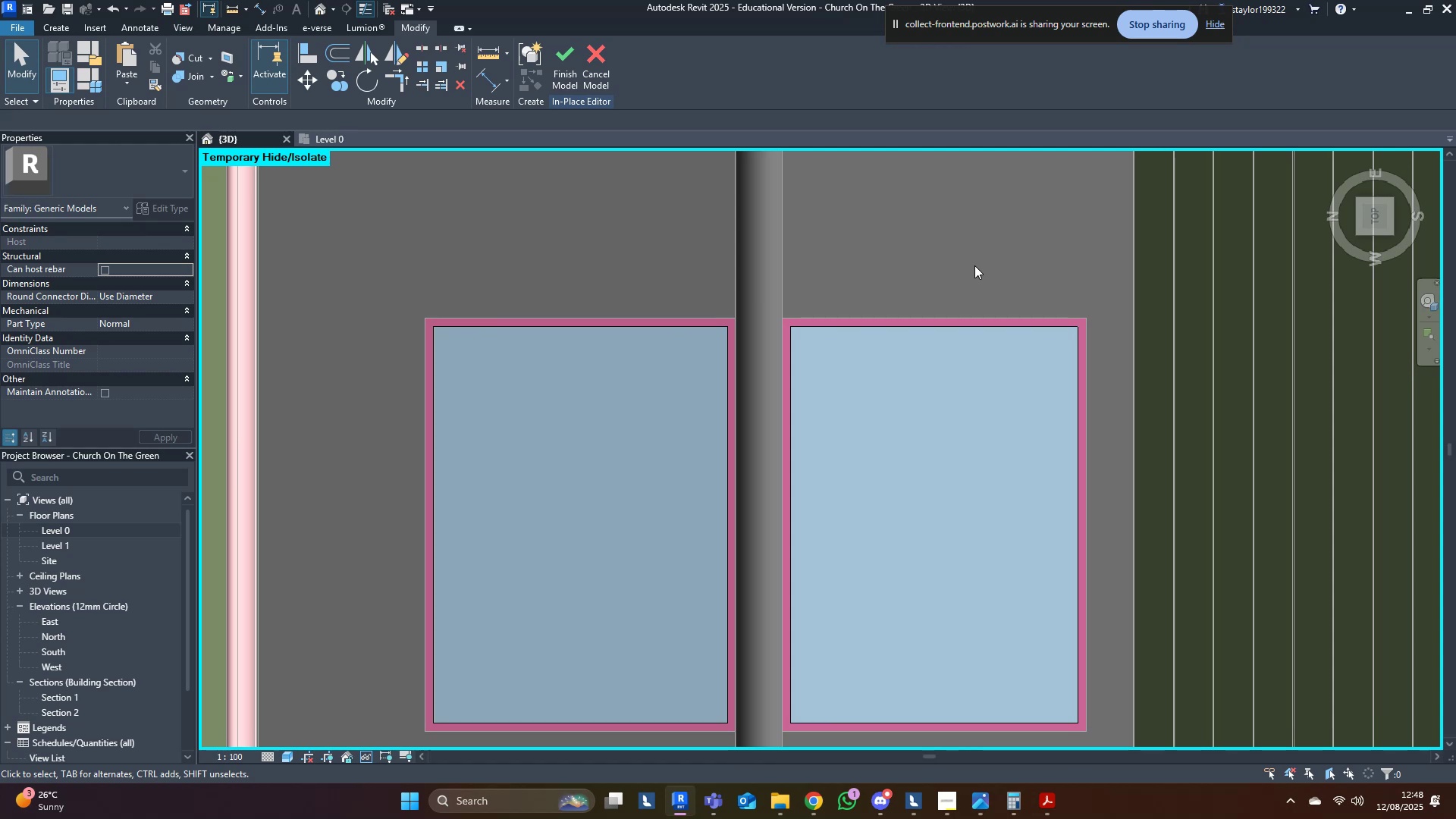 
scroll: coordinate [975, 266], scroll_direction: down, amount: 4.0
 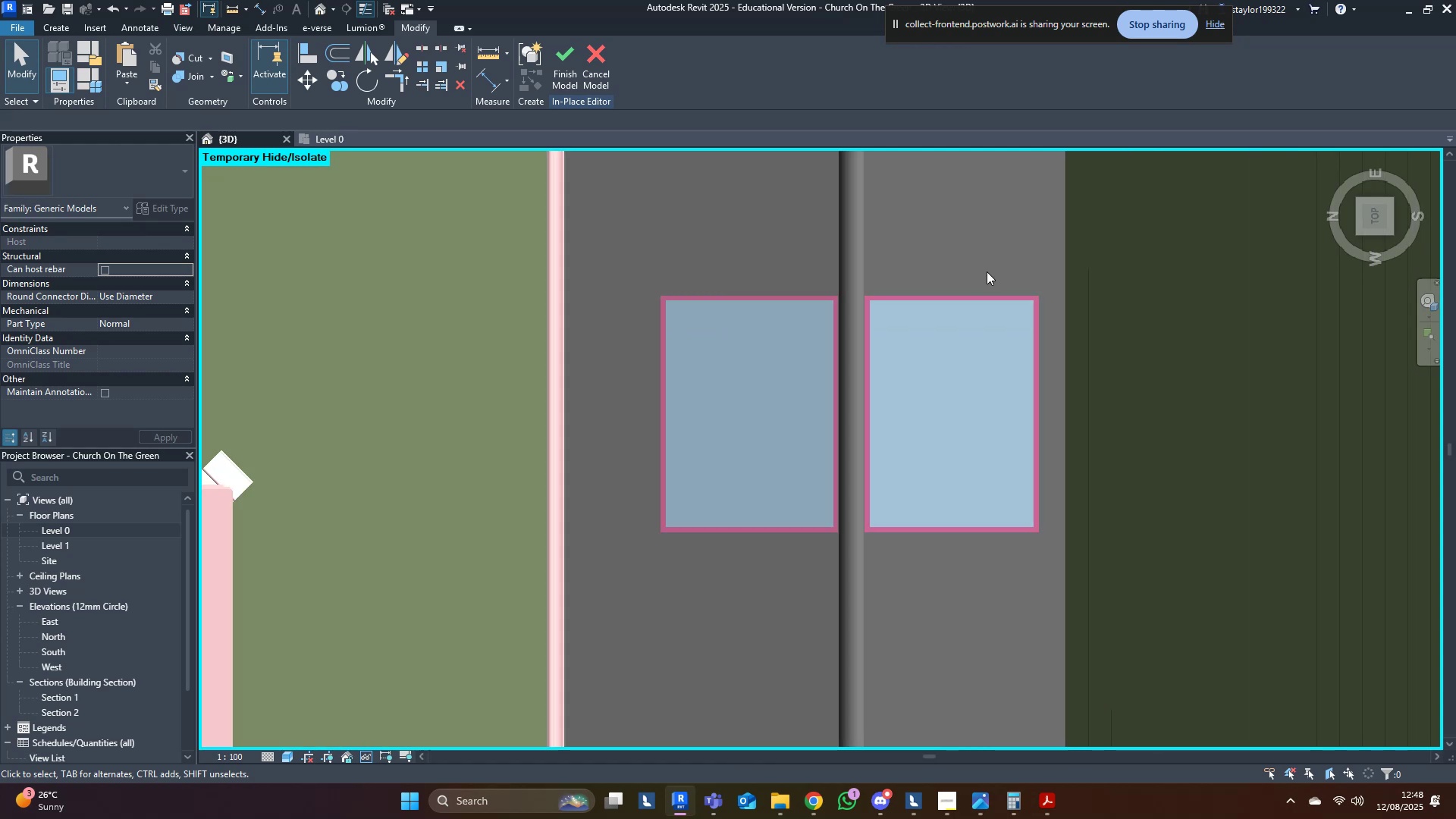 
hold_key(key=ShiftLeft, duration=0.39)
 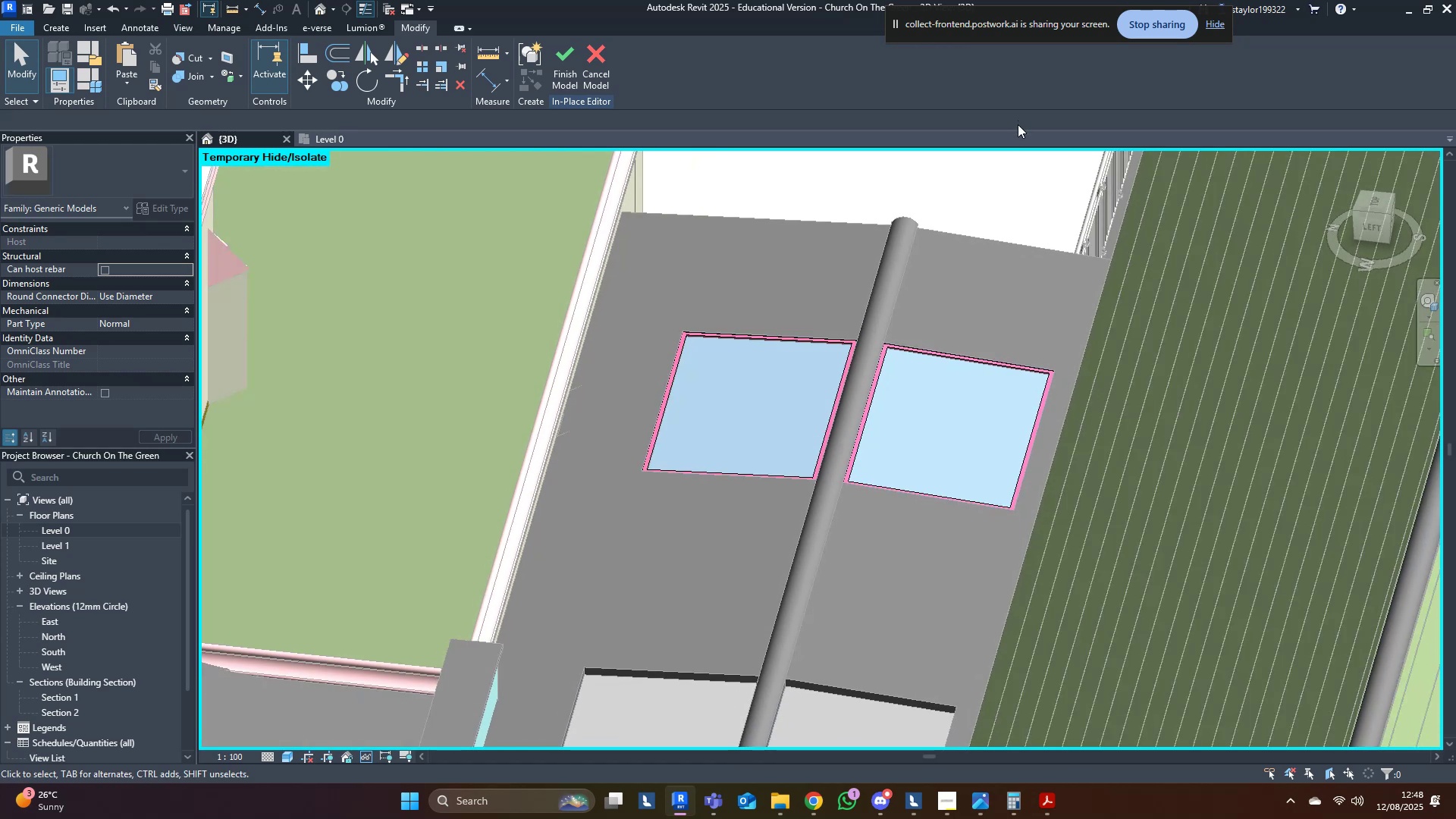 
scroll: coordinate [867, 485], scroll_direction: up, amount: 5.0
 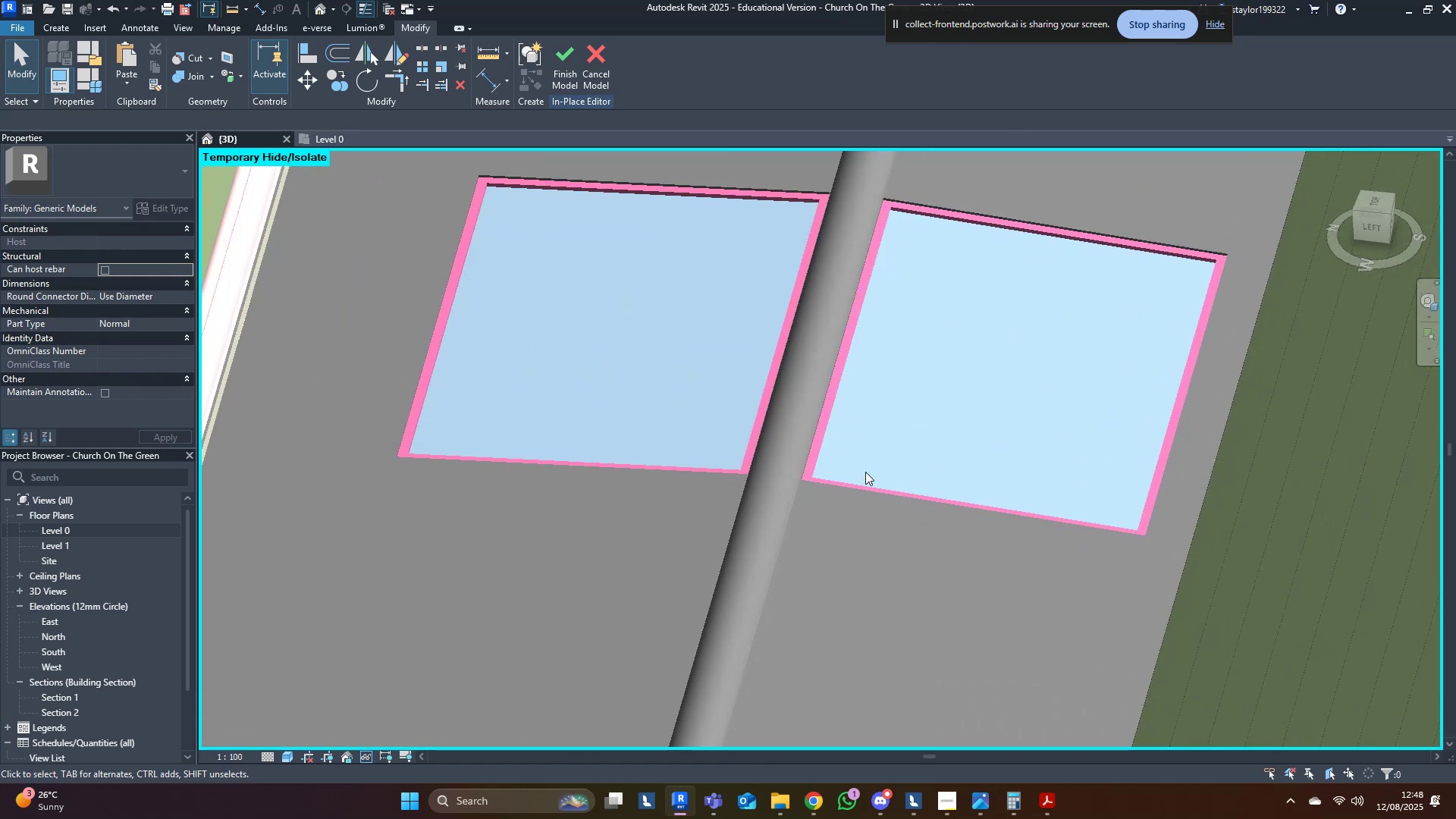 
hold_key(key=ShiftLeft, duration=0.5)
 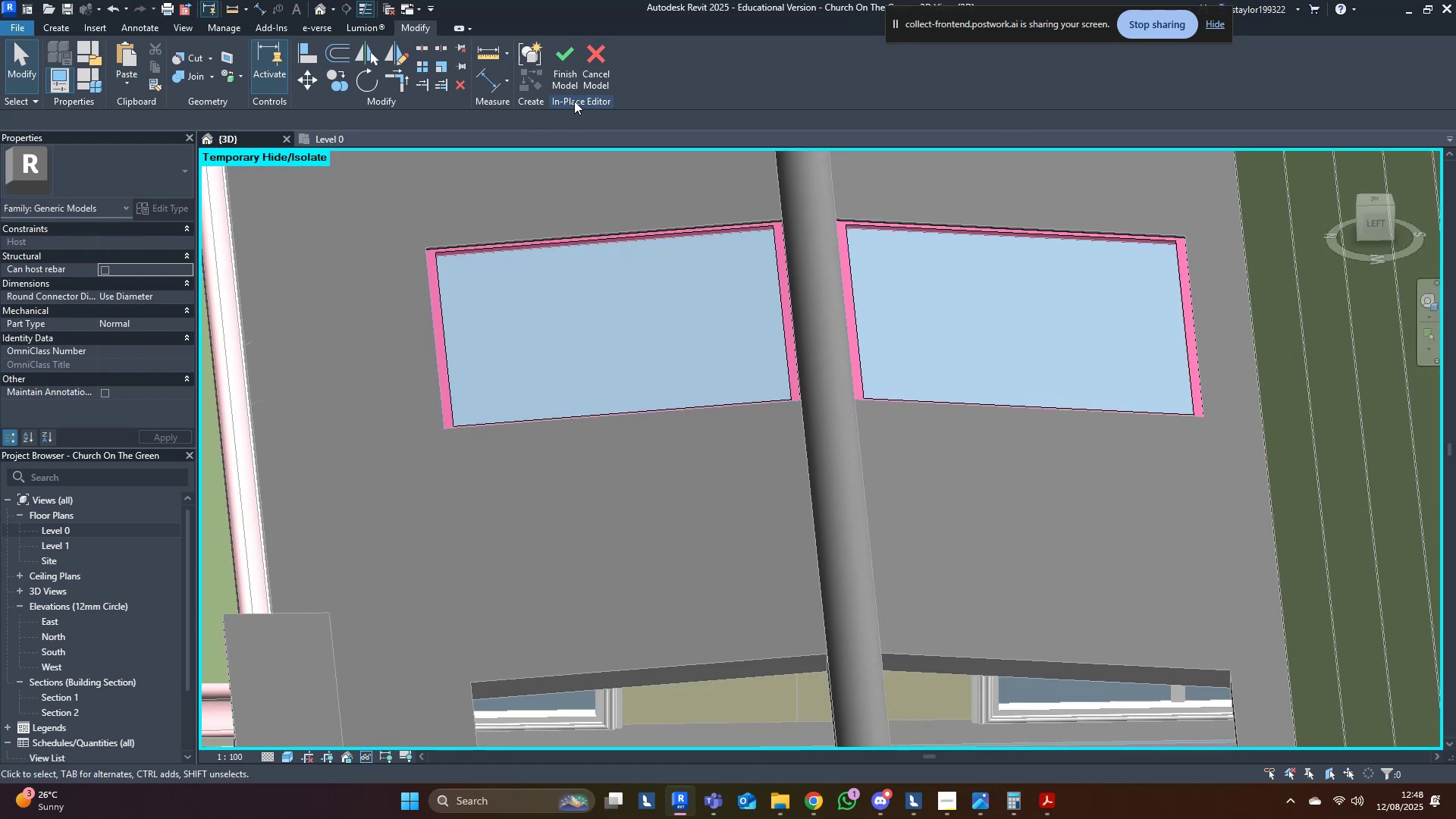 
left_click([563, 55])
 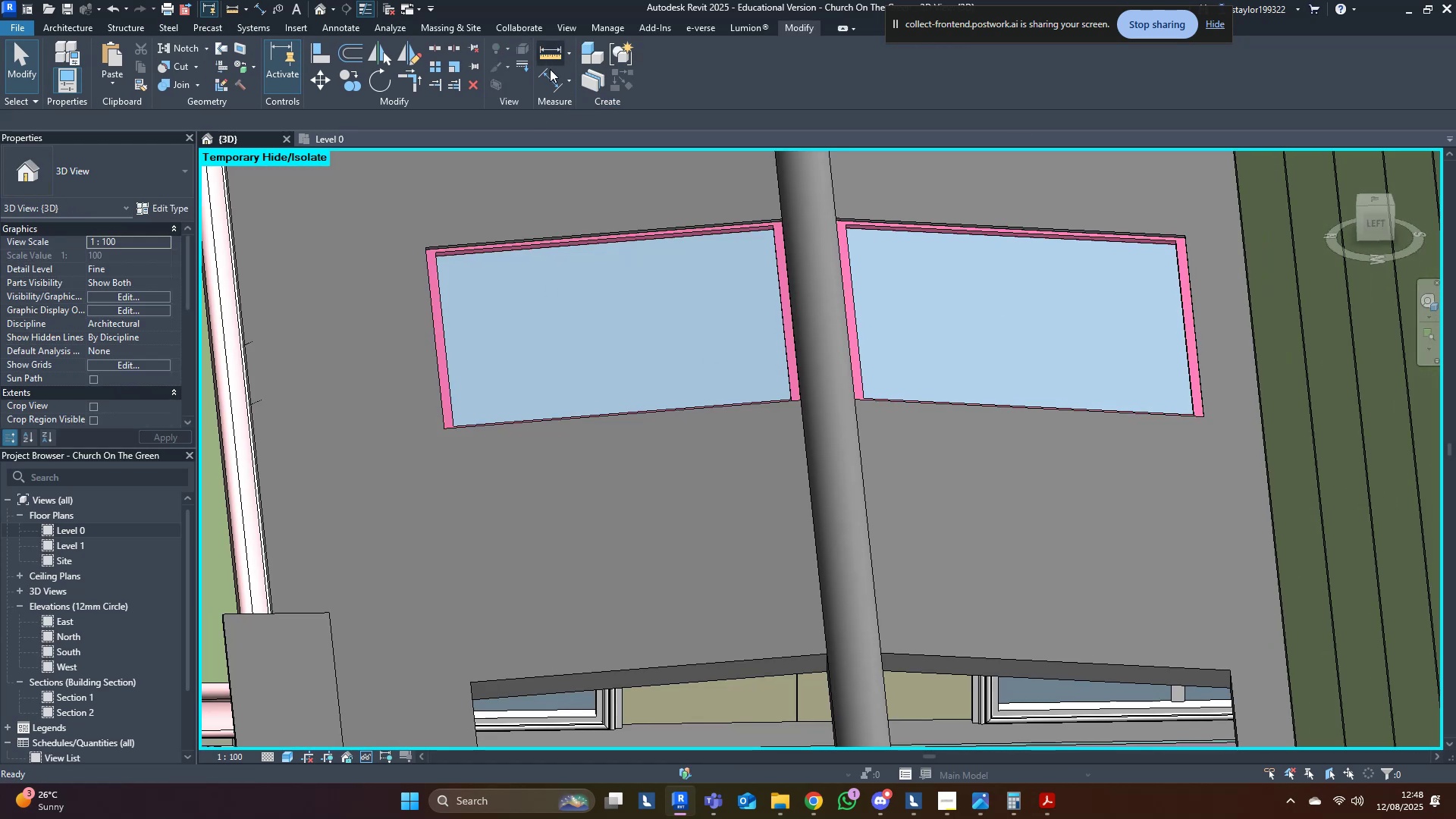 
scroll: coordinate [560, 386], scroll_direction: down, amount: 5.0
 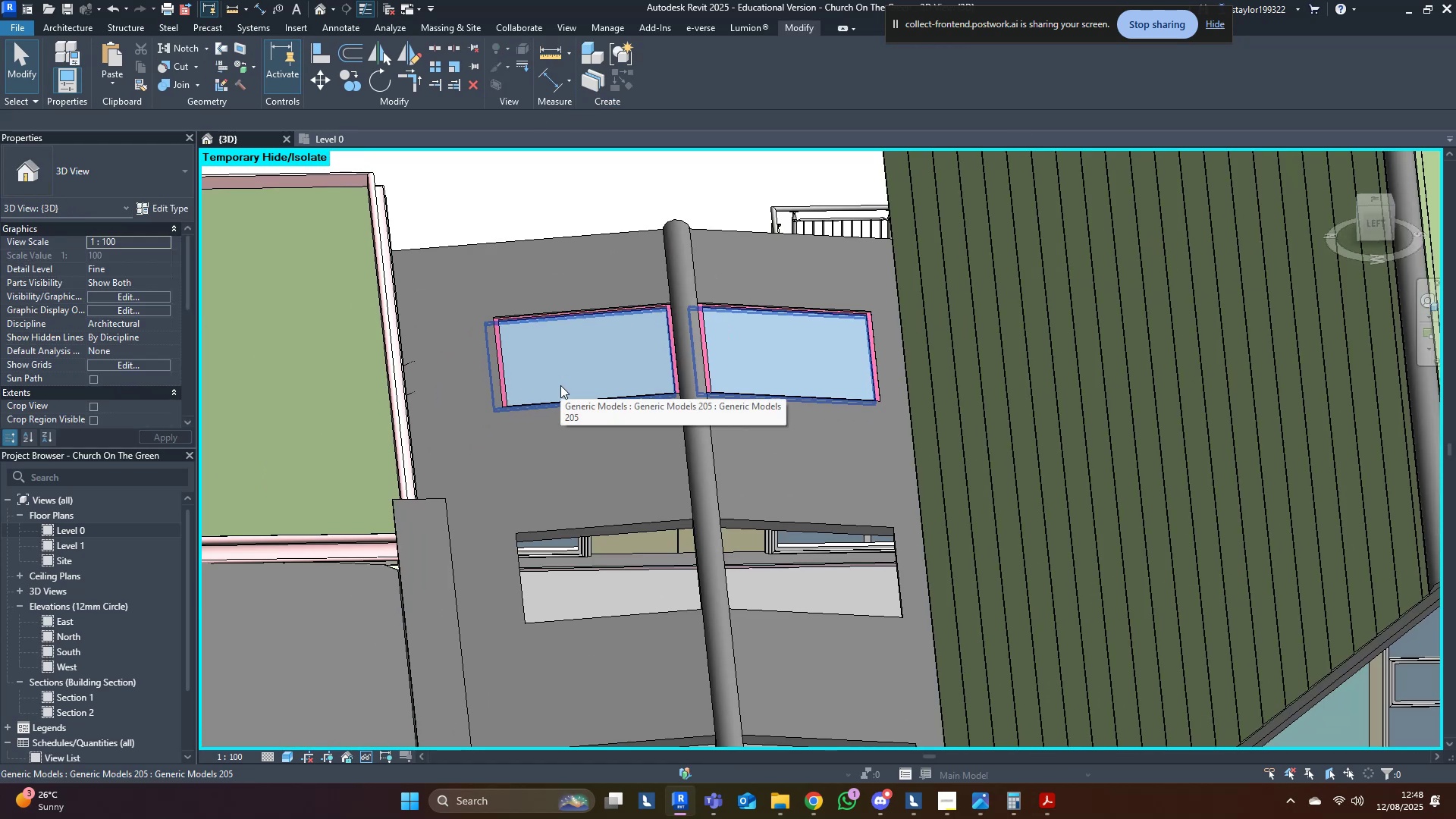 
left_click([581, 349])
 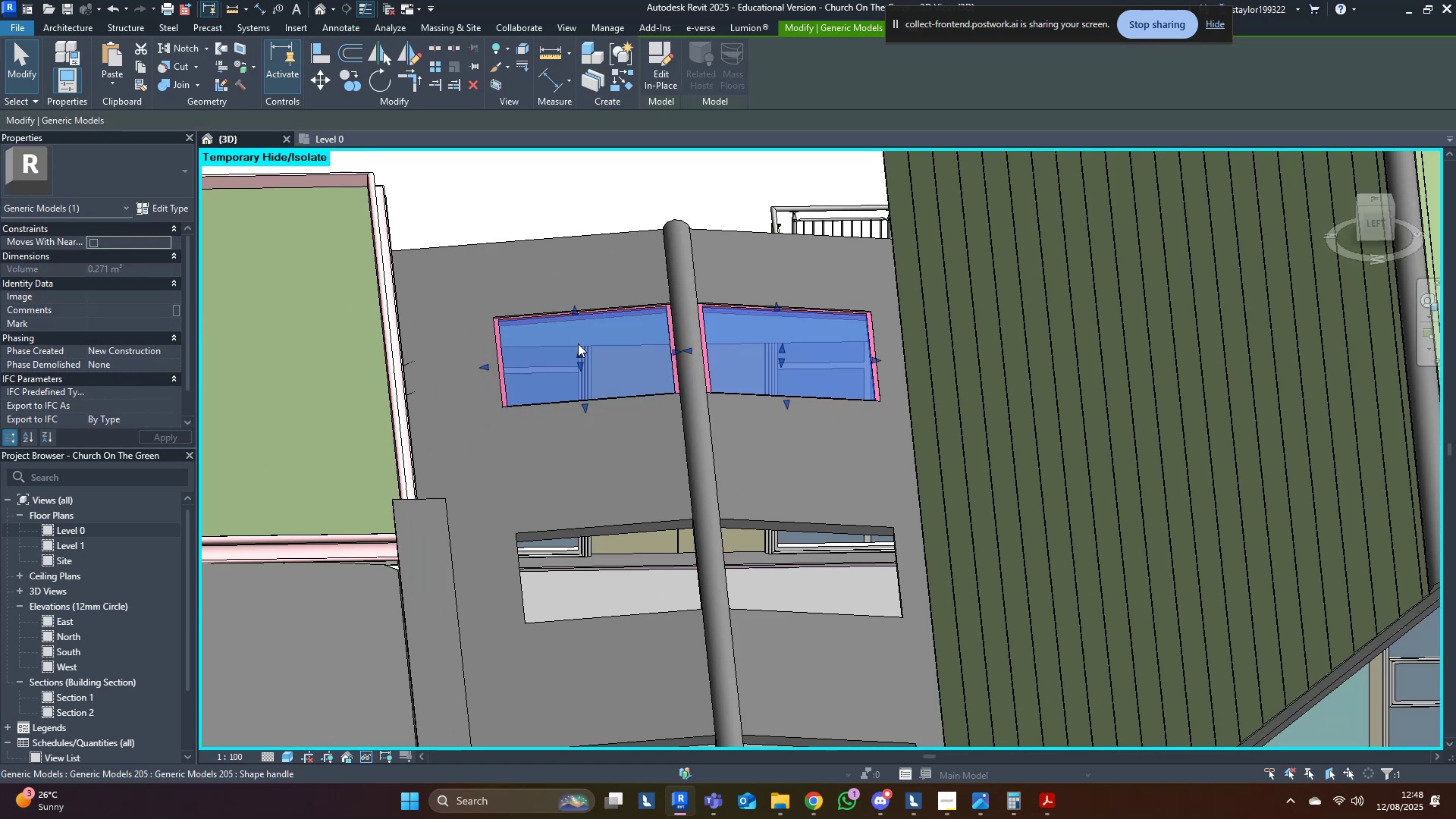 
scroll: coordinate [576, 341], scroll_direction: up, amount: 4.0
 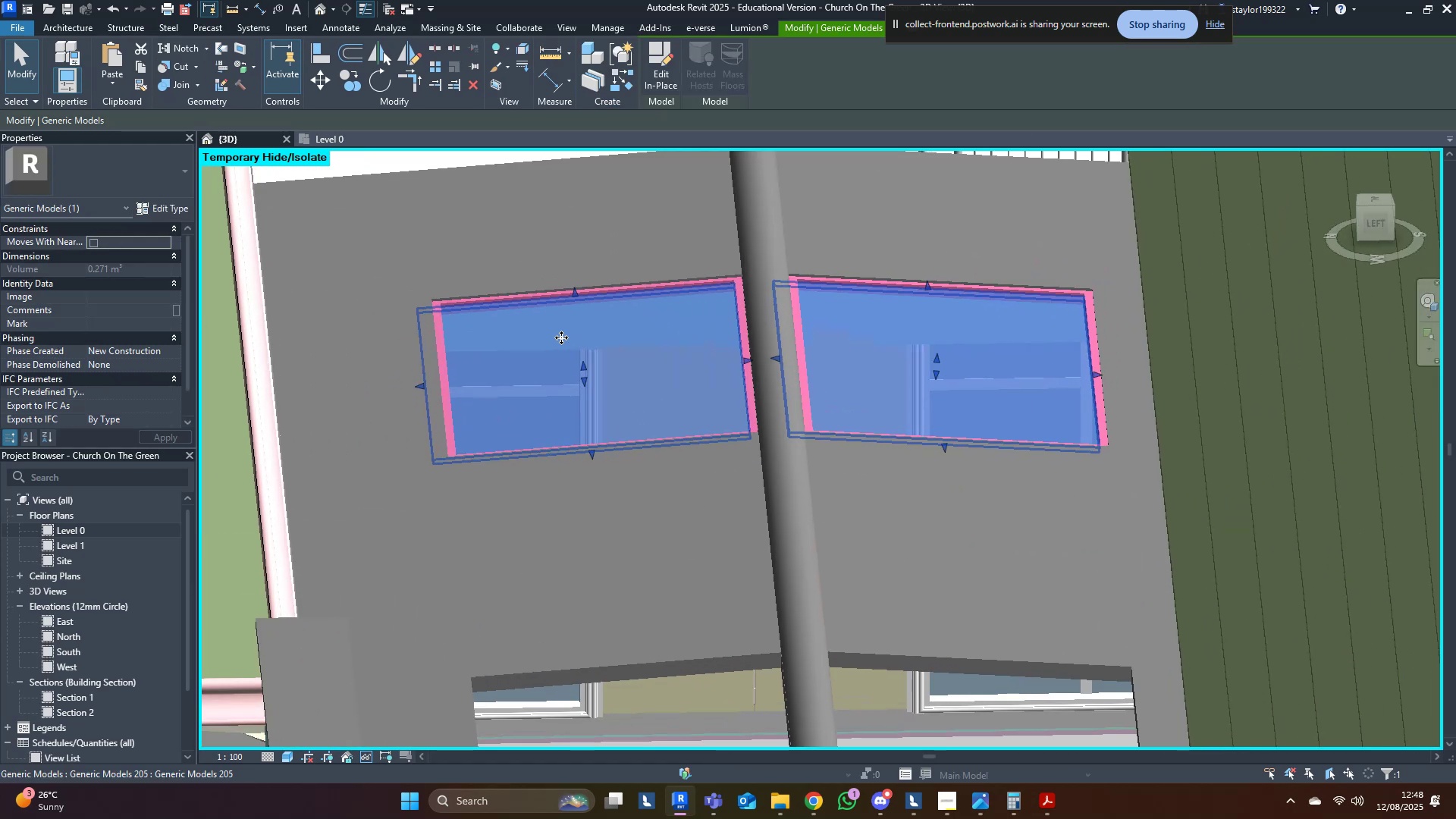 
hold_key(key=ShiftLeft, duration=0.34)
 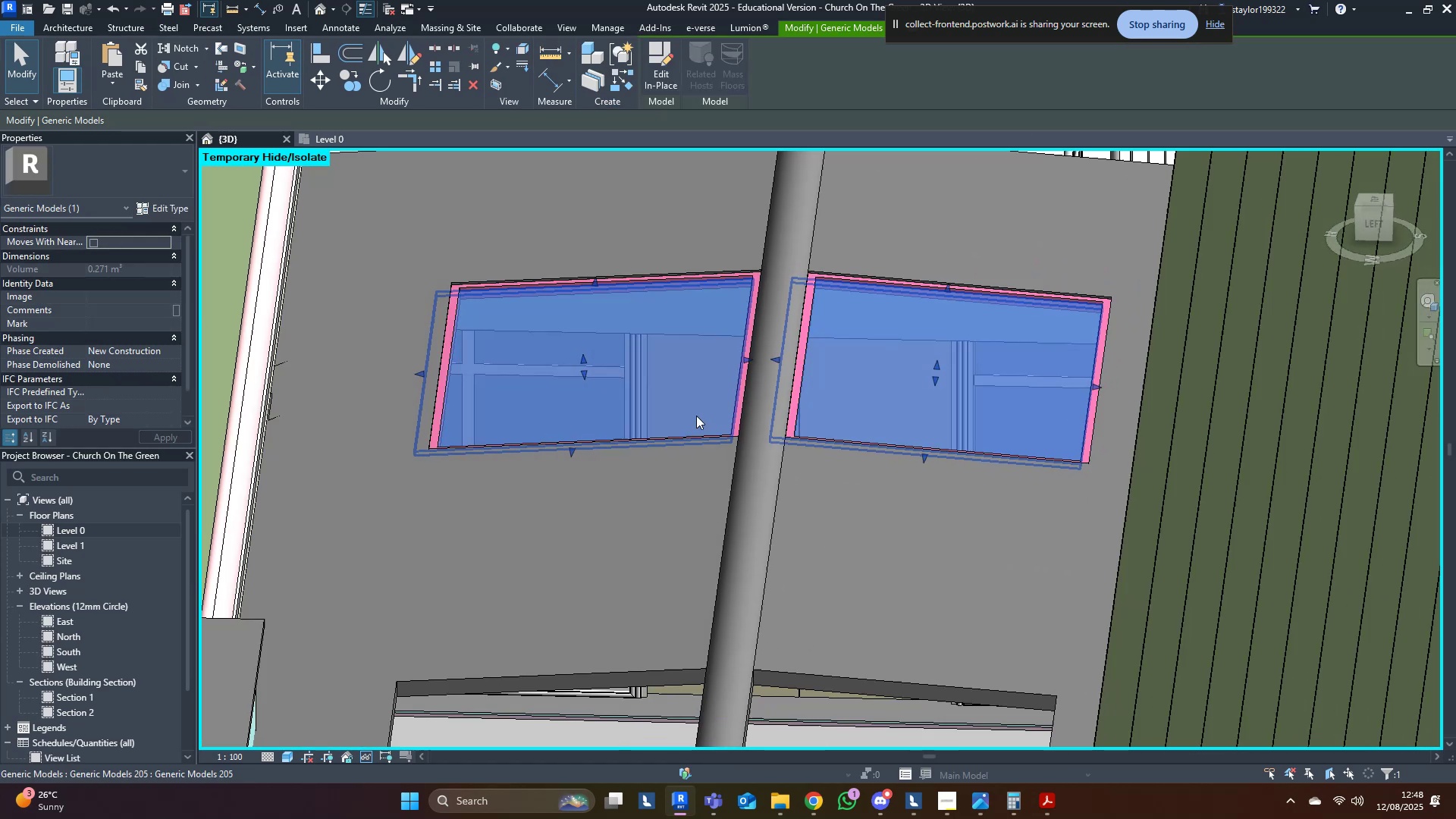 
scroll: coordinate [455, 406], scroll_direction: up, amount: 4.0
 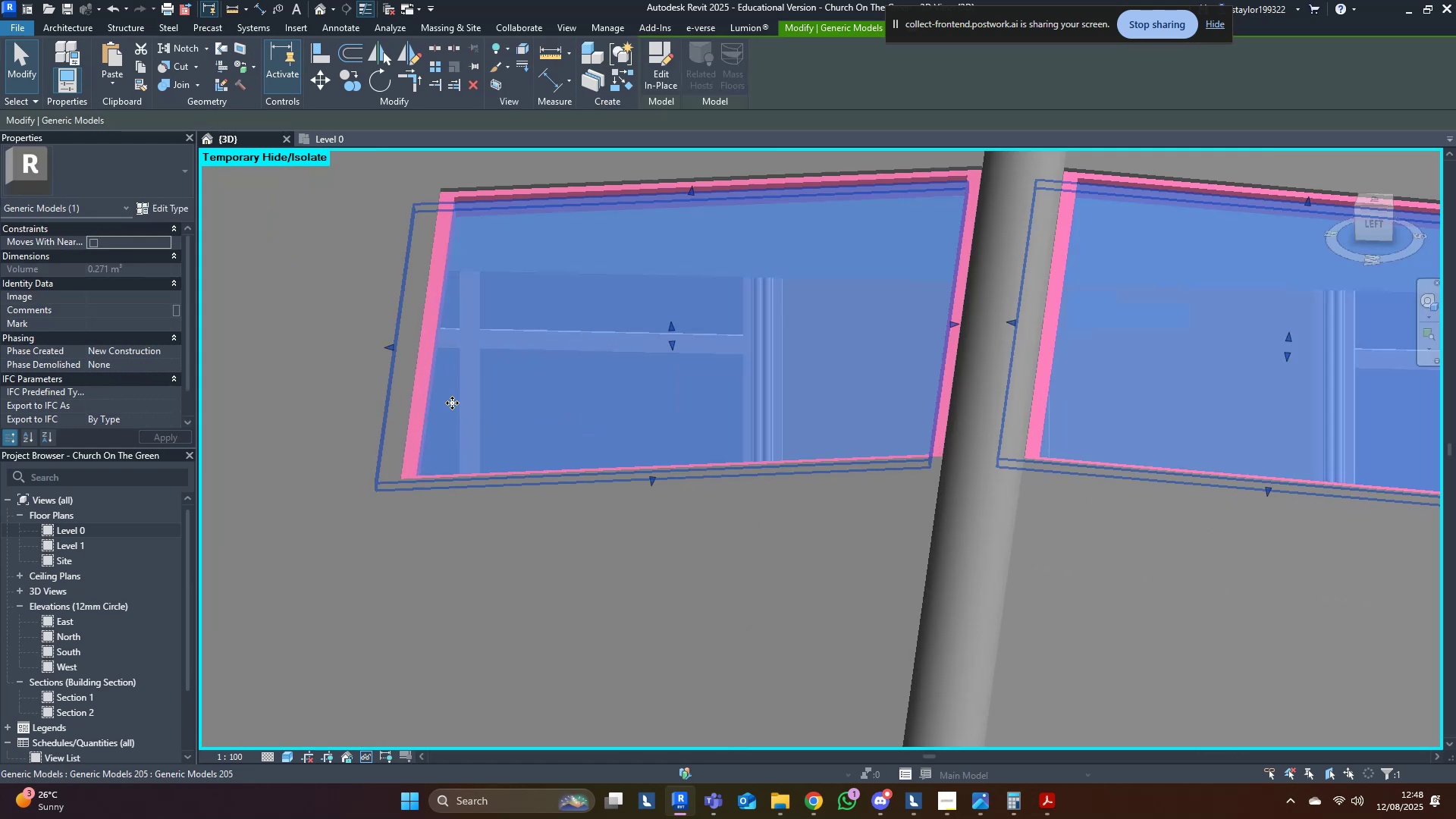 
key(Shift+ShiftLeft)
 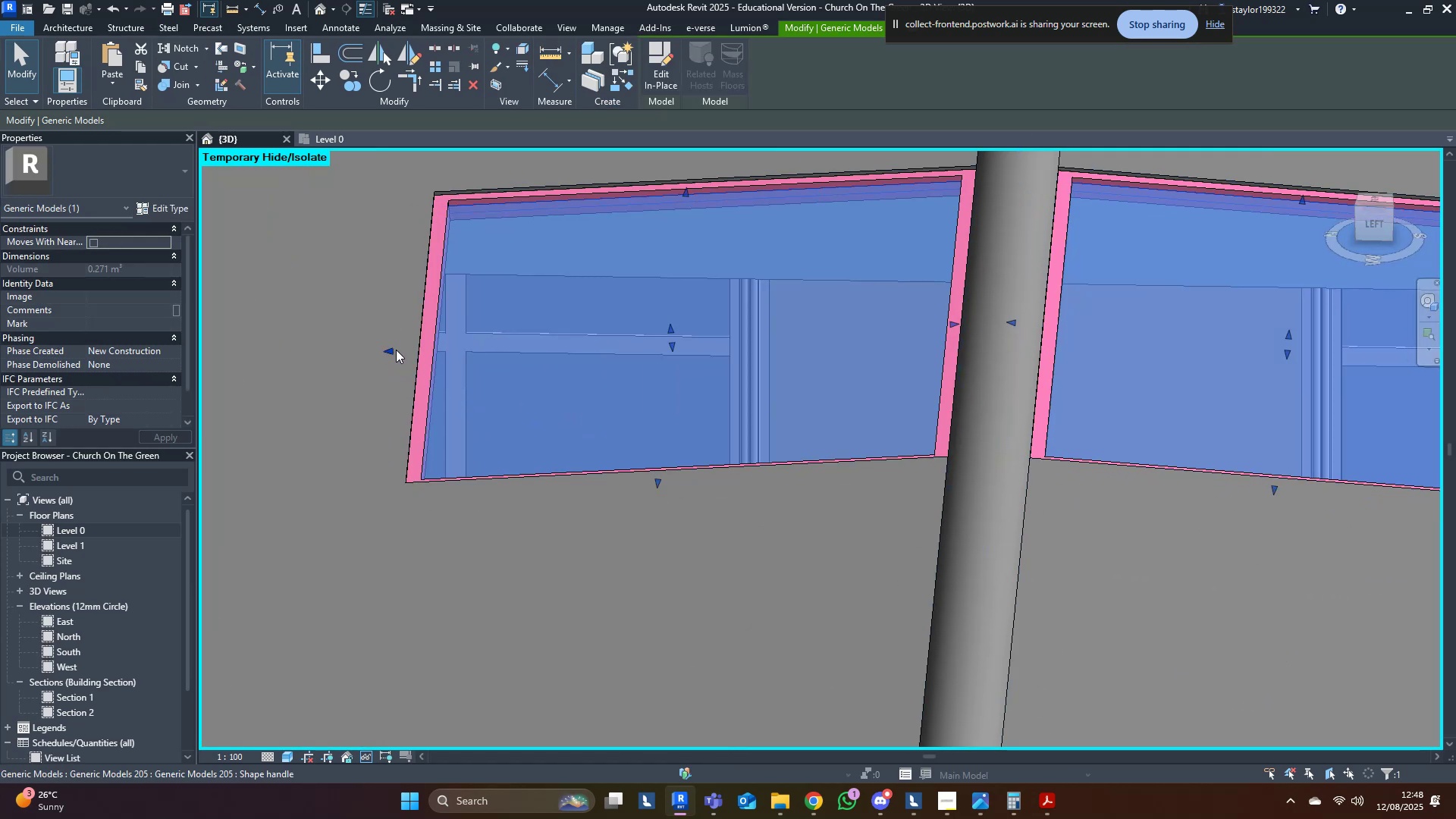 
left_click_drag(start_coordinate=[391, 351], to_coordinate=[438, 350])
 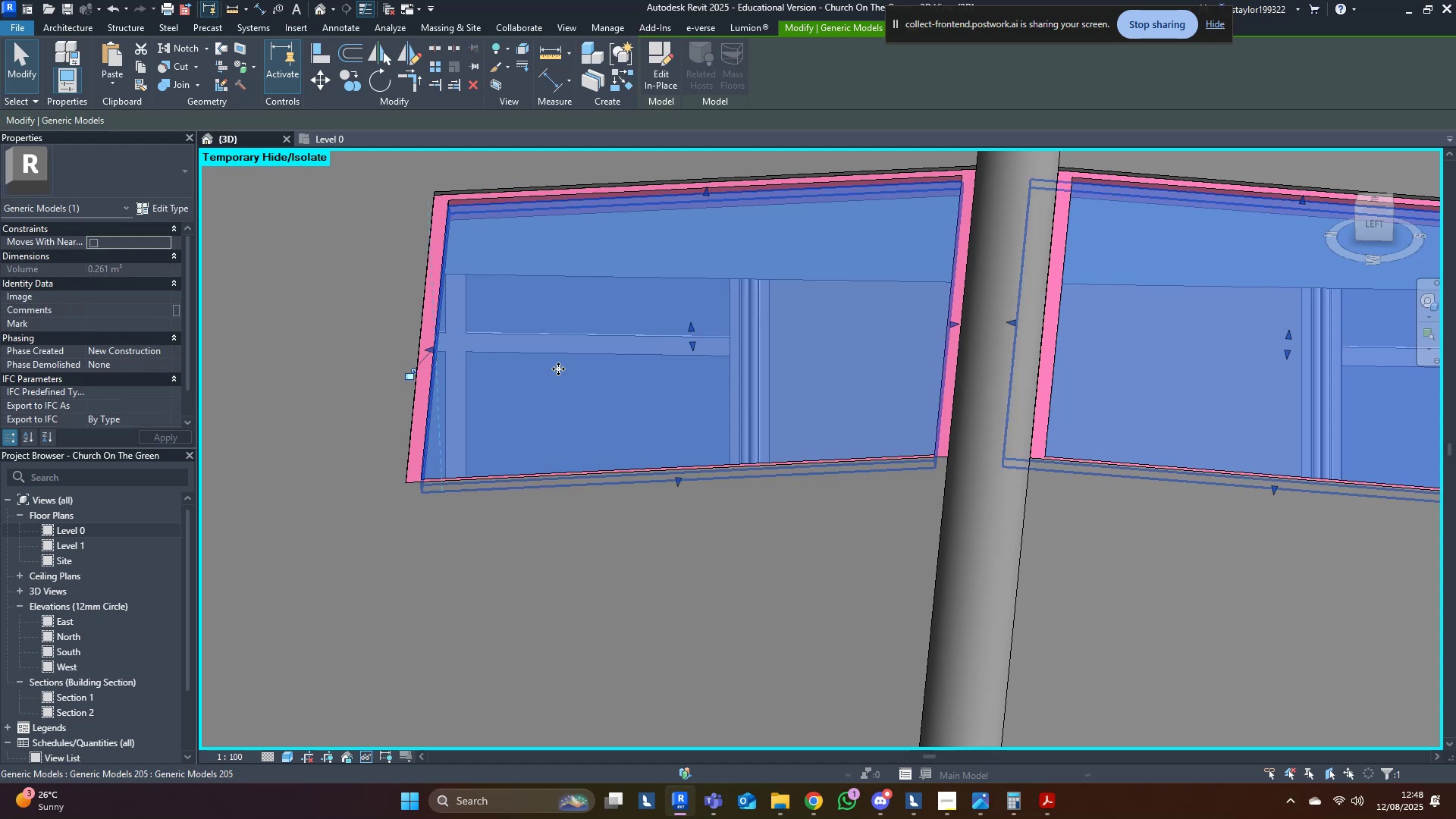 
key(Escape)
 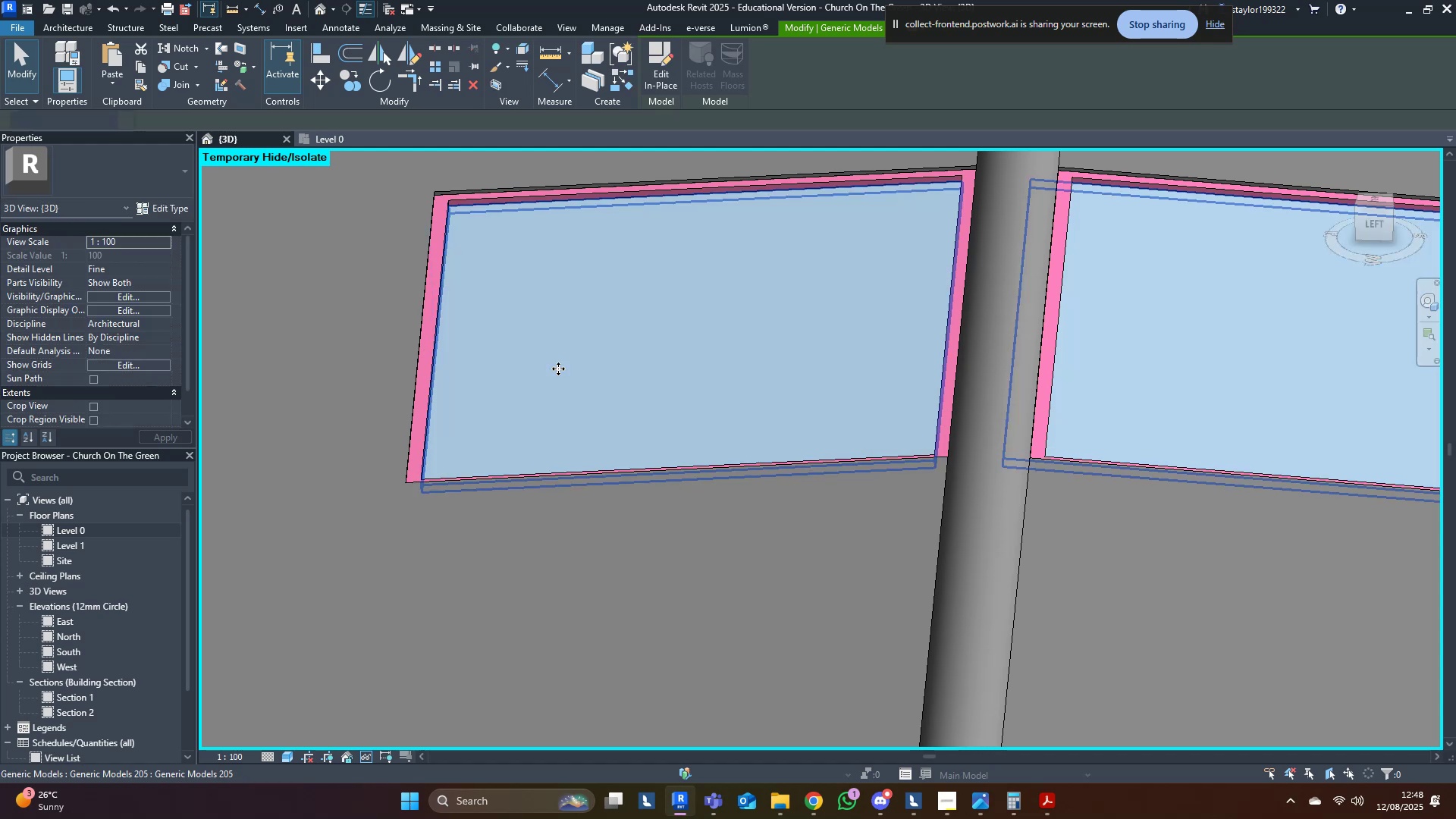 
scroll: coordinate [617, 369], scroll_direction: down, amount: 5.0
 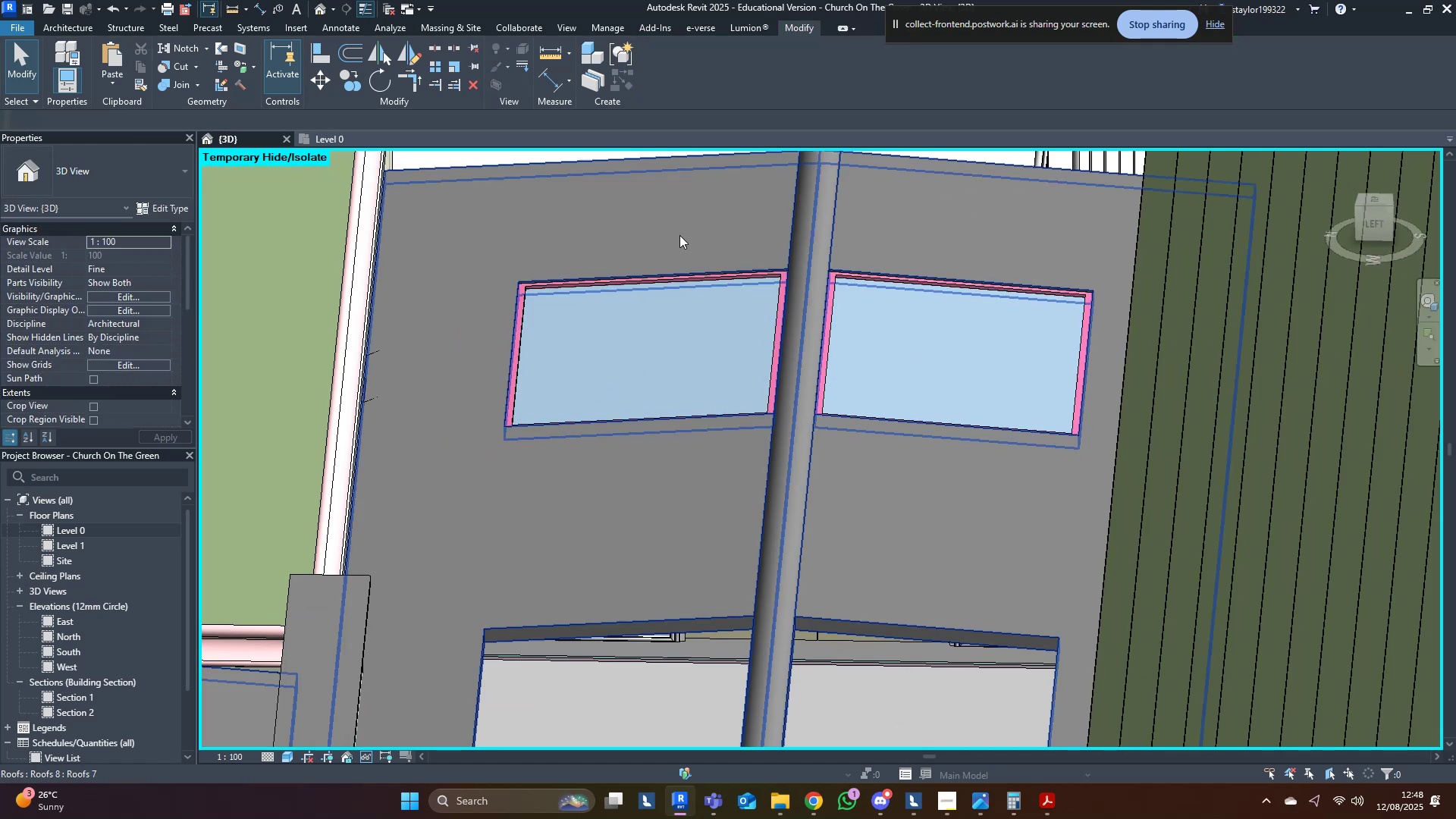 
scroll: coordinate [726, 263], scroll_direction: up, amount: 6.0
 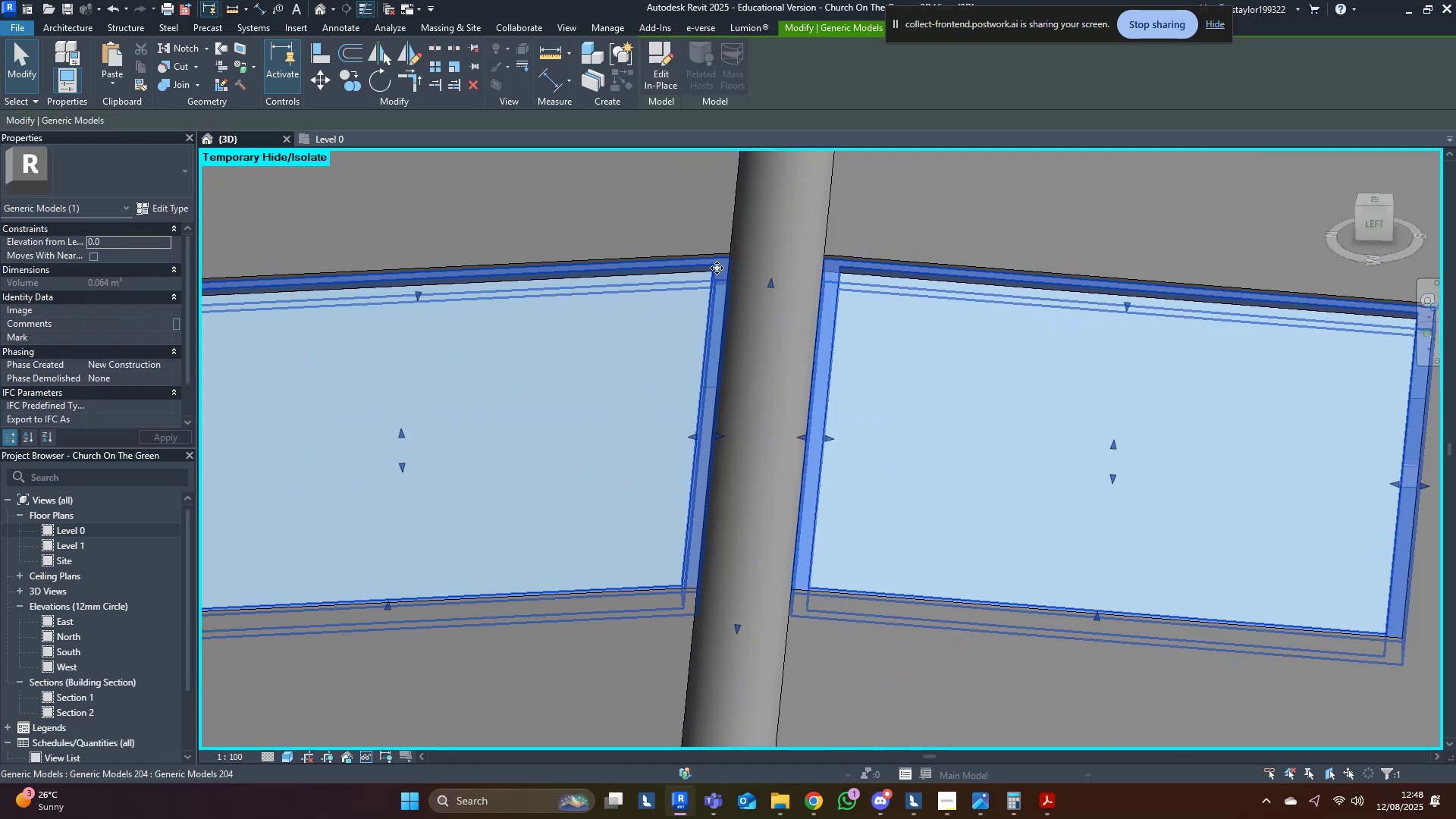 
hold_key(key=ControlLeft, duration=0.46)
left_click([639, 350])
 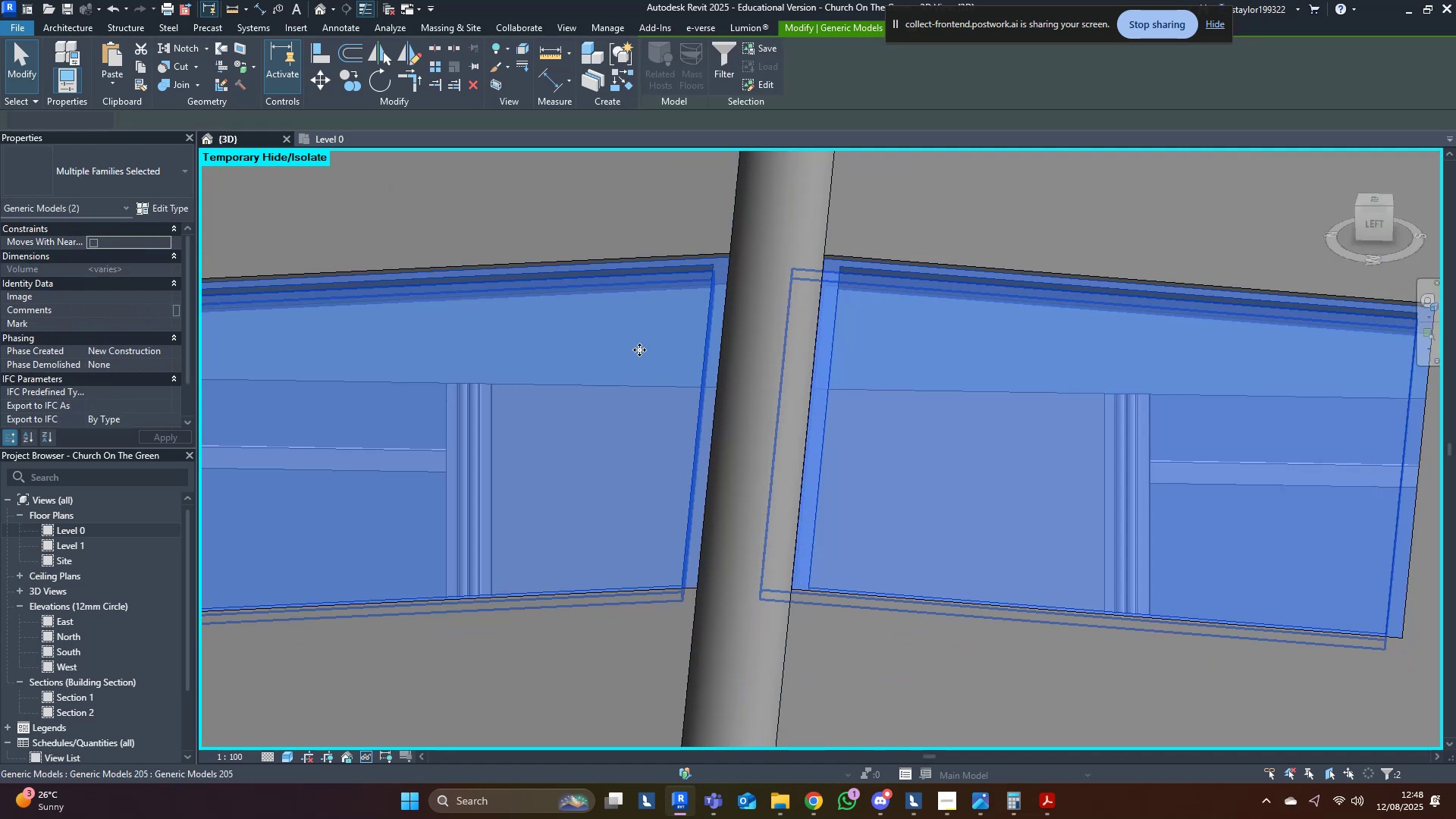 
scroll: coordinate [639, 352], scroll_direction: down, amount: 9.0
 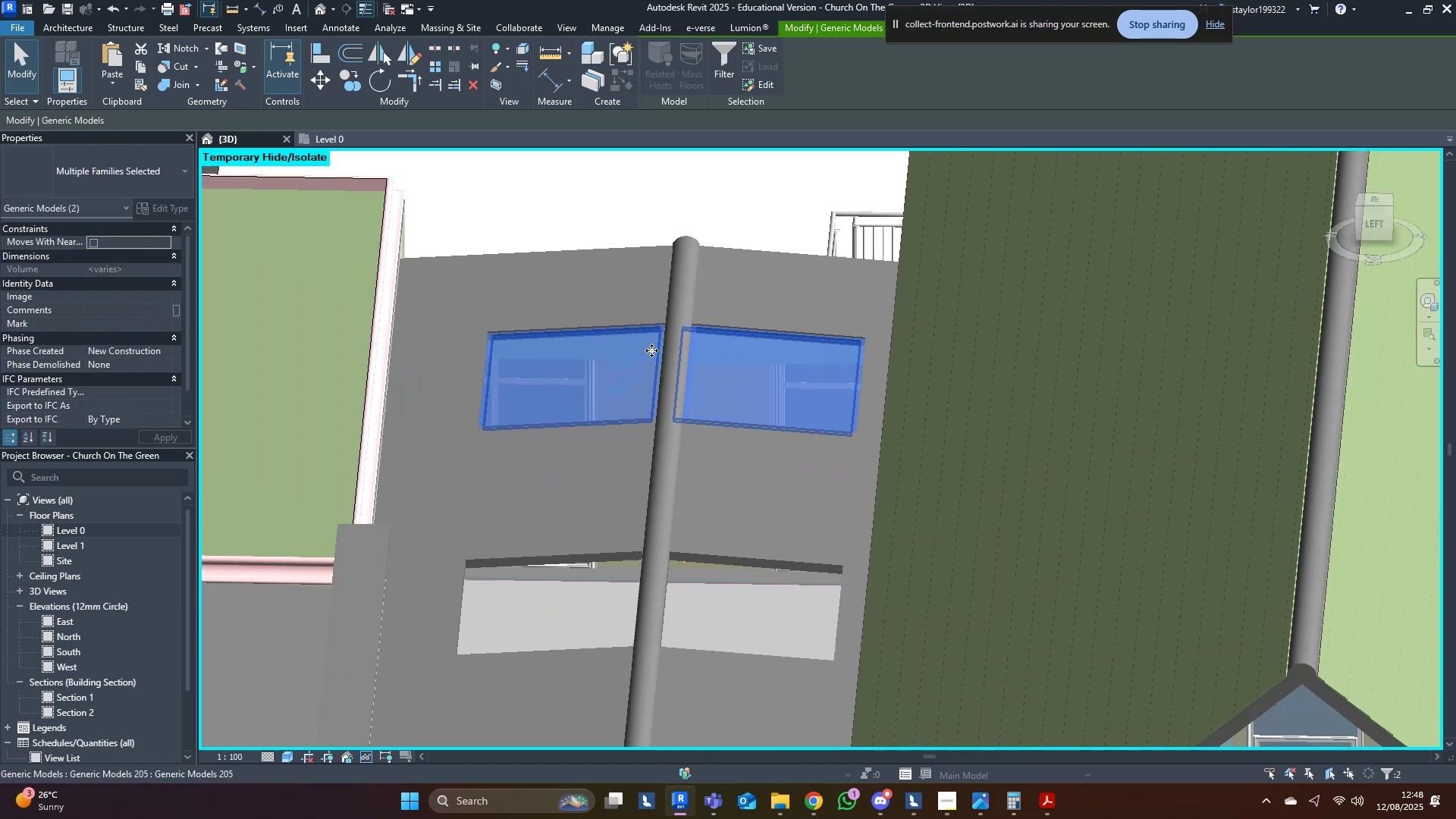 
hold_key(key=ShiftLeft, duration=0.38)
 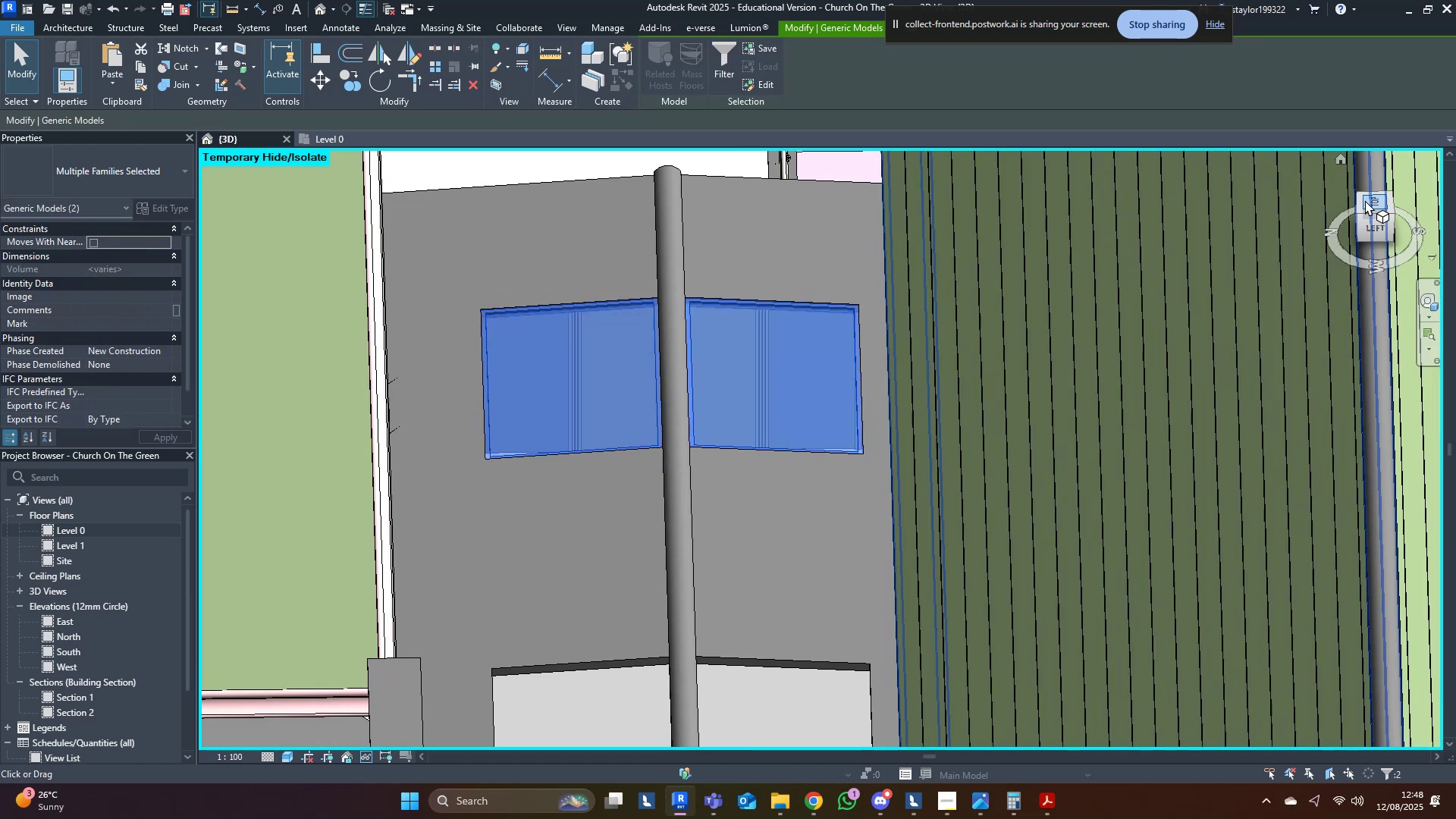 
left_click([1368, 199])
 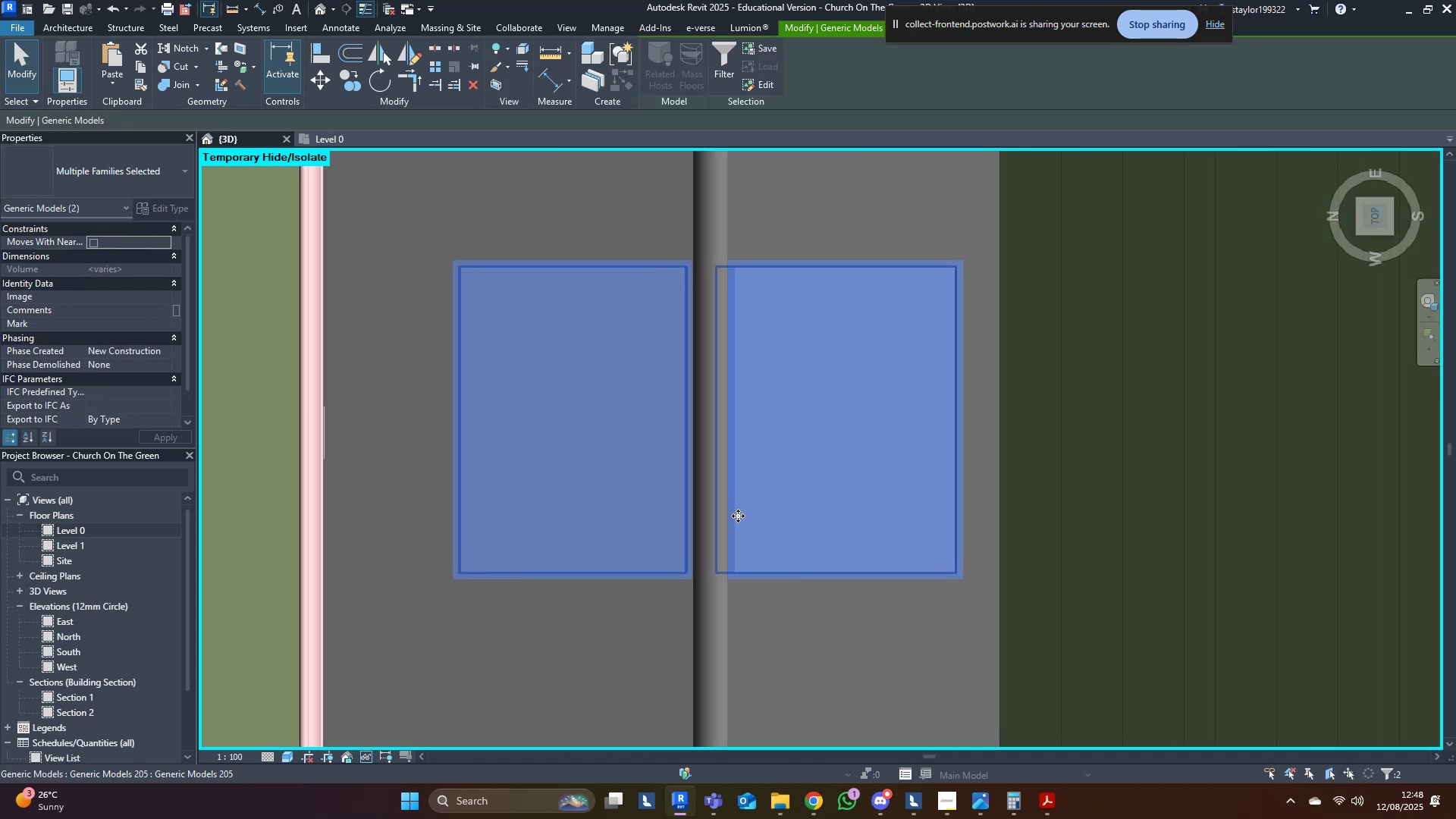 
type(mv)
key(Escape)
key(Escape)
type(pk)
 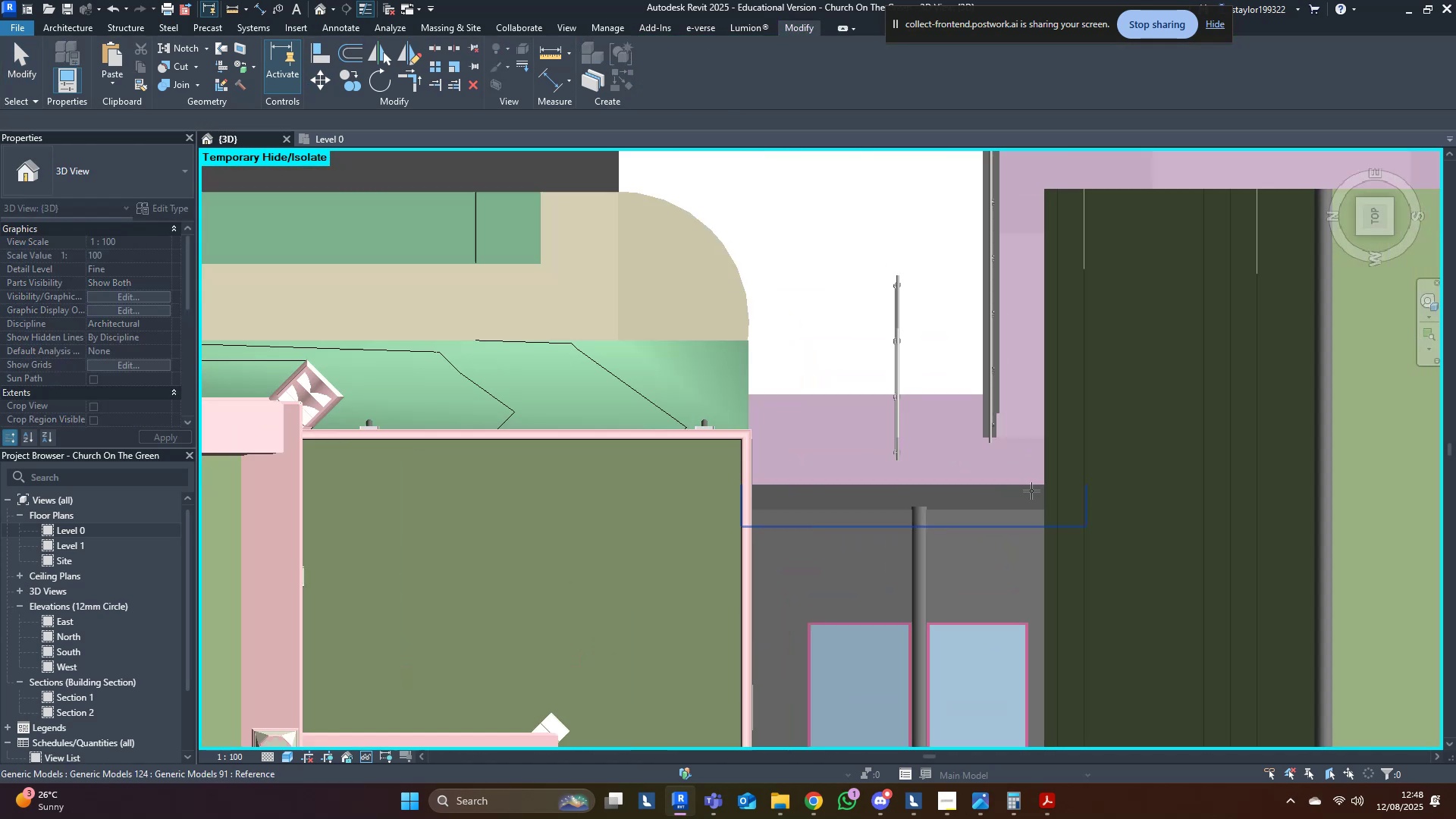 
scroll: coordinate [899, 475], scroll_direction: down, amount: 7.0
 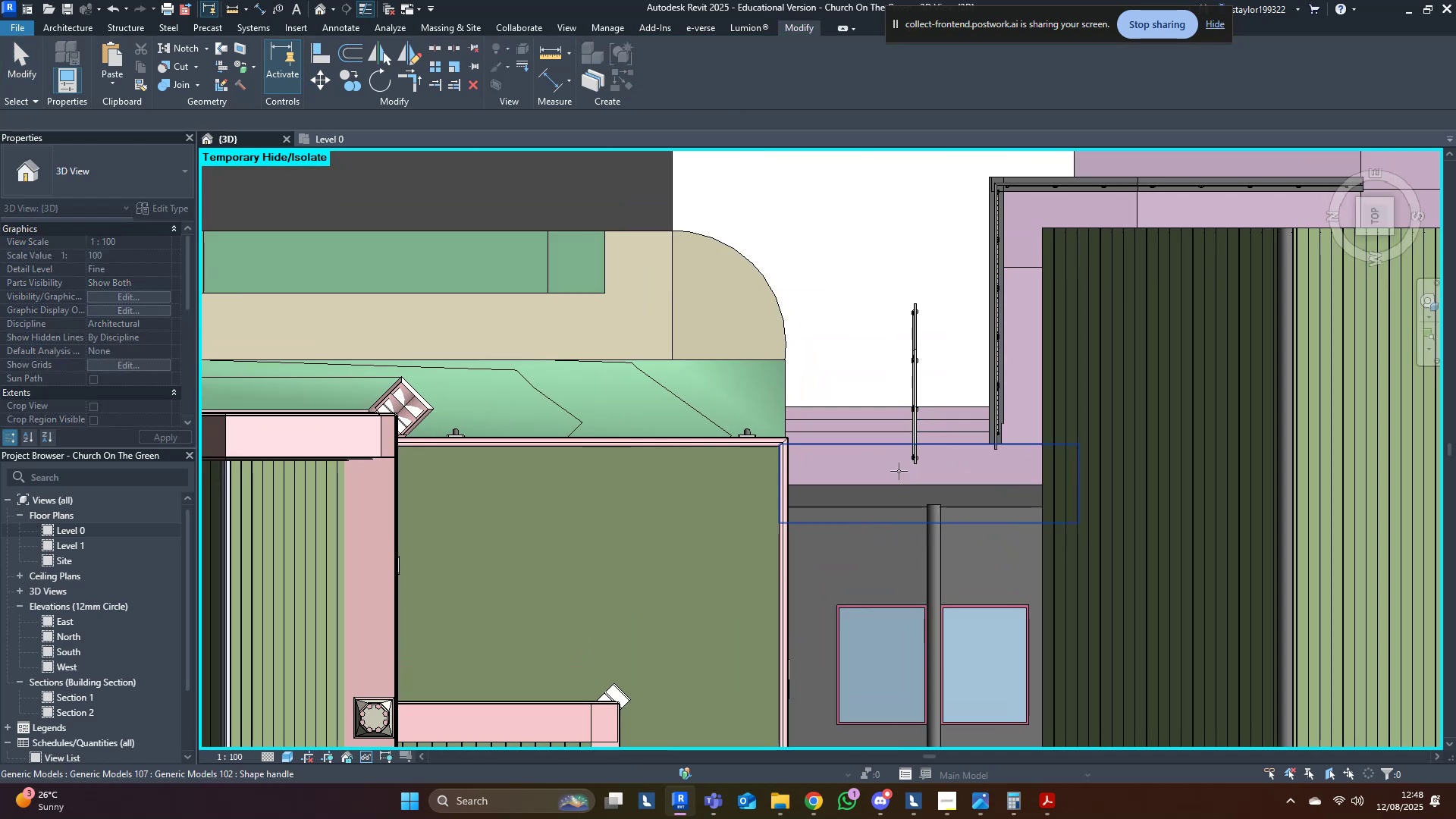 
scroll: coordinate [1031, 491], scroll_direction: up, amount: 3.0
 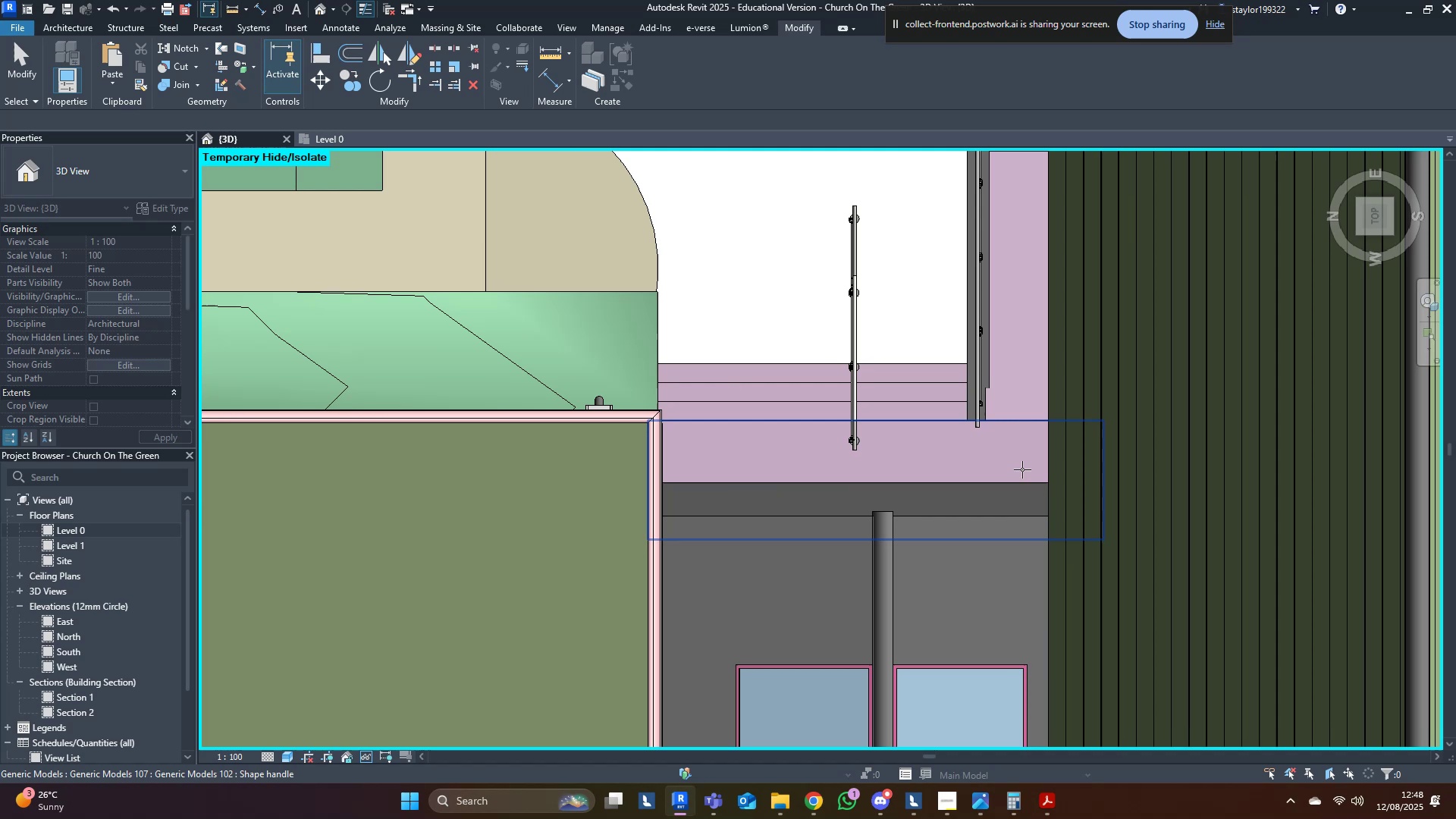 
left_click([1022, 469])
 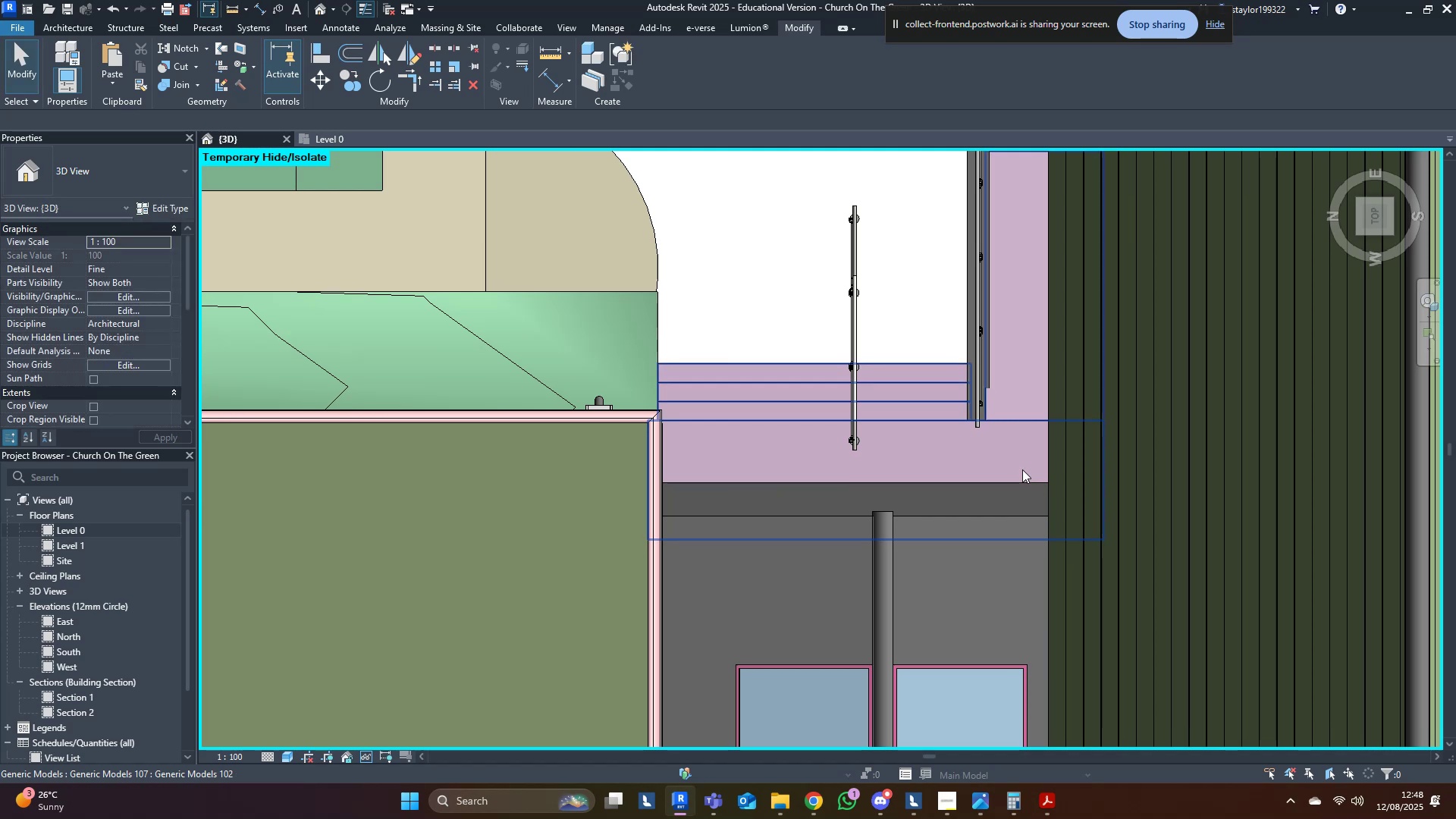 
scroll: coordinate [1021, 471], scroll_direction: down, amount: 2.0
 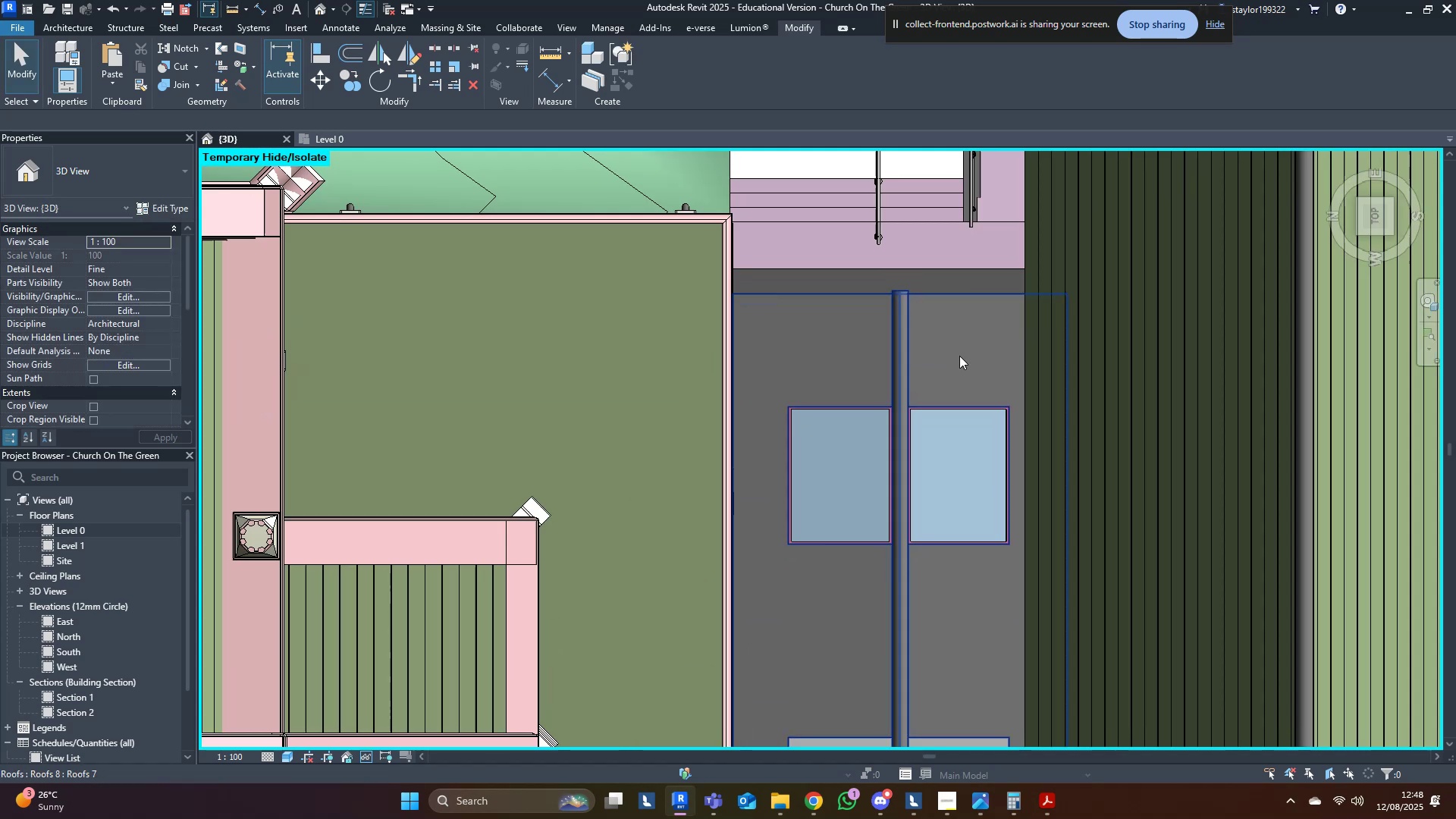 
left_click([840, 450])
 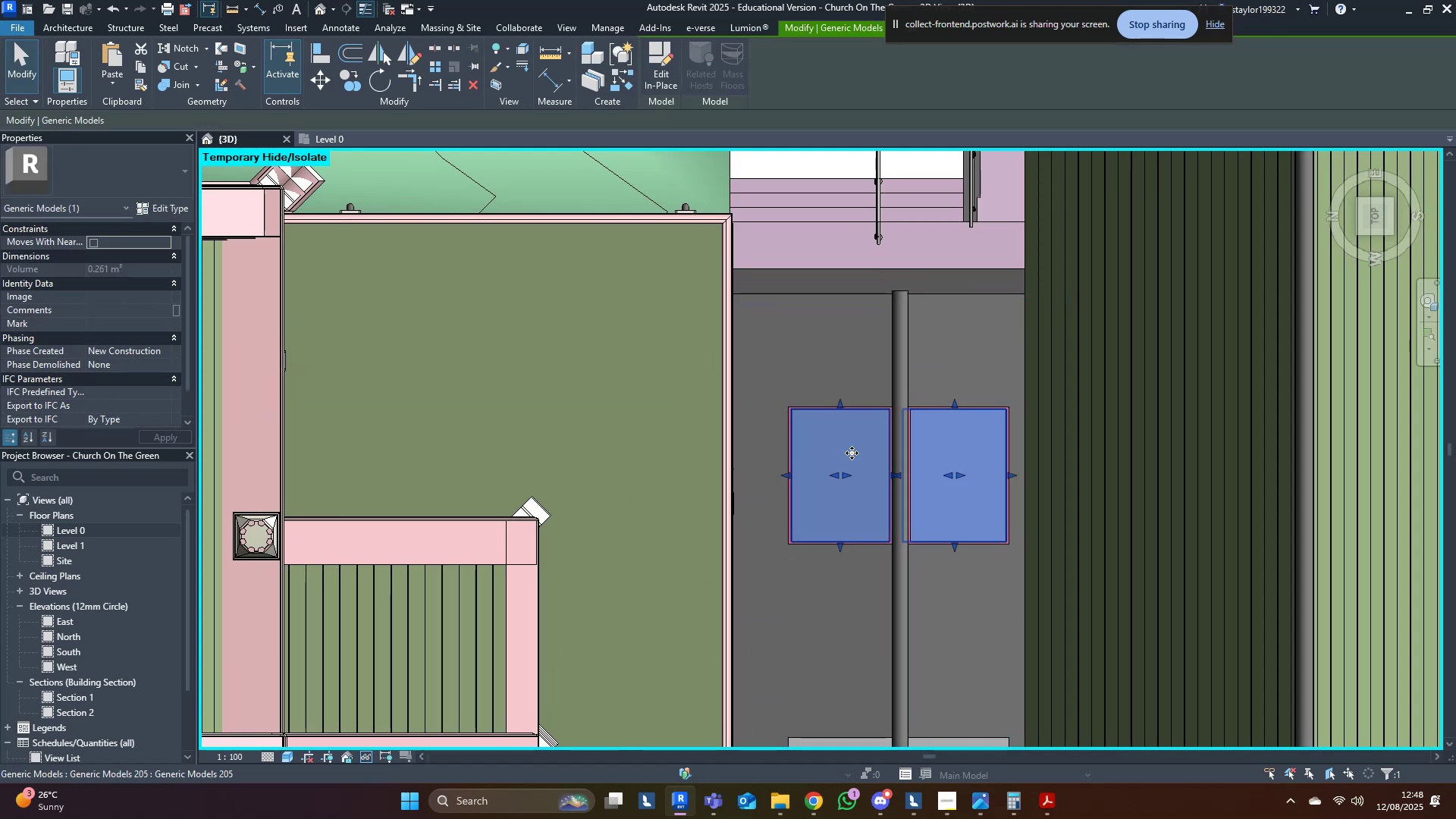 
scroll: coordinate [895, 364], scroll_direction: up, amount: 12.0
 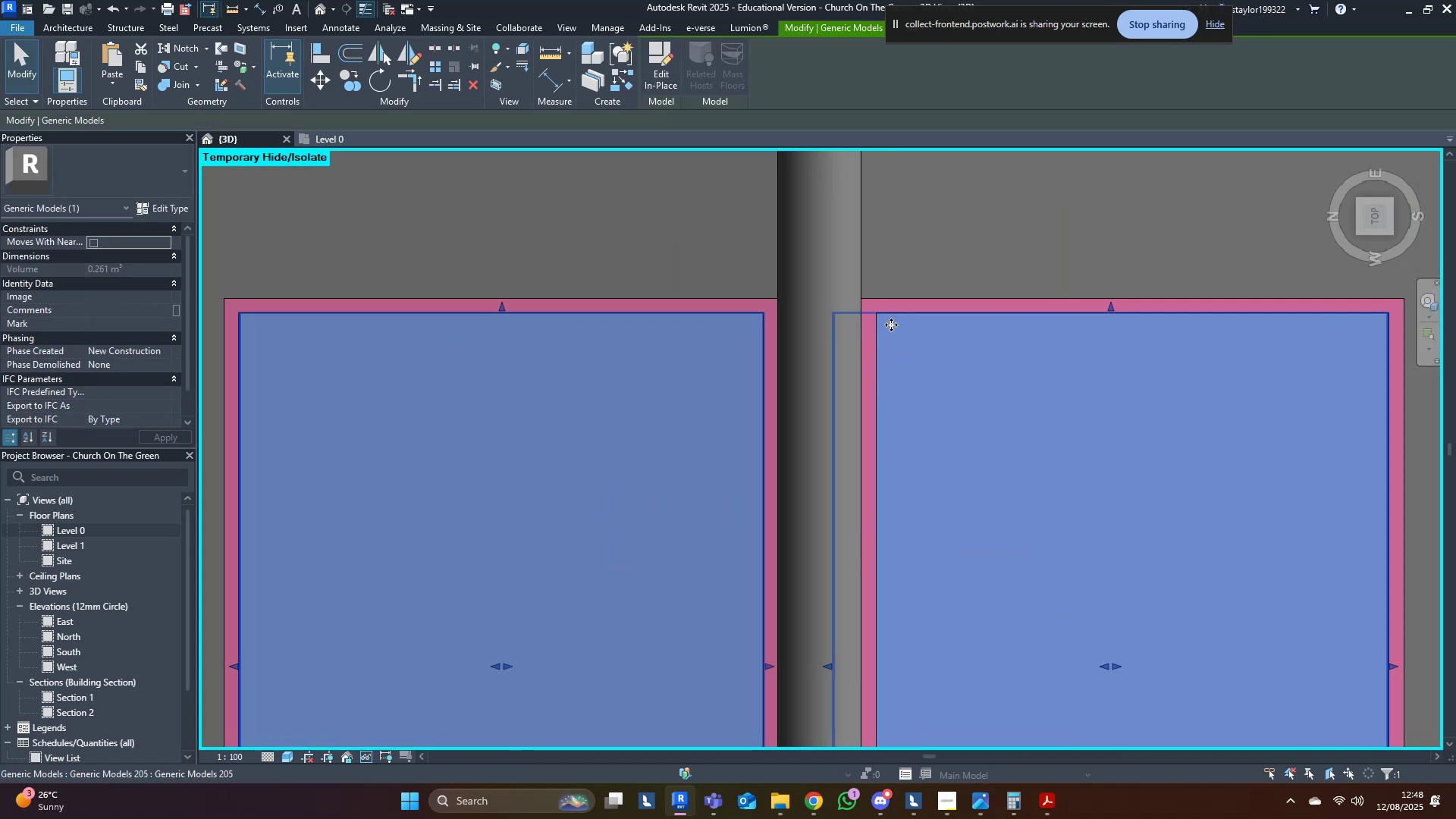 
scroll: coordinate [948, 633], scroll_direction: down, amount: 2.0
 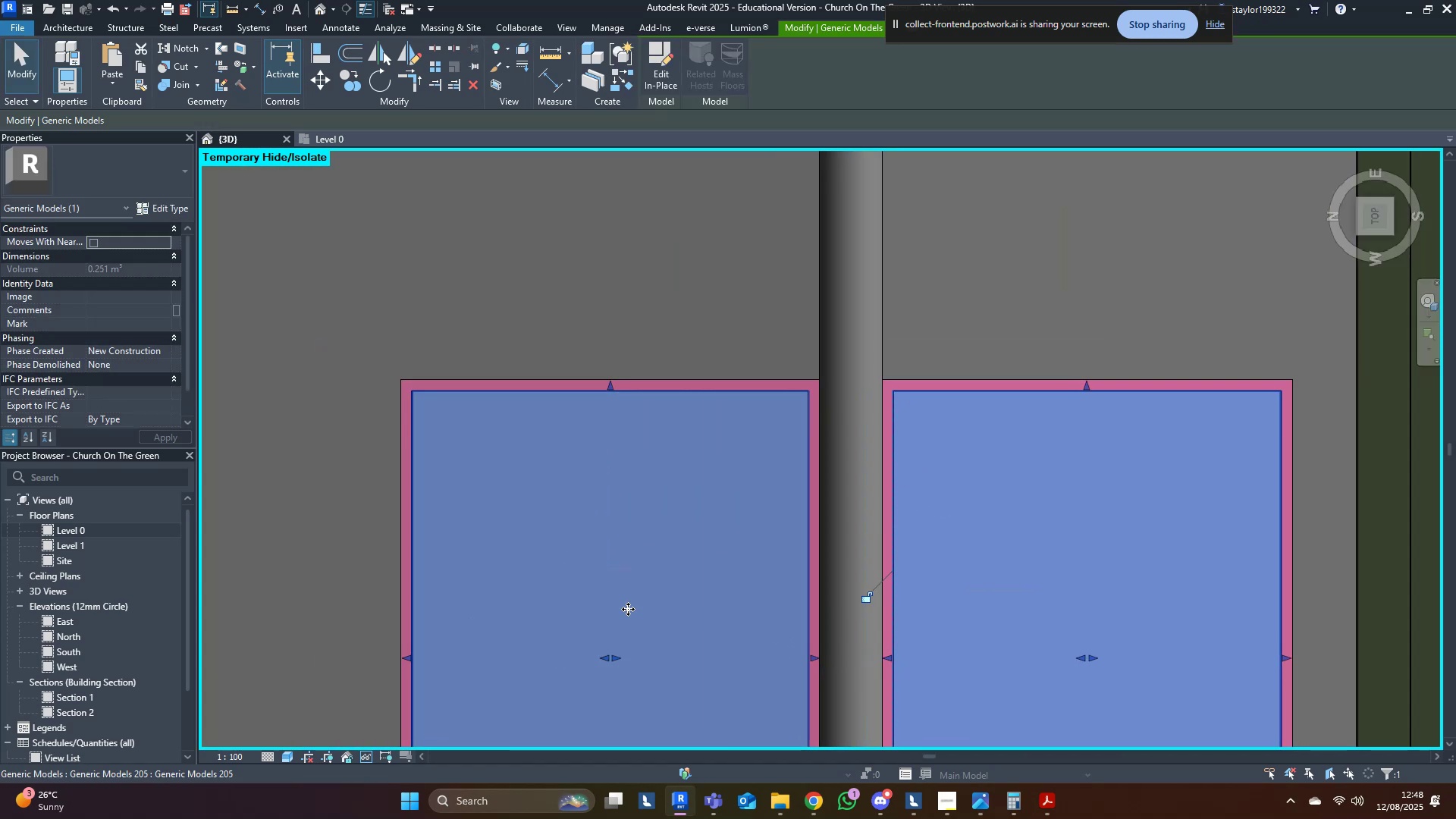 
scroll: coordinate [862, 402], scroll_direction: up, amount: 3.0
 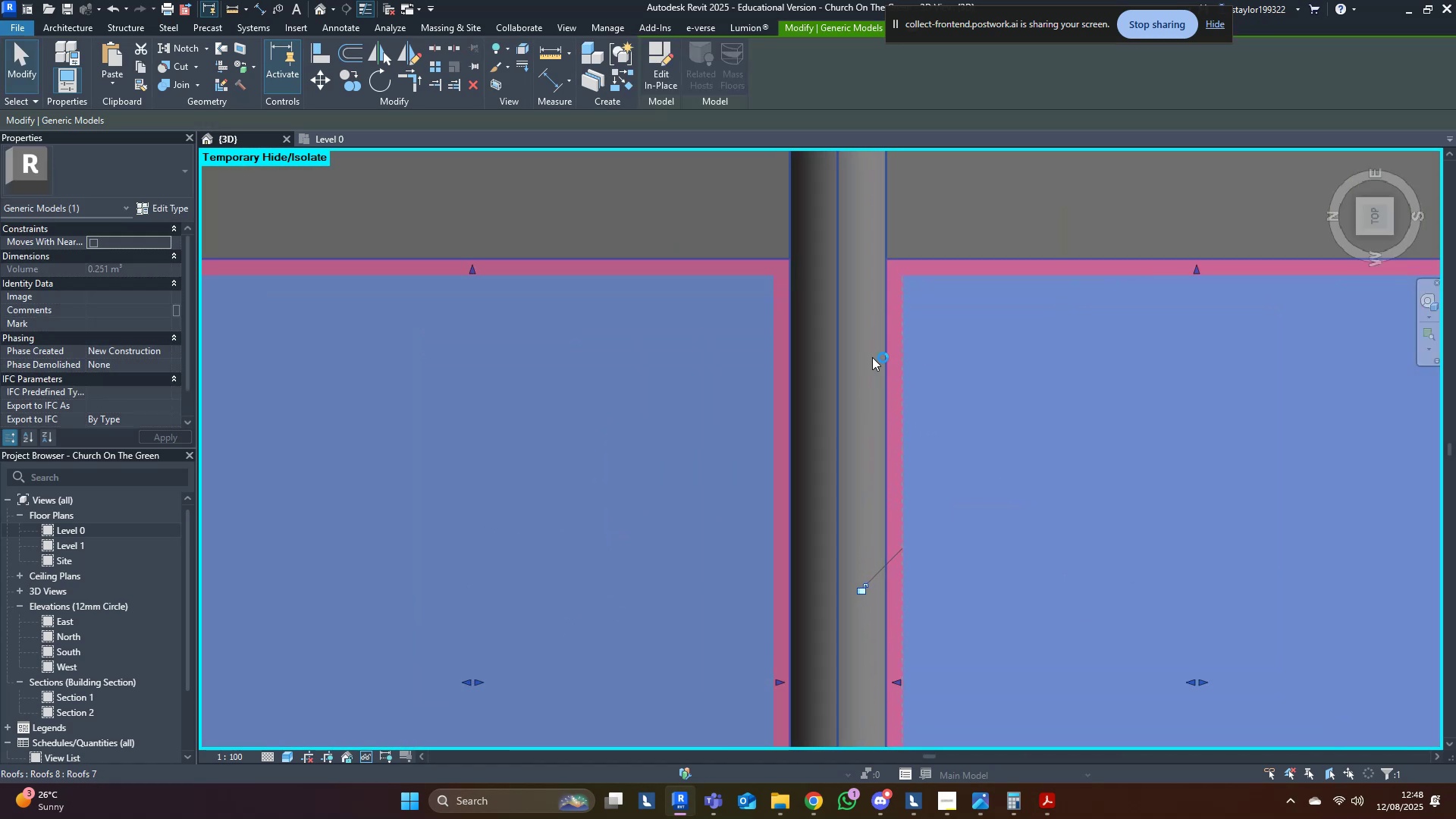 
hold_key(key=ControlLeft, duration=0.79)
left_click([891, 285])
 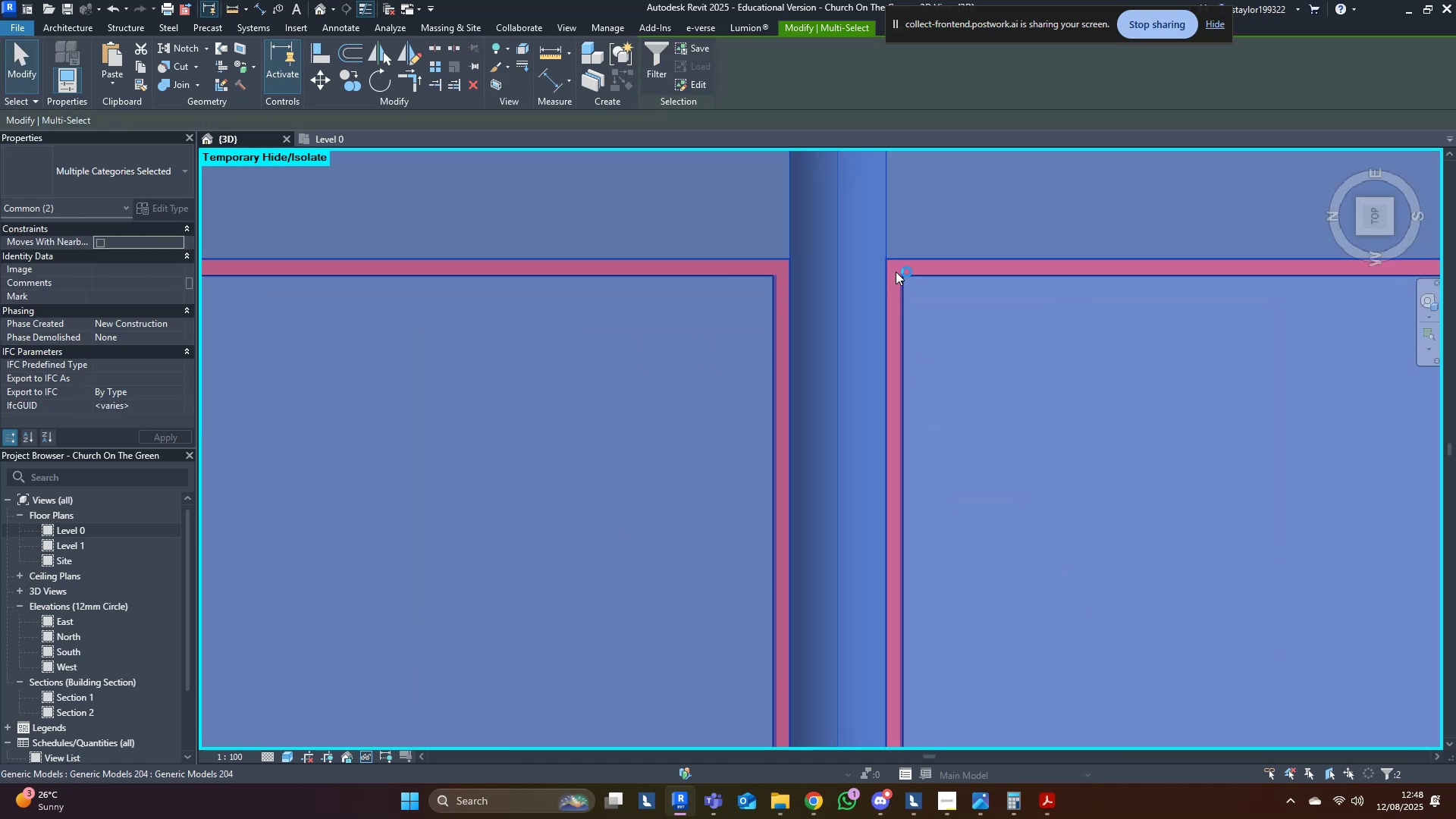 
left_click([896, 270])
 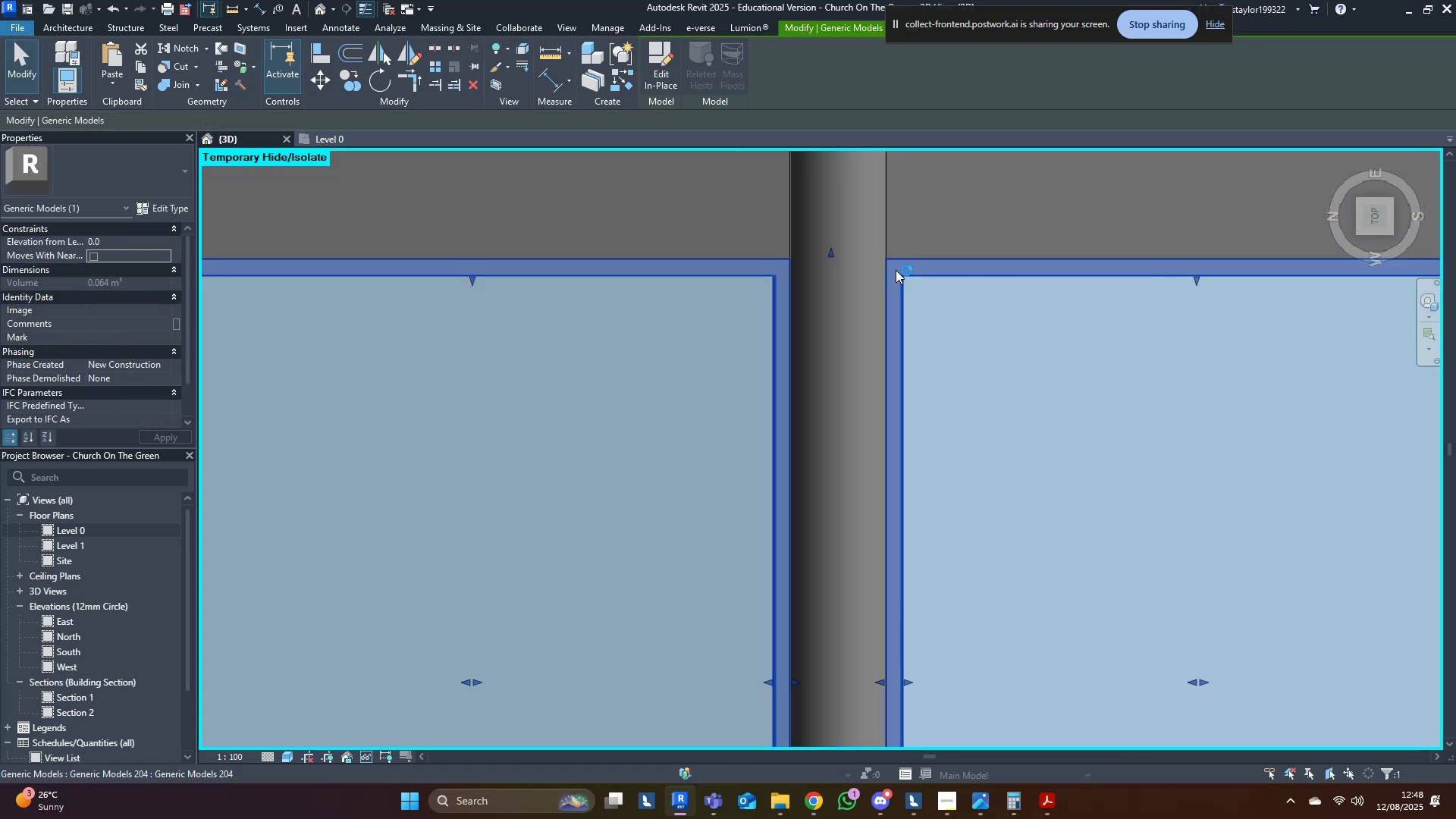 
hold_key(key=ControlLeft, duration=0.45)
left_click([958, 332])
 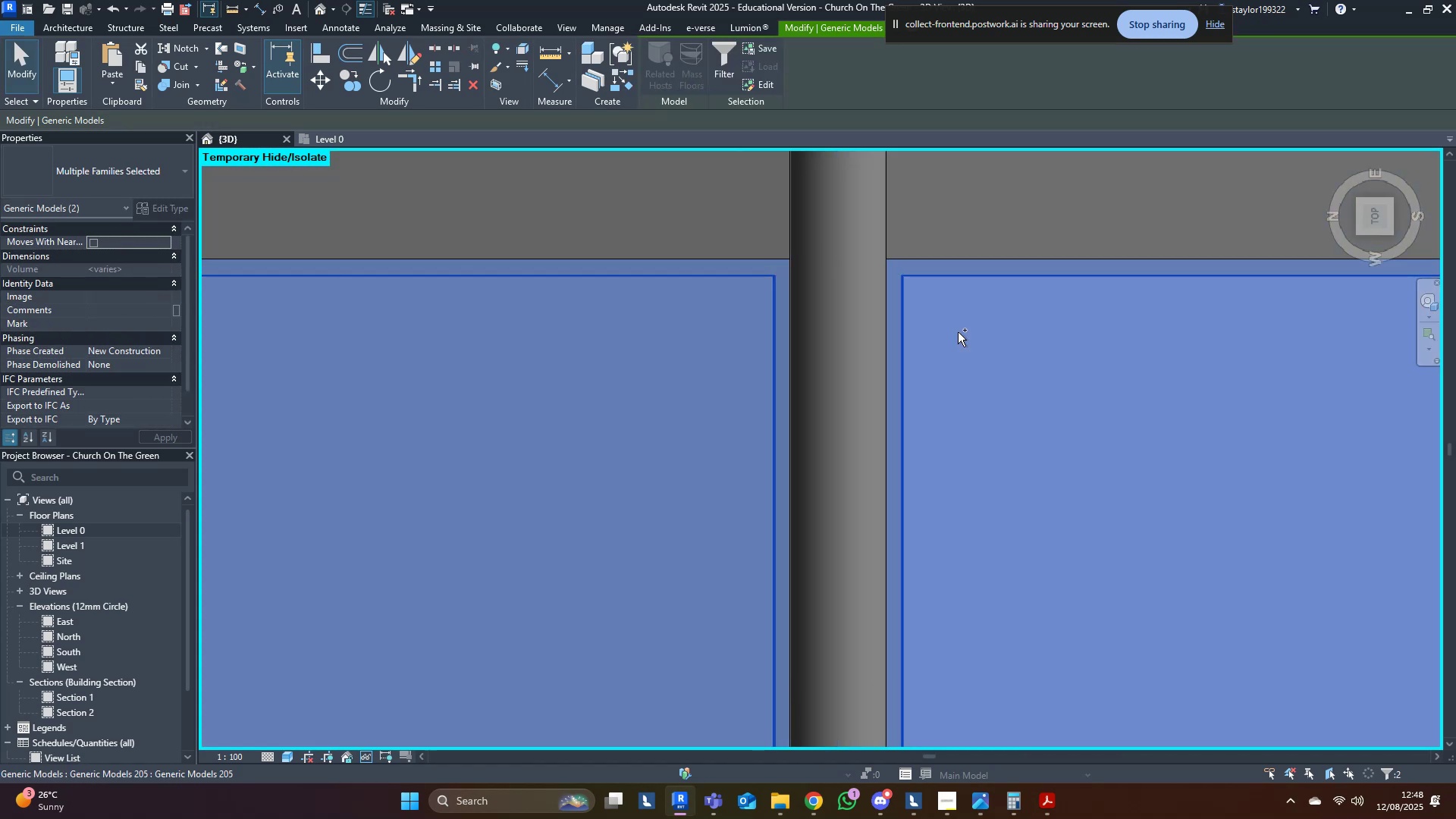 
scroll: coordinate [966, 446], scroll_direction: down, amount: 7.0
 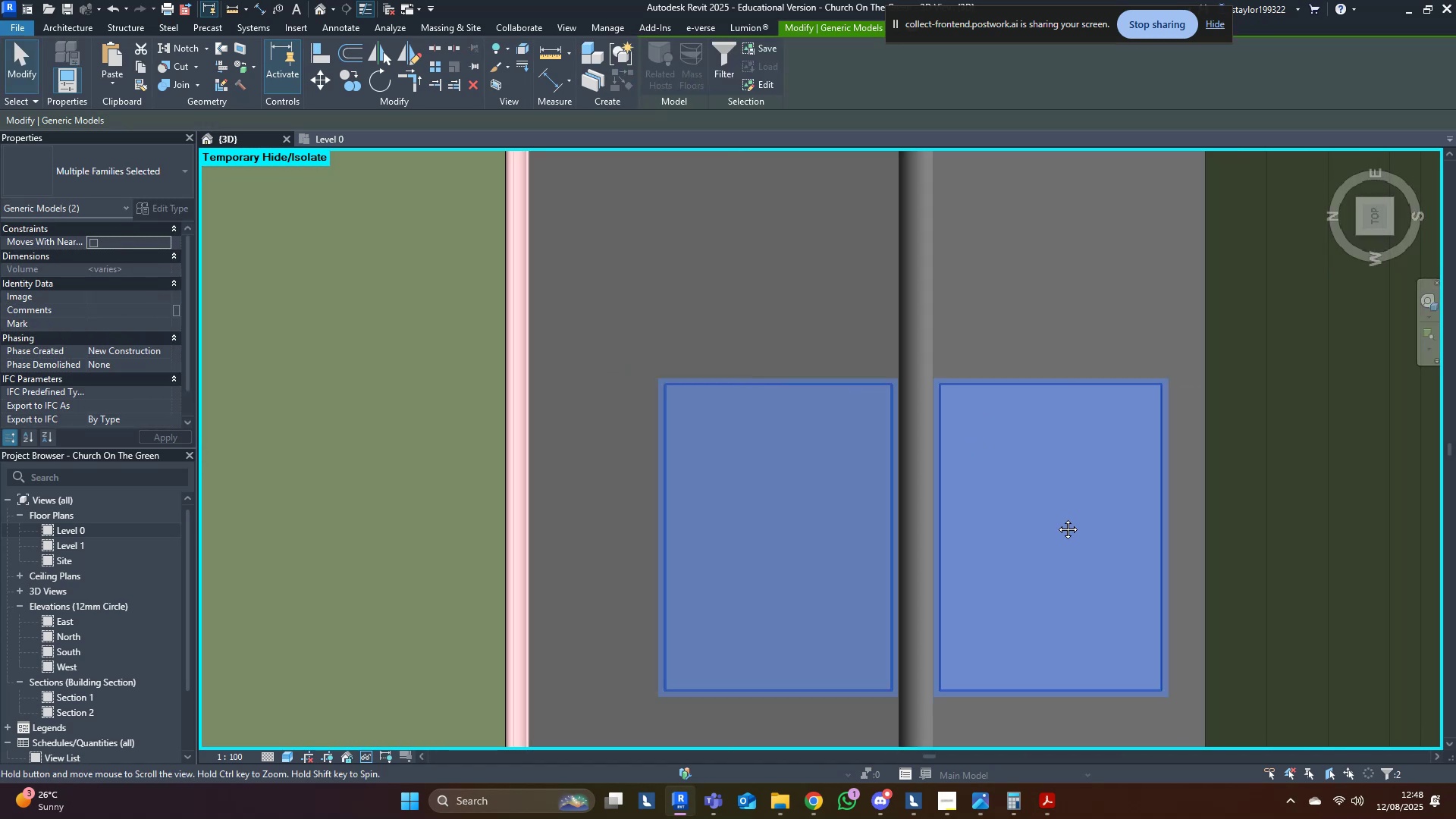 
type(mv)
key(Escape)
key(Escape)
 